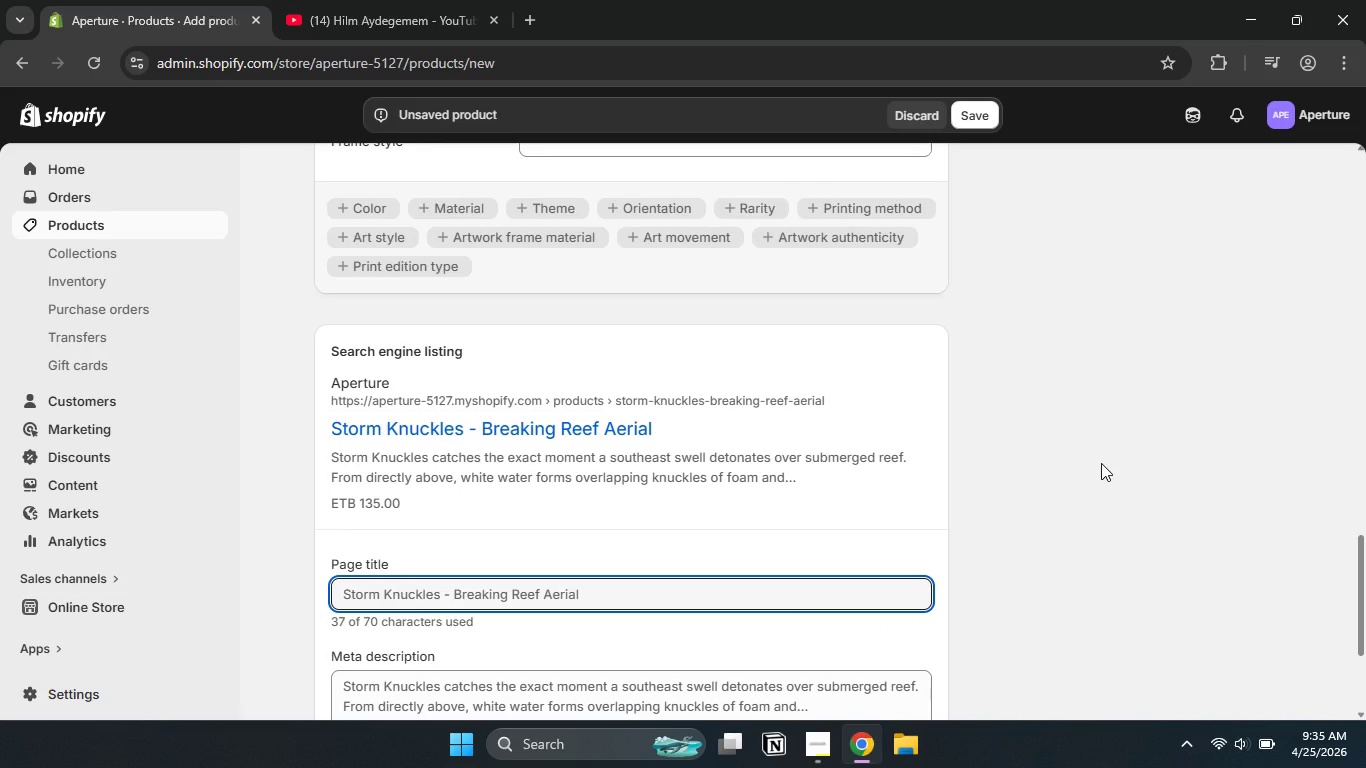 
wait(7.64)
 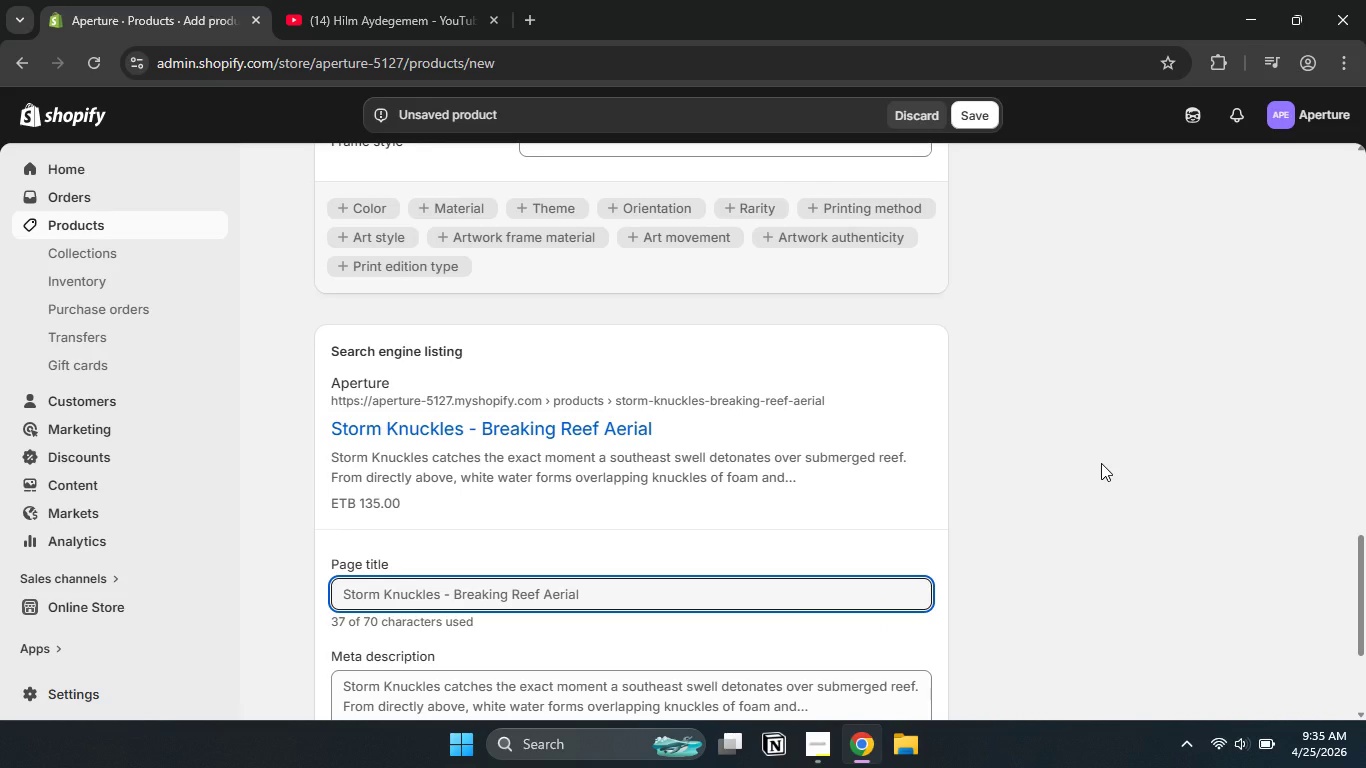 
left_click_drag(start_coordinate=[598, 586], to_coordinate=[598, 596])
 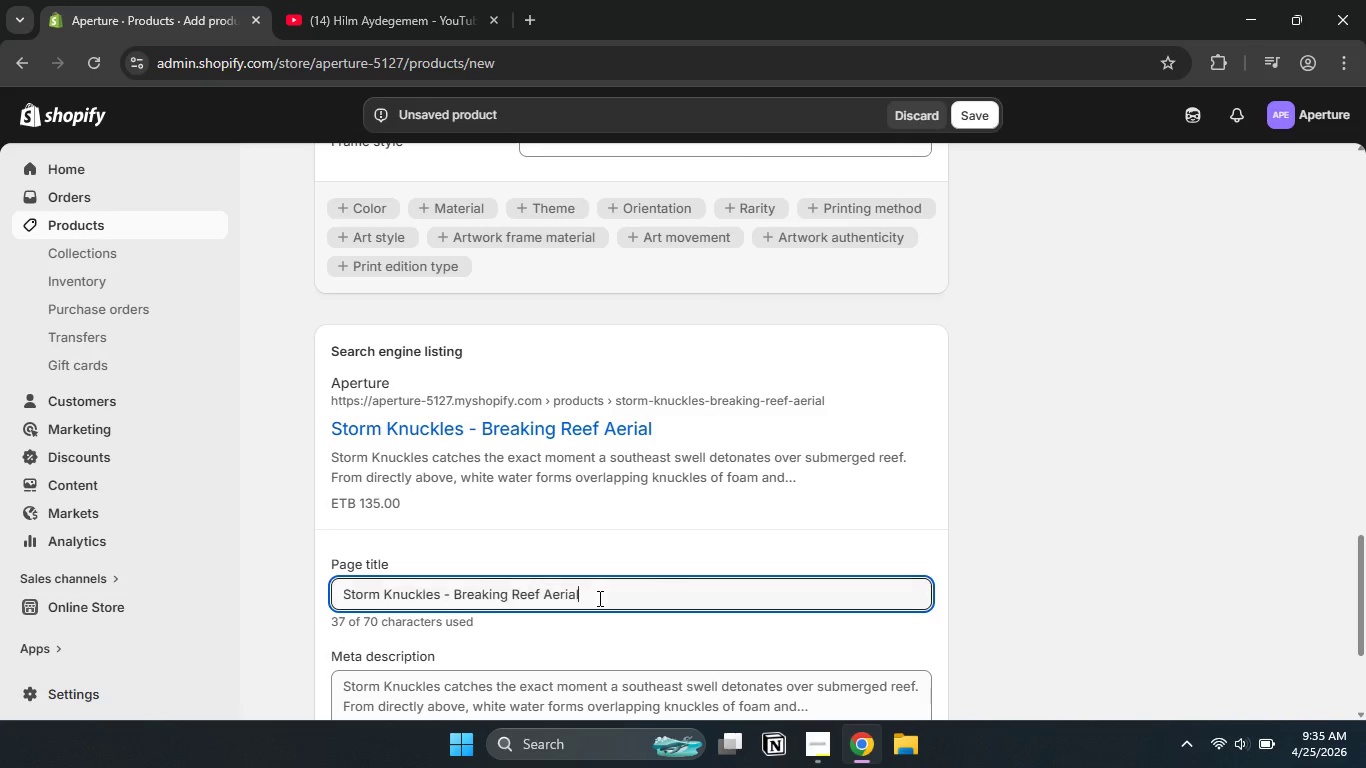 
hold_key(key=ControlLeft, duration=0.34)
 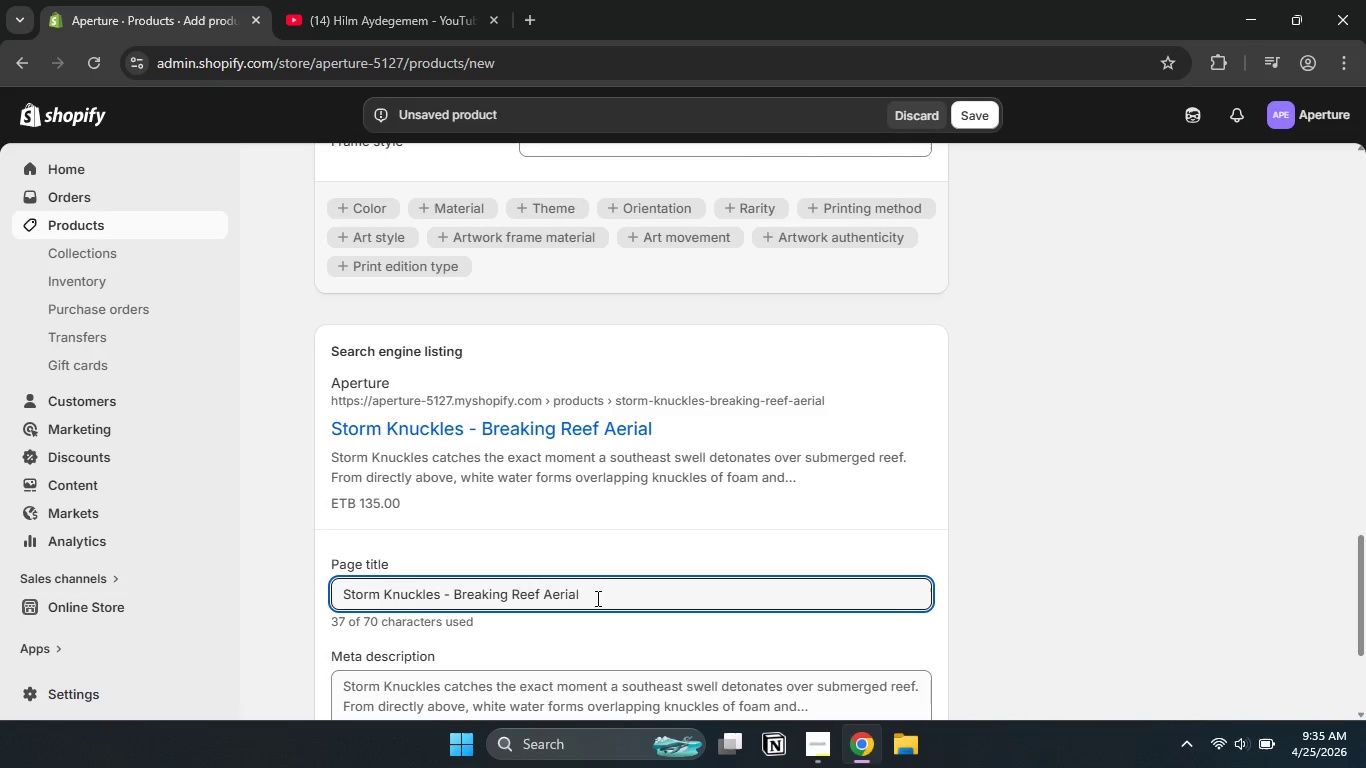 
key(Control+A)
 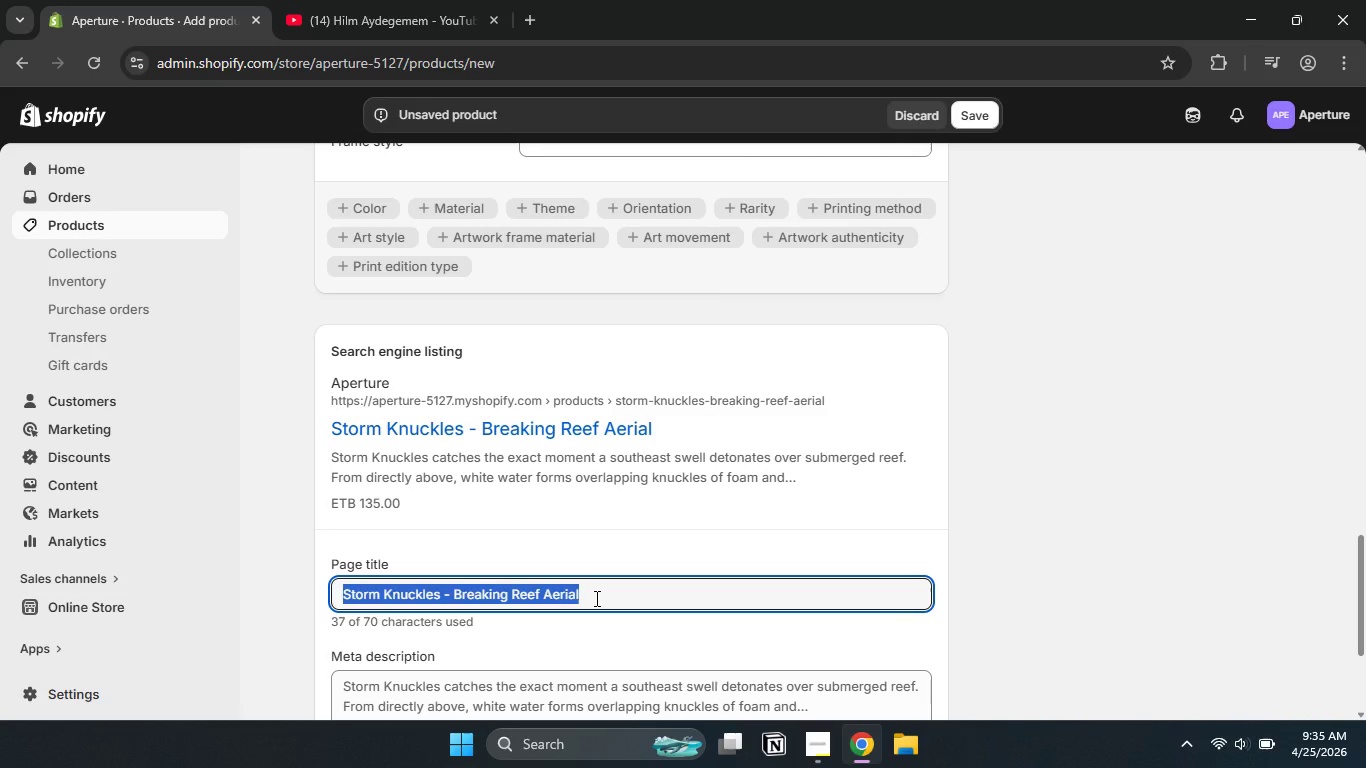 
type(Fine Art Drone Wave Photo - Storm ku)
key(Backspace)
type(nu)
key(Backspace)
key(Backspace)
key(Backspace)
type(K)
 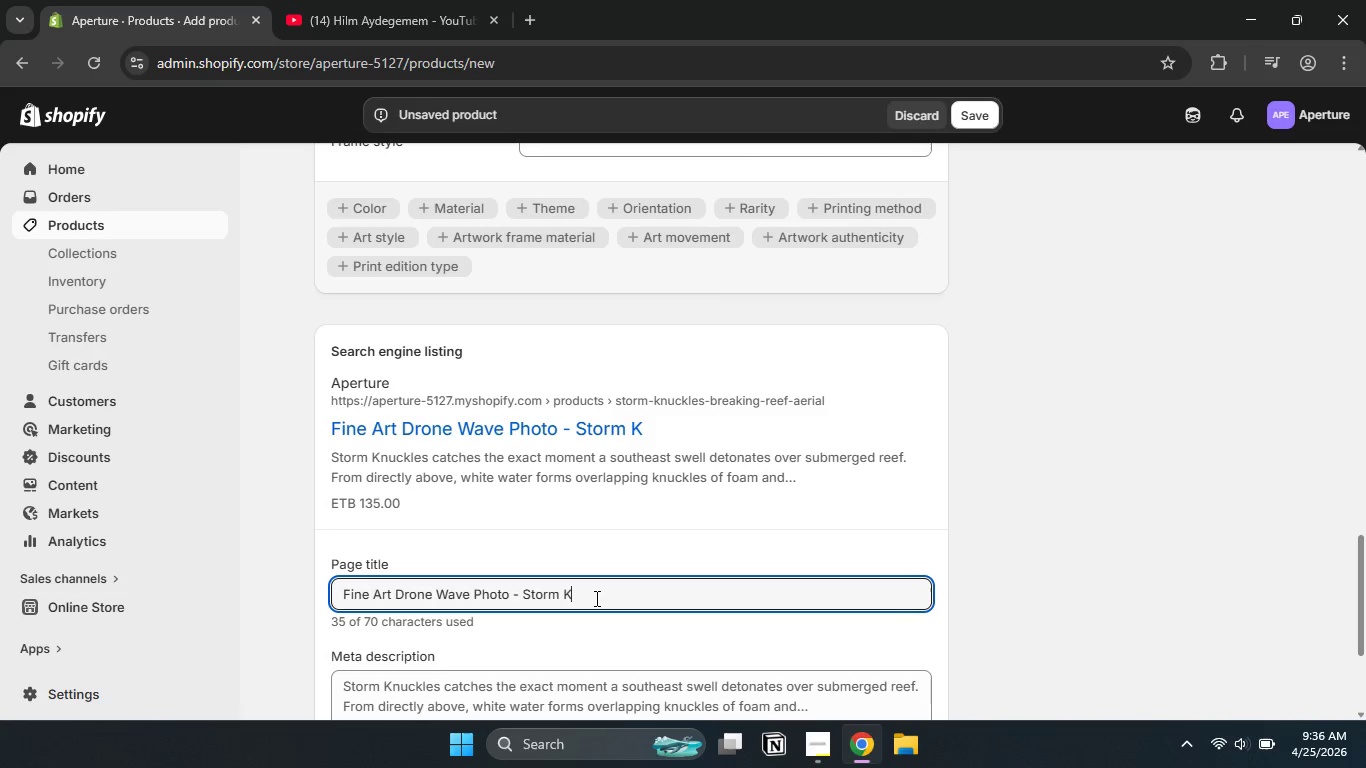 
type(nuc)
key(Backspace)
key(Backspace)
type(uckles Aeral )
key(Backspace)
key(Backspace)
key(Backspace)
key(Backspace)
type(rial Print)
 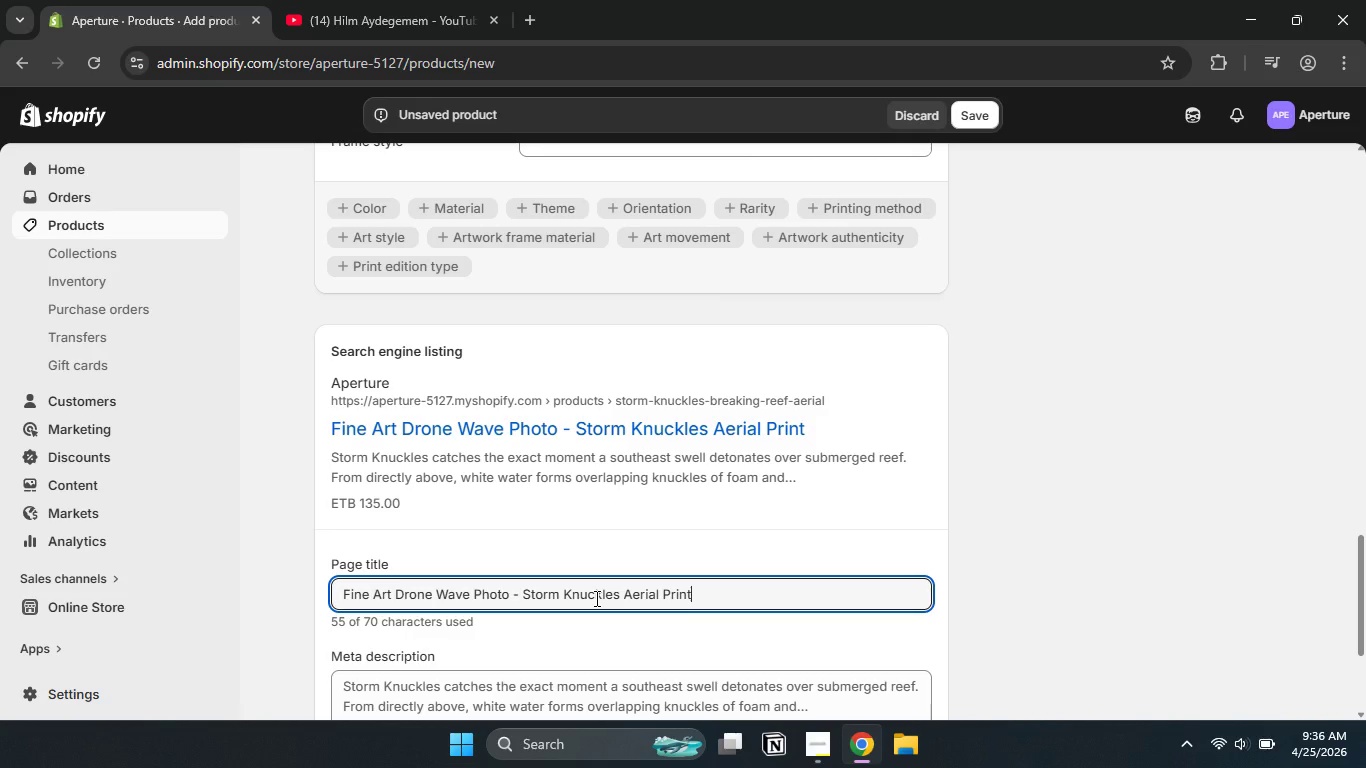 
scroll: coordinate [595, 598], scroll_direction: down, amount: 3.0
 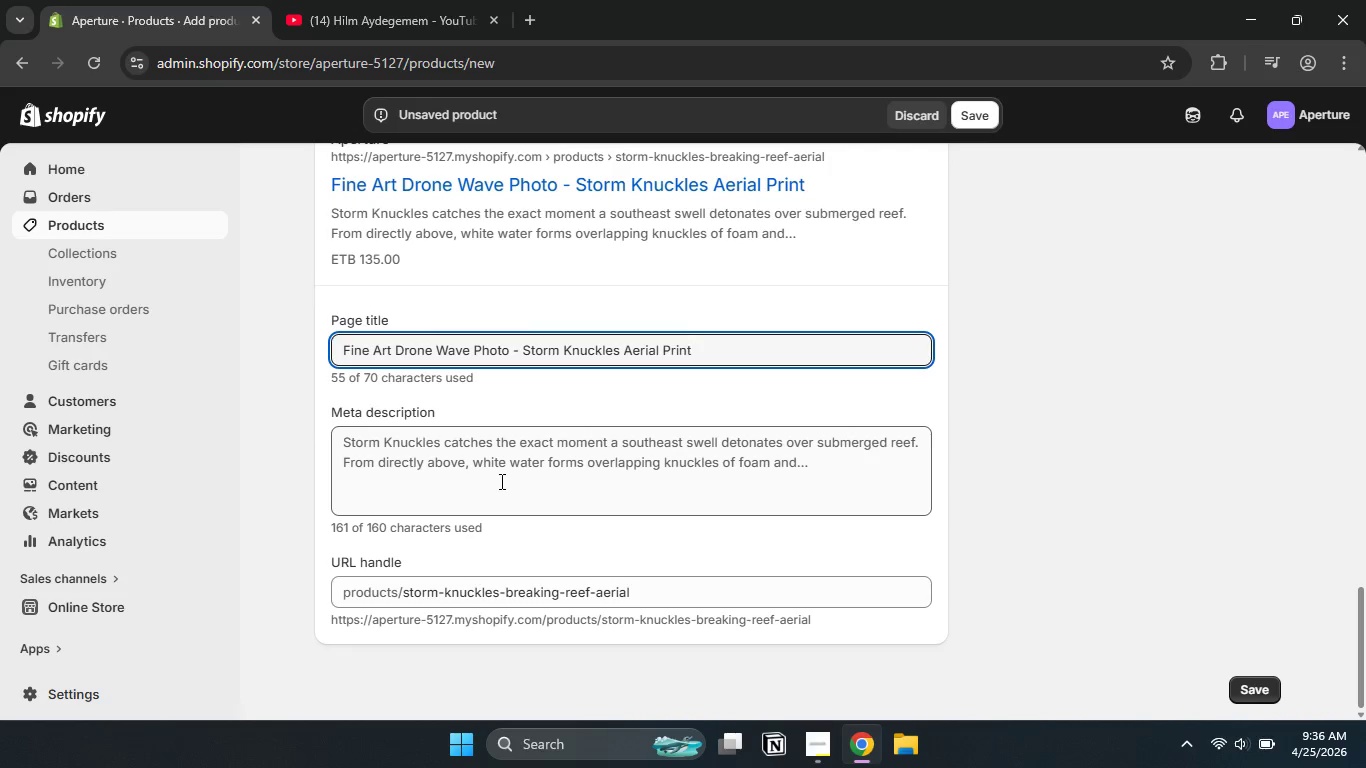 
left_click([500, 481])
 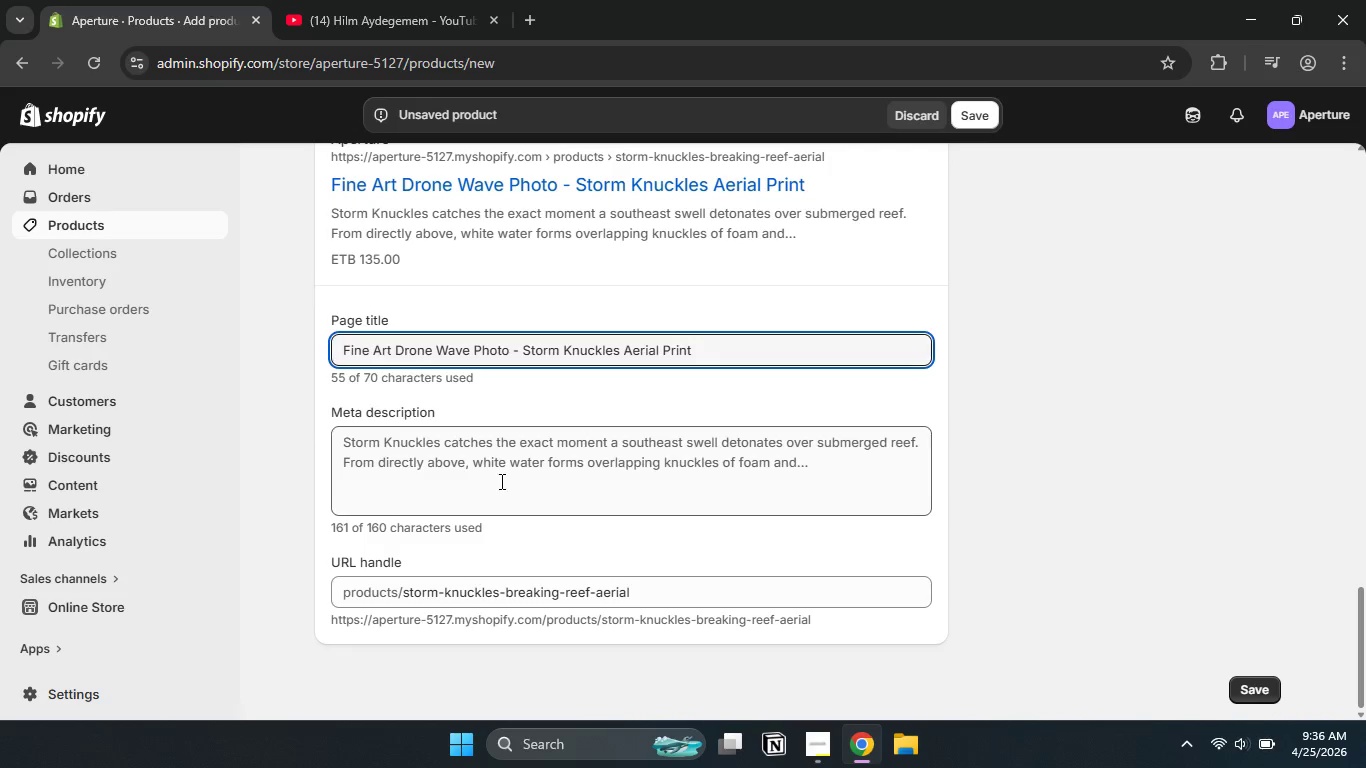 
key(Control+A)
 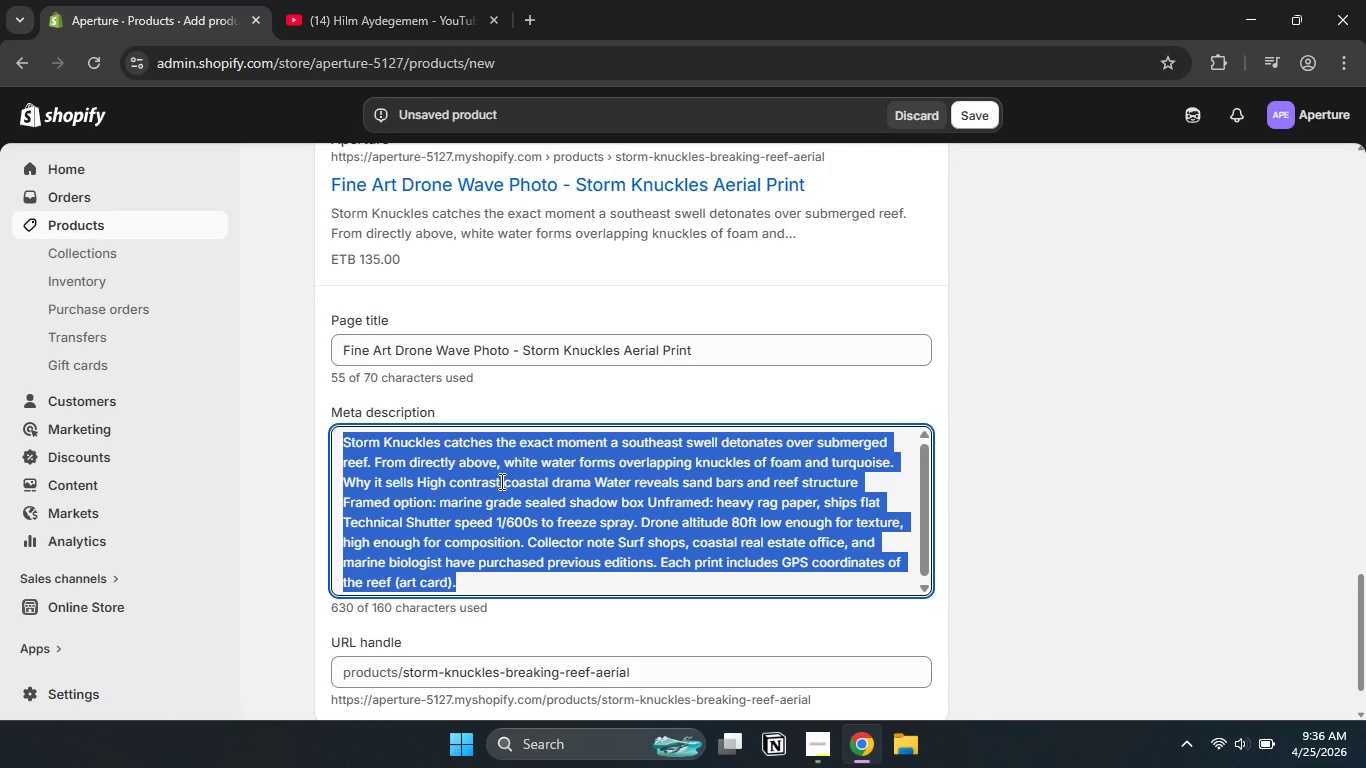 
type(Top down aerial fine art drone photography of ocean waves breaking over reef. High contrast coastal print. Framed/ )
key(Backspace)
type(unframed.)
 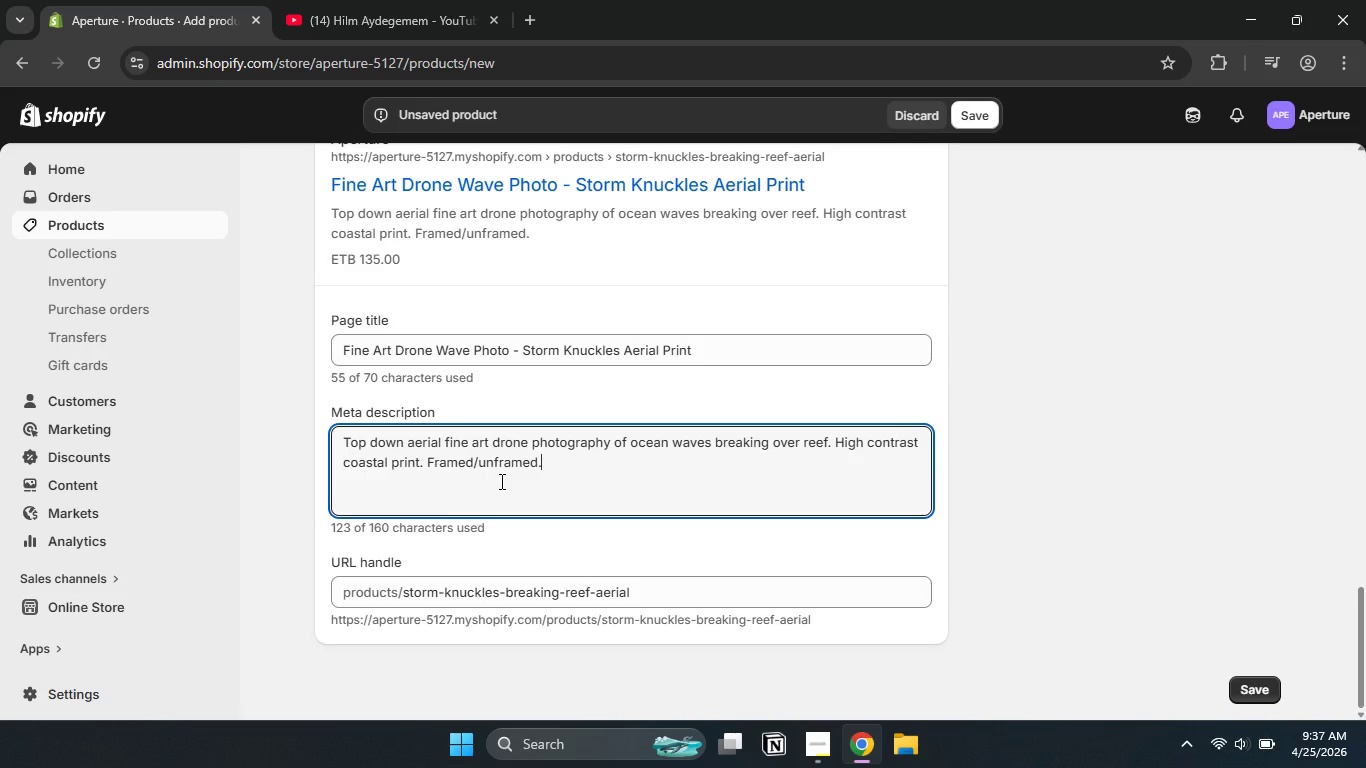 
wait(6.25)
 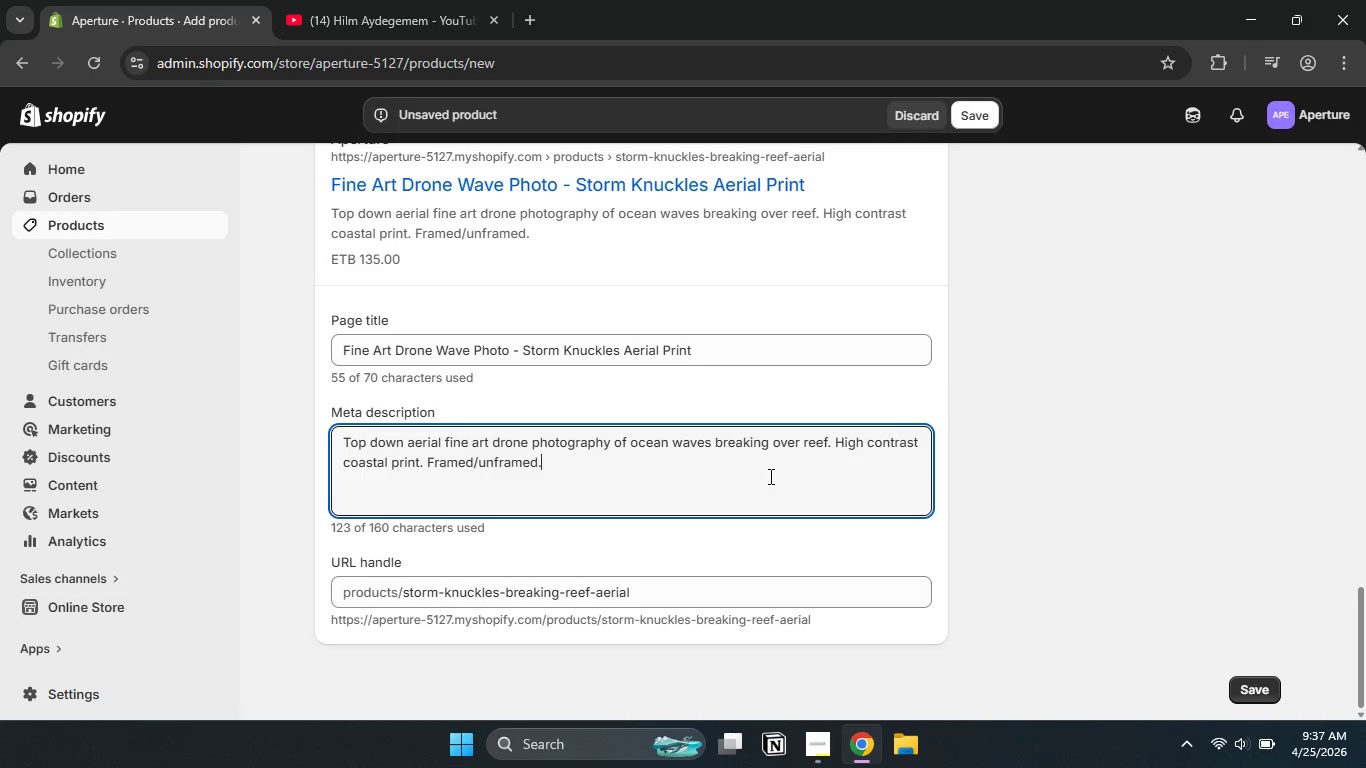 
scroll: coordinate [977, 485], scroll_direction: none, amount: 0.0
 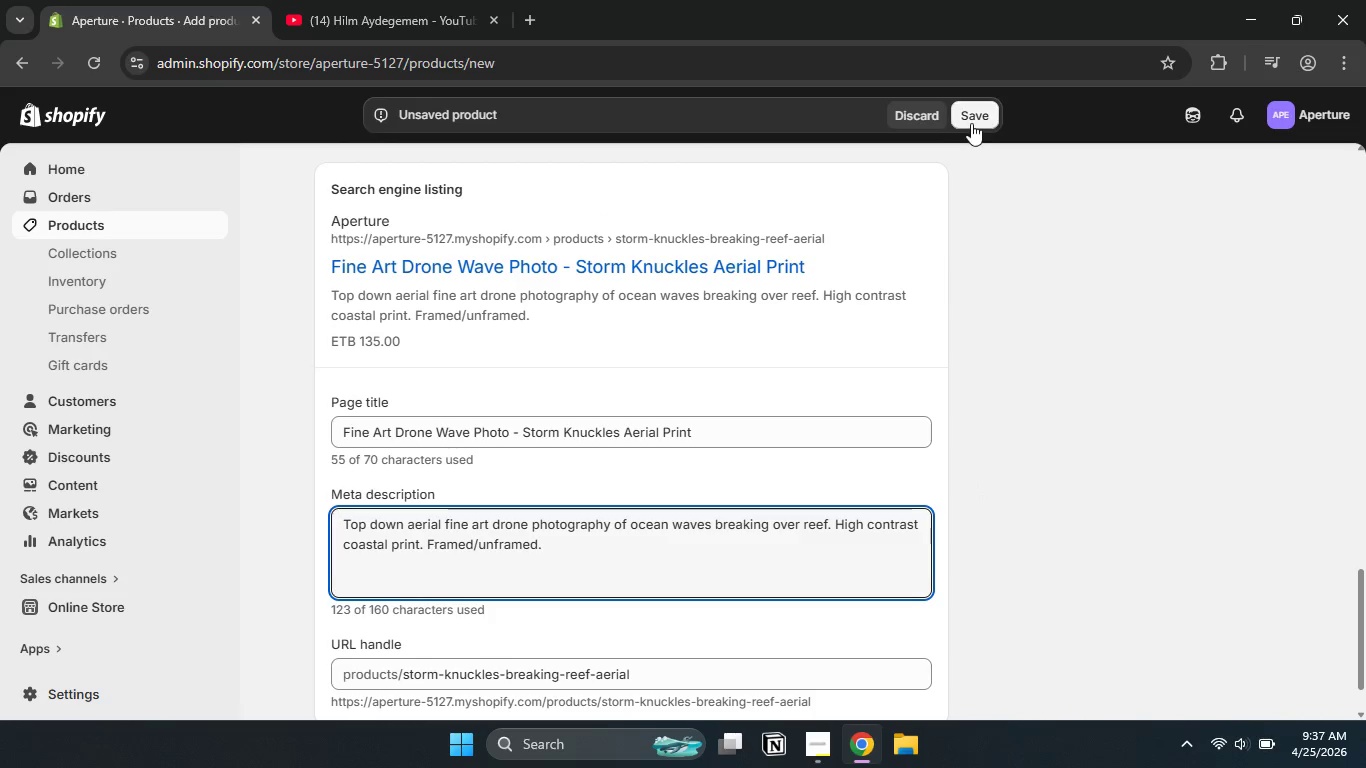 
left_click([971, 123])
 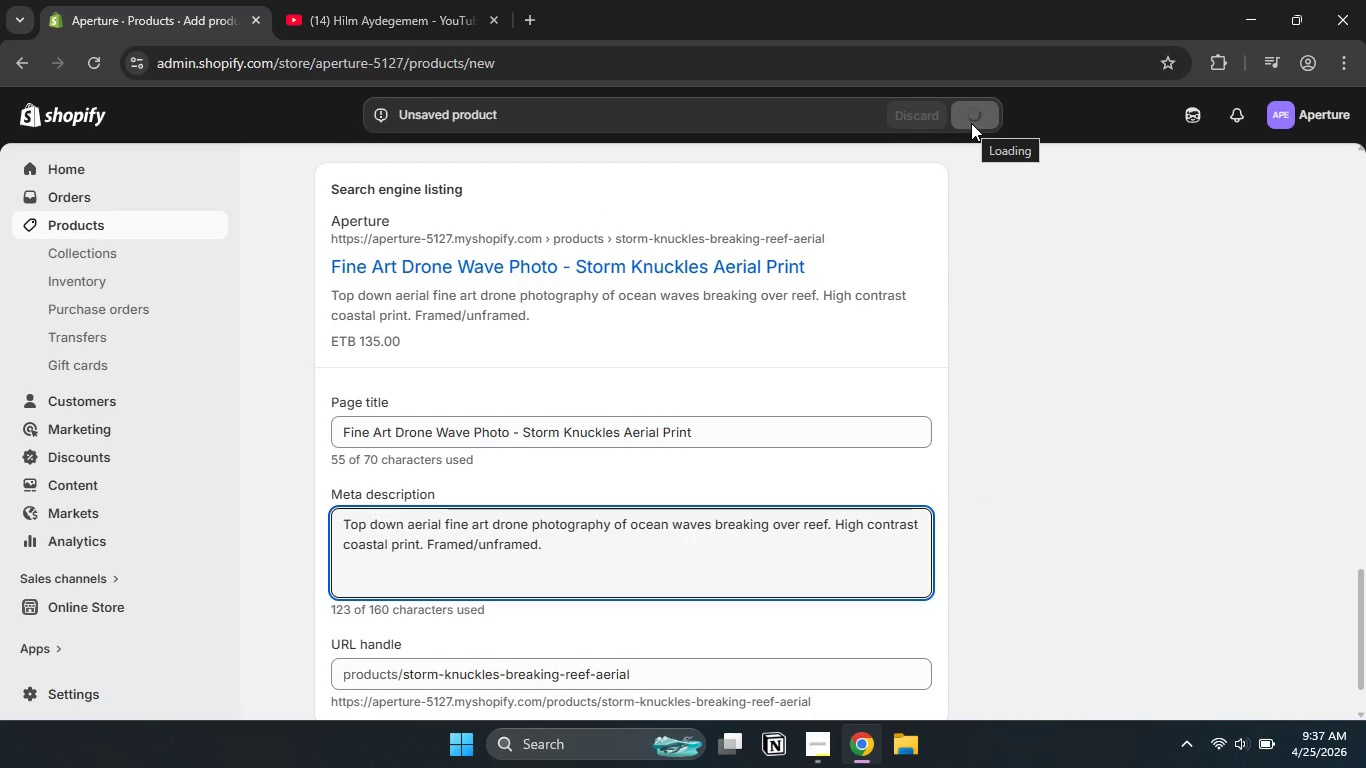 
wait(9.92)
 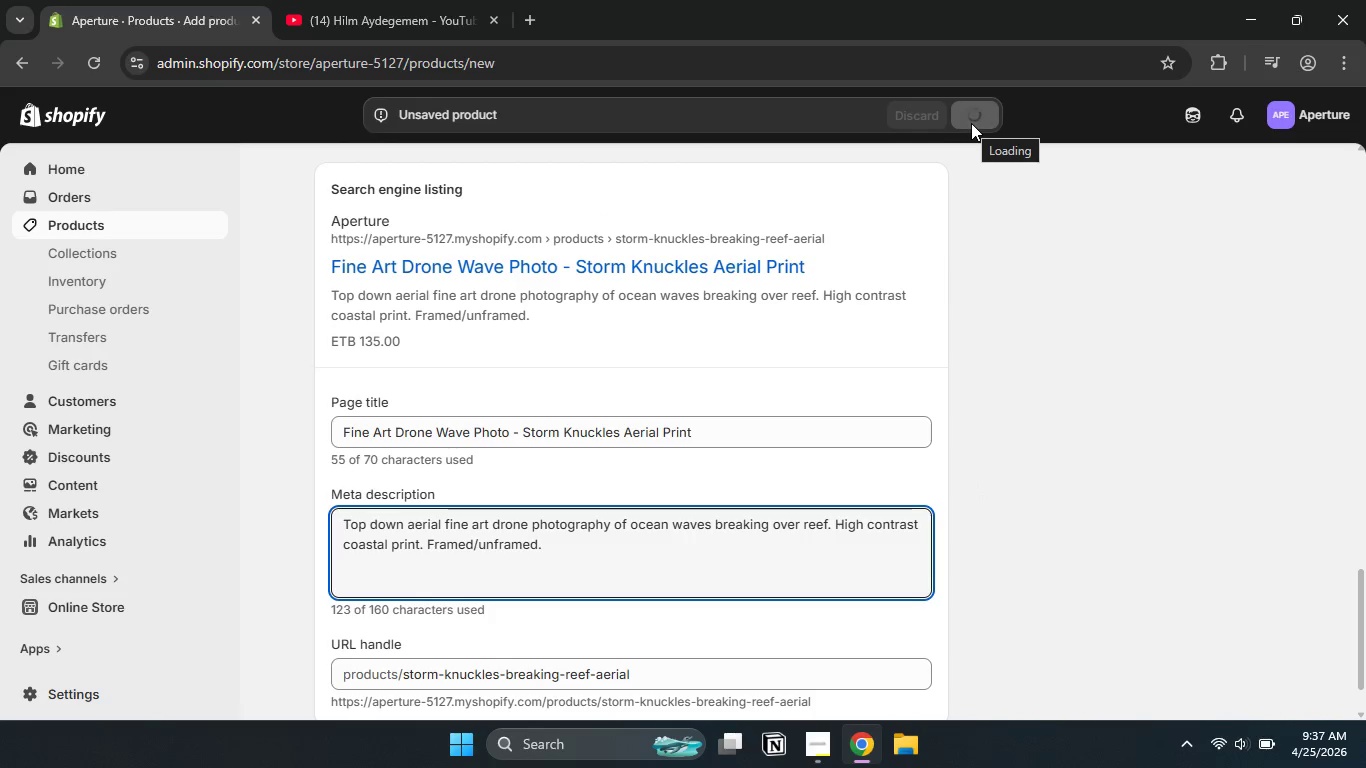 
left_click([162, 226])
 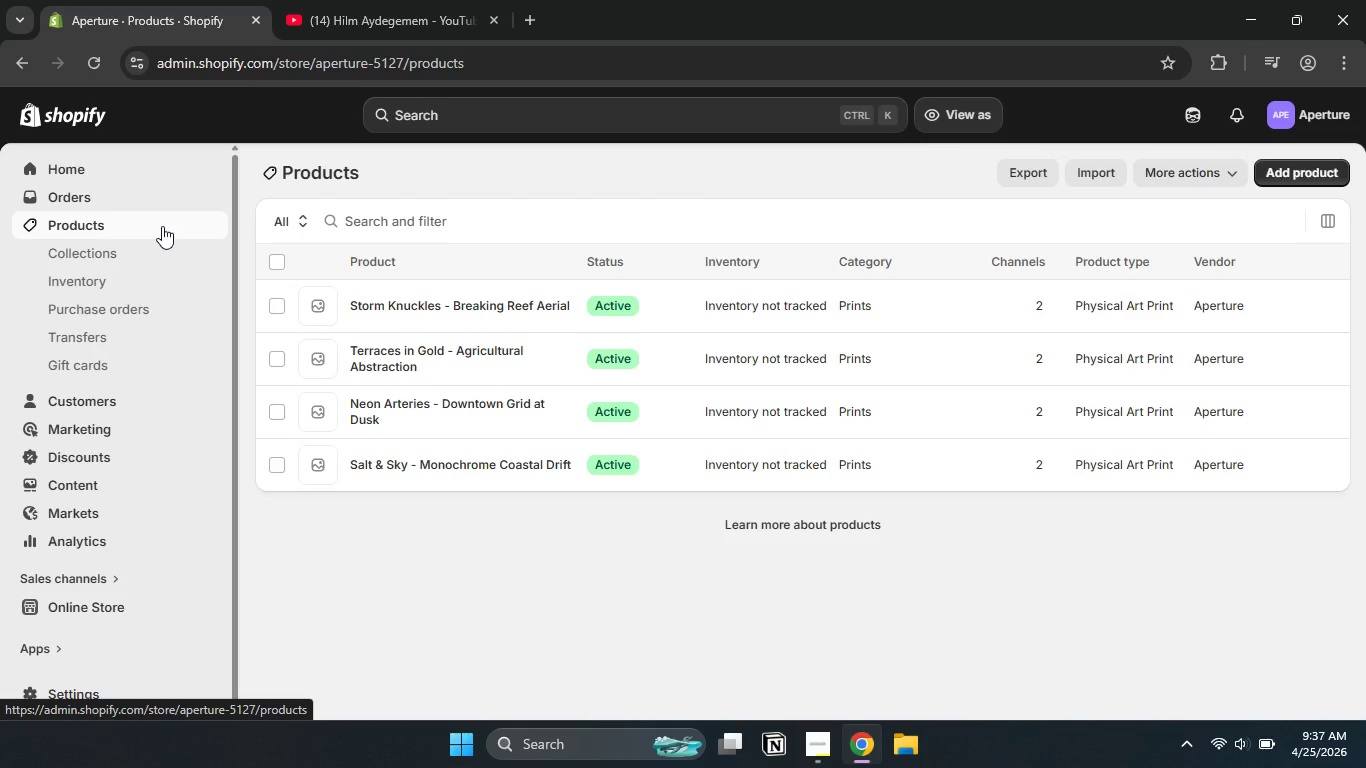 
wait(8.75)
 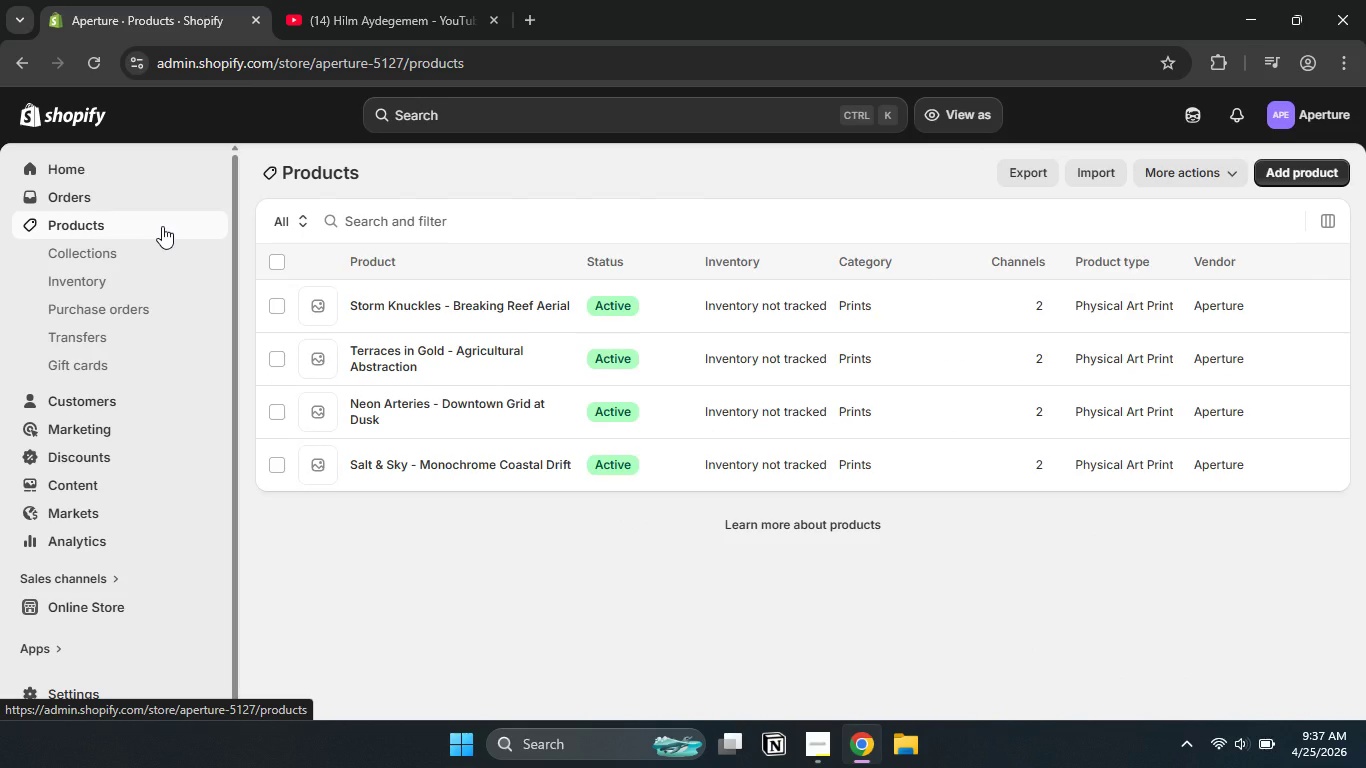 
left_click([1318, 177])
 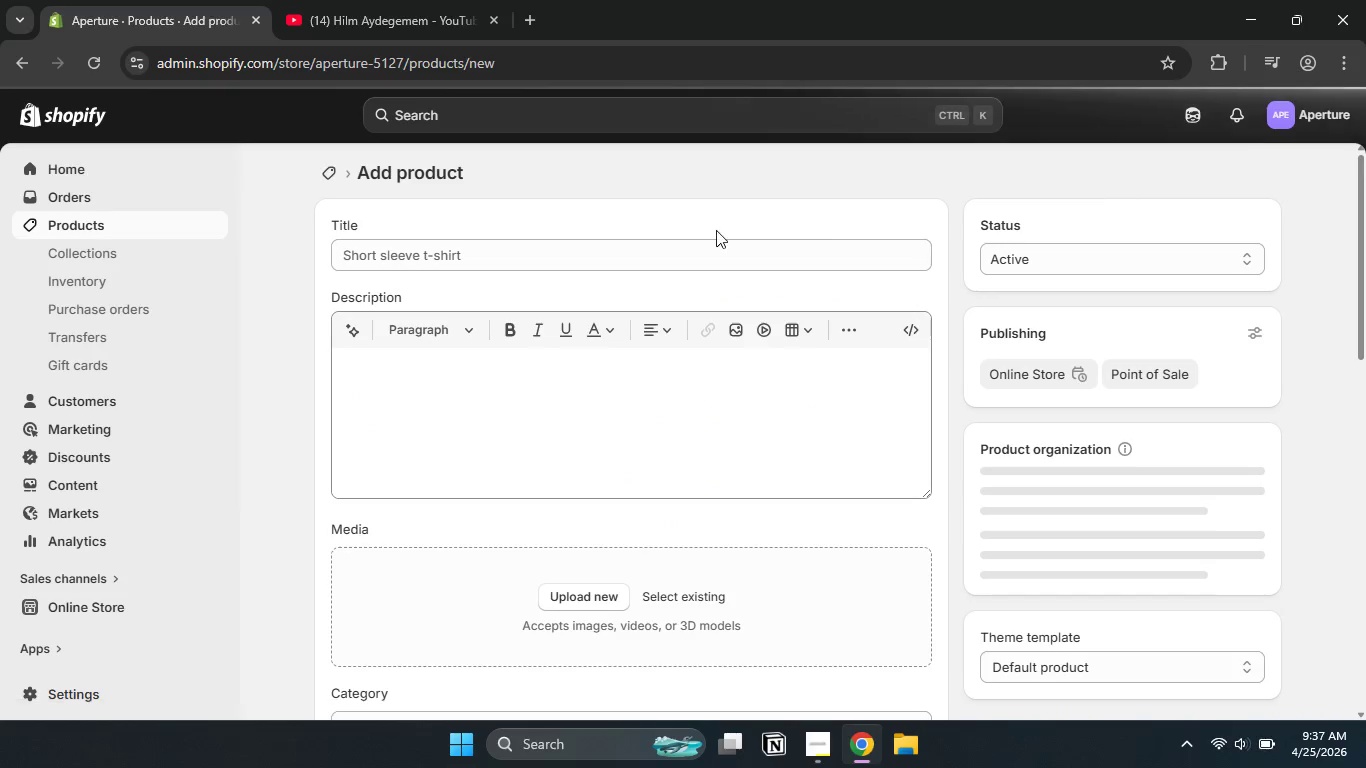 
left_click([677, 249])
 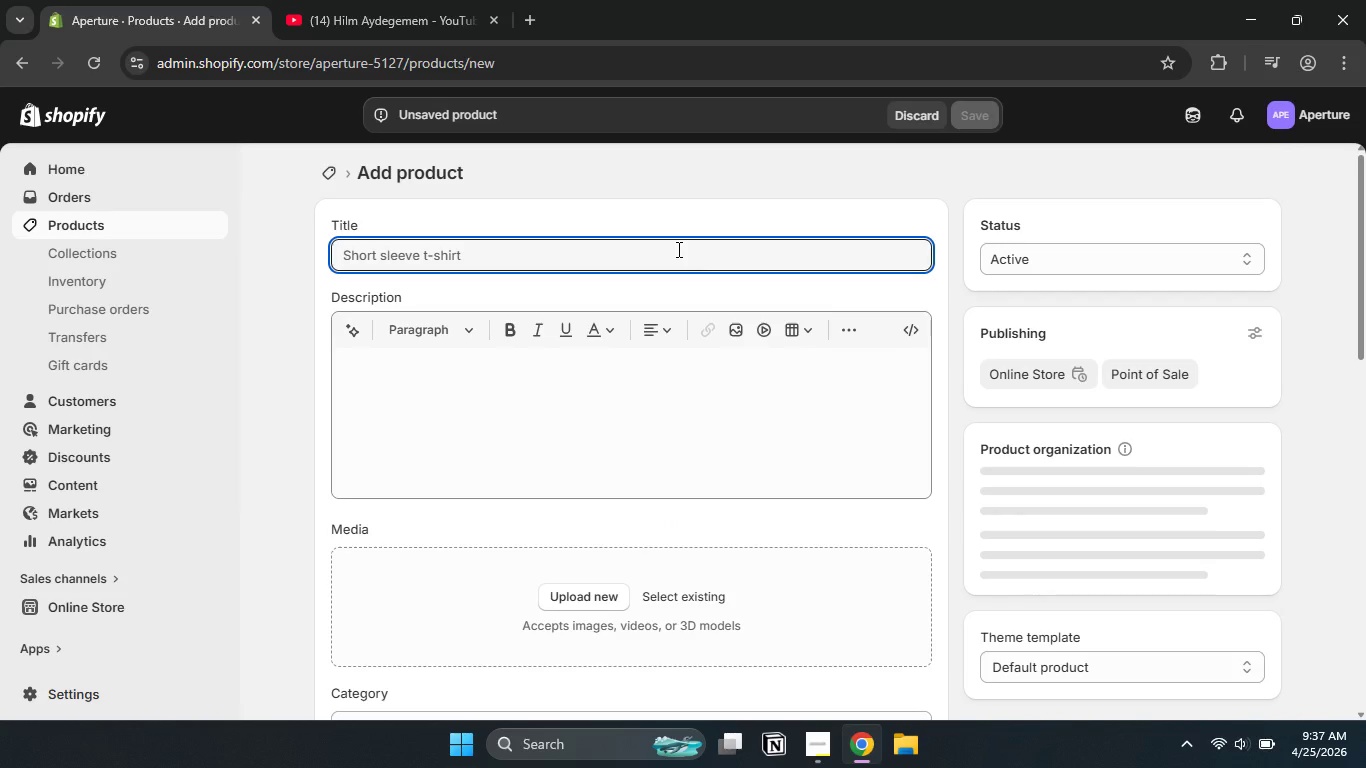 
type(Constructions)
key(Backspace)
type( Site Surva)
key(Backspace)
type(ey Deposite)
key(Backspace)
type( - Orthoma)
key(Backspace)
 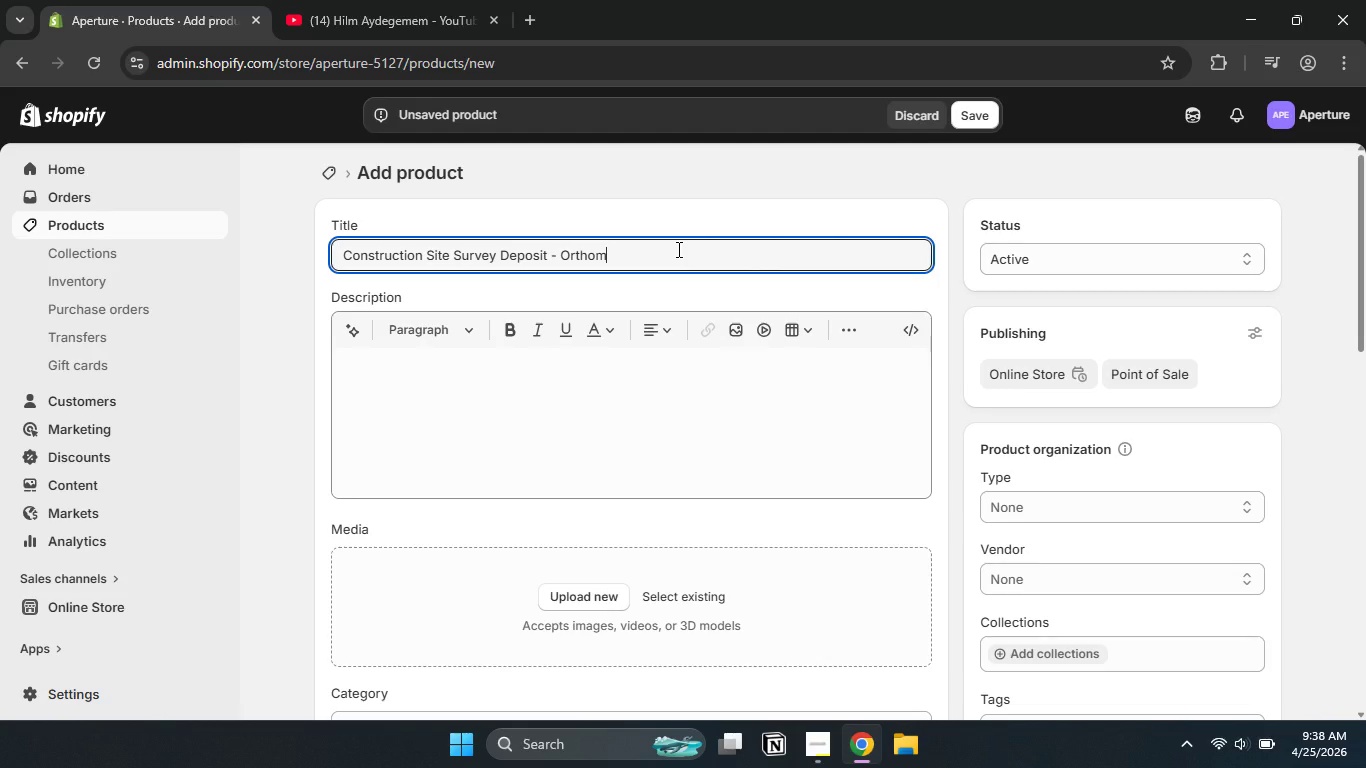 
wait(6.75)
 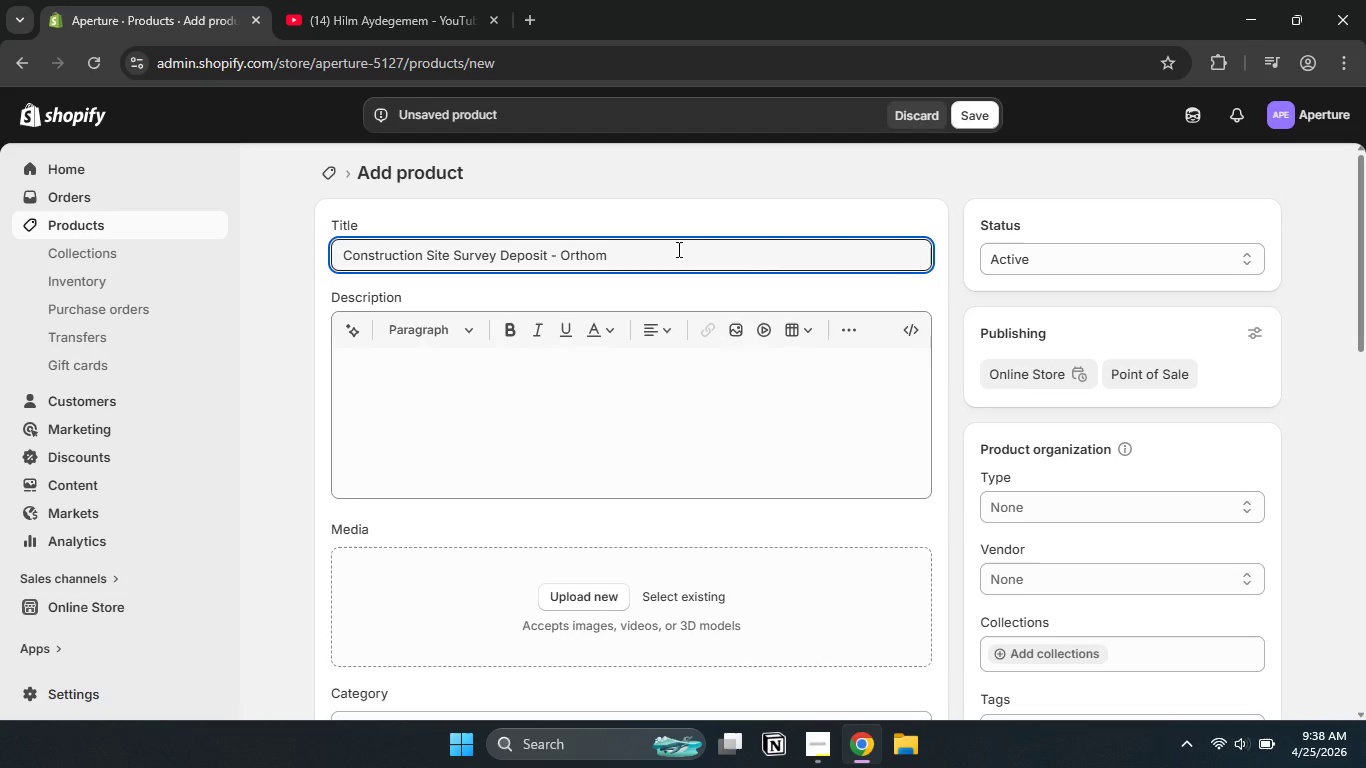 
type(osaic )
 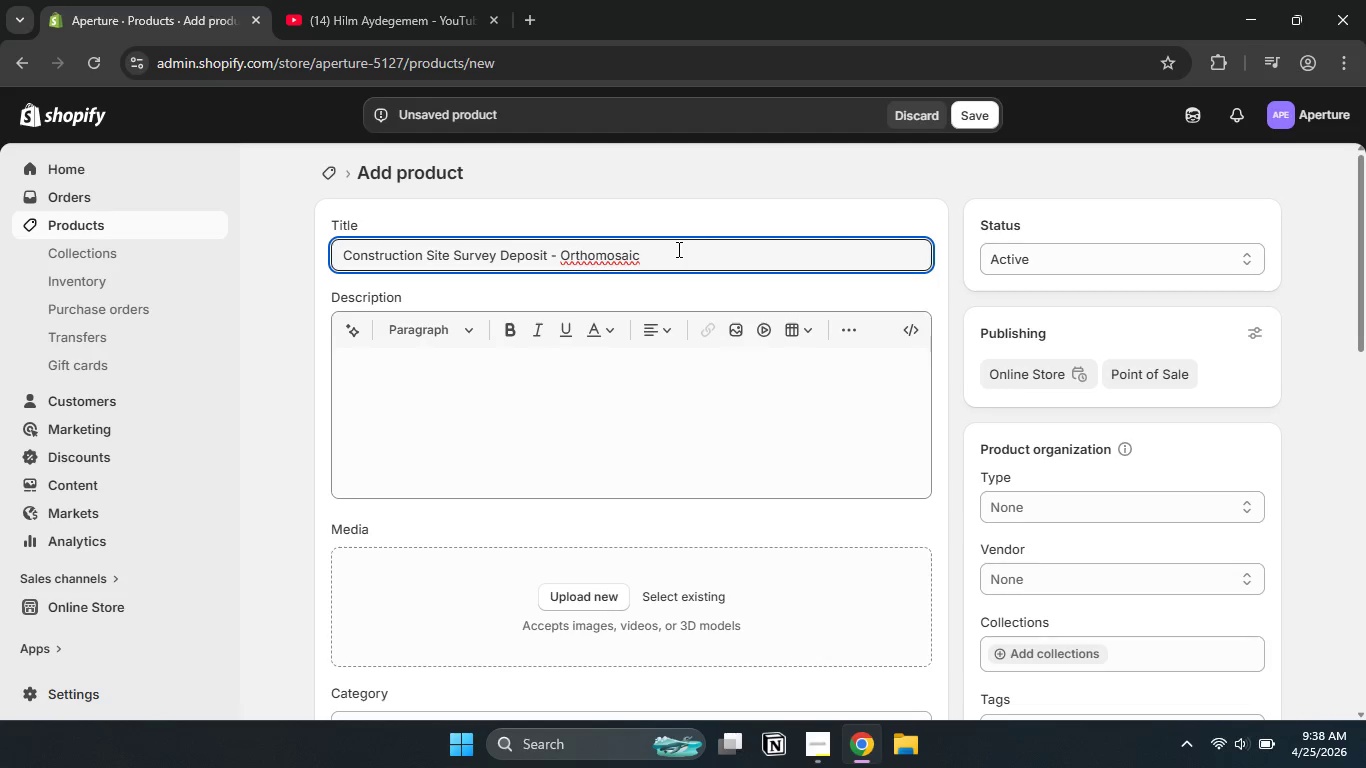 
hold_key(key=ShiftLeft, duration=1.53)
 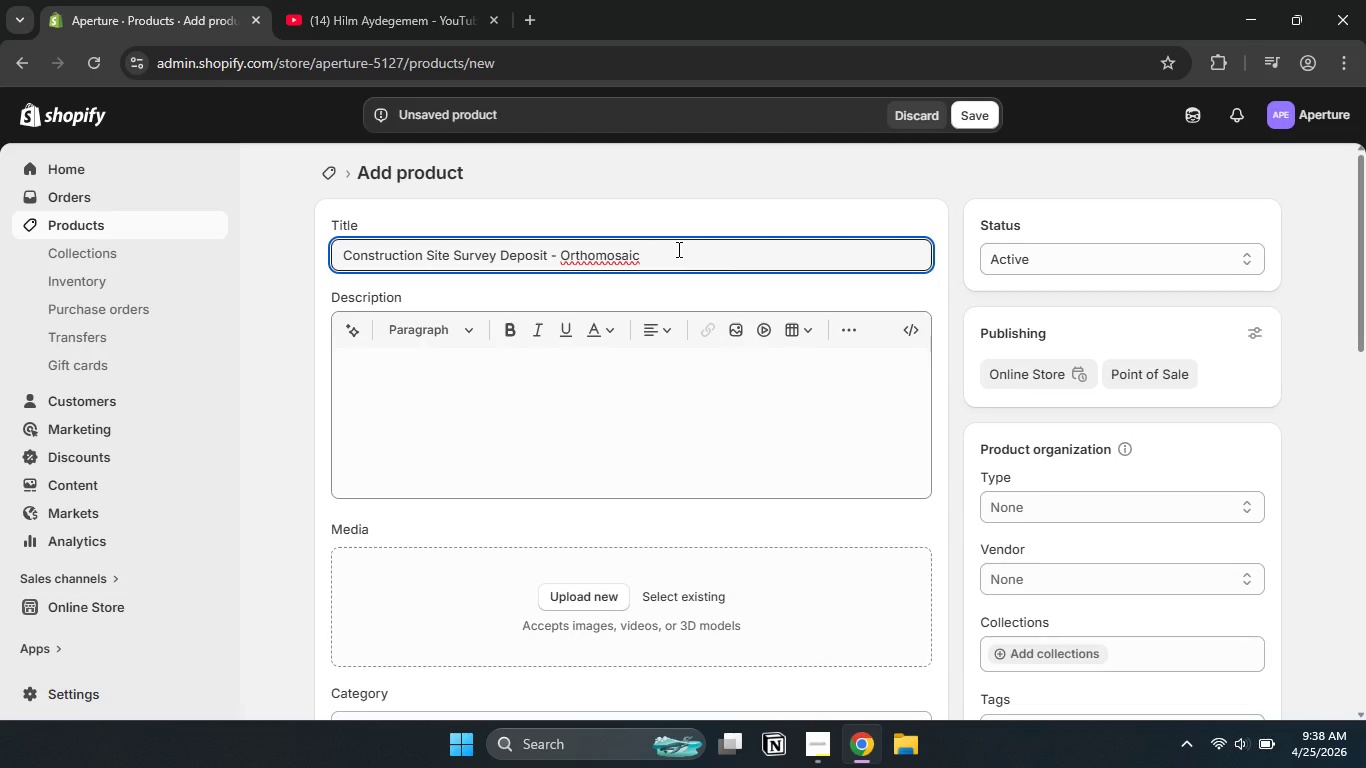 
type(& Volumetrics )
 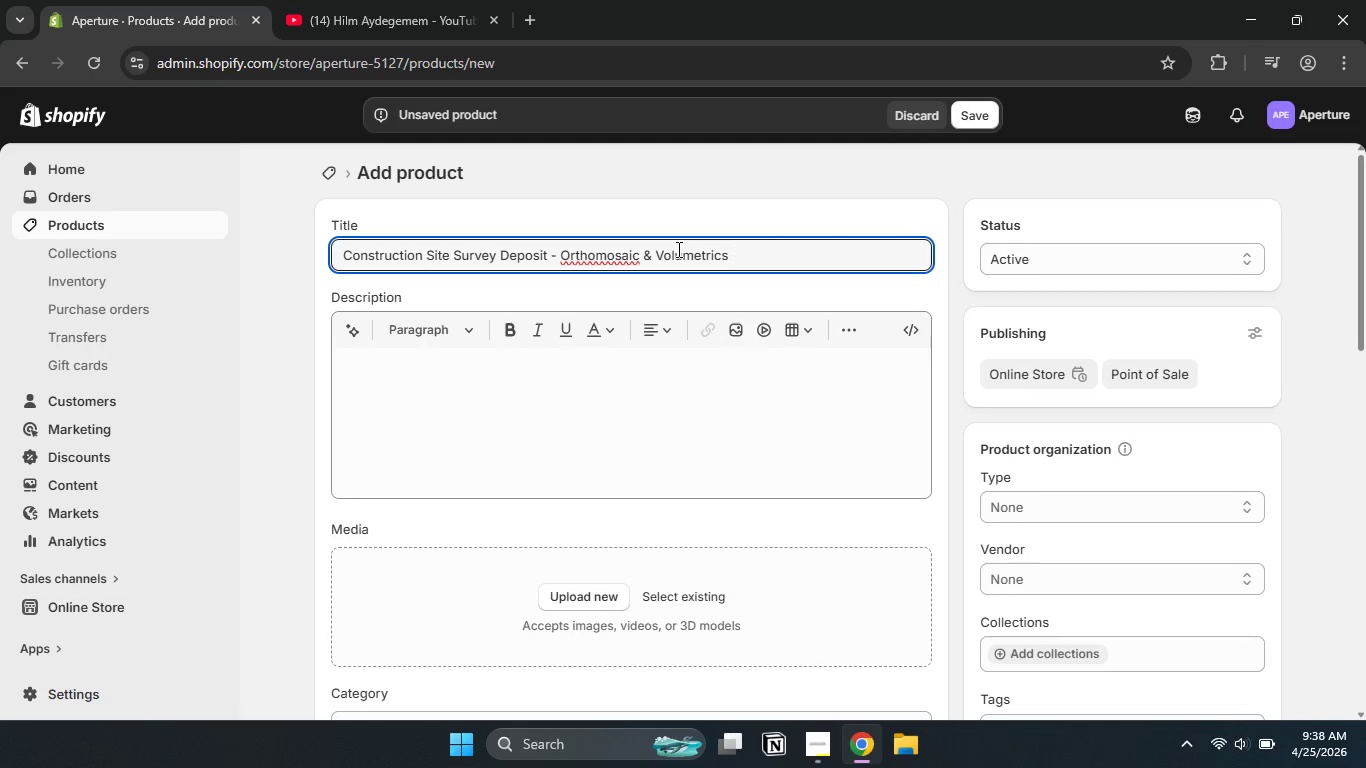 
wait(8.14)
 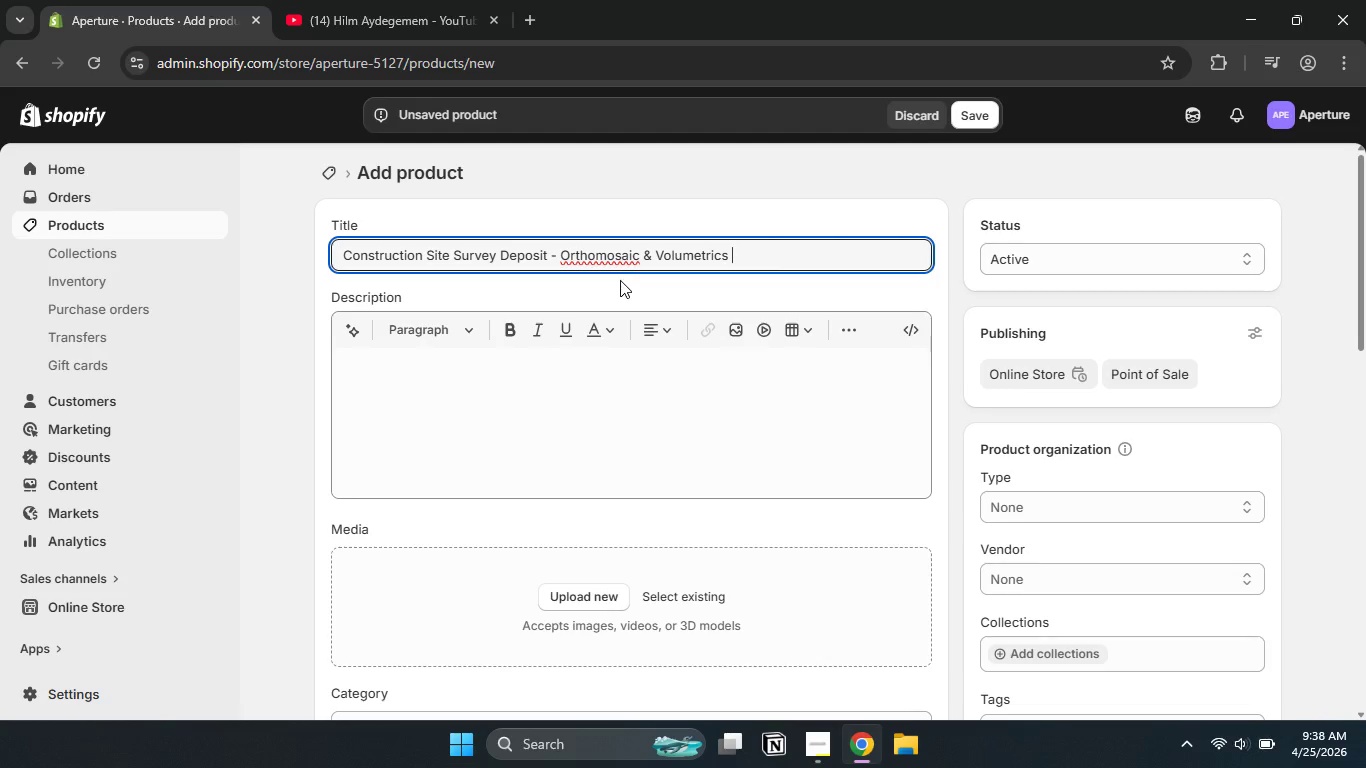 
left_click([598, 378])
 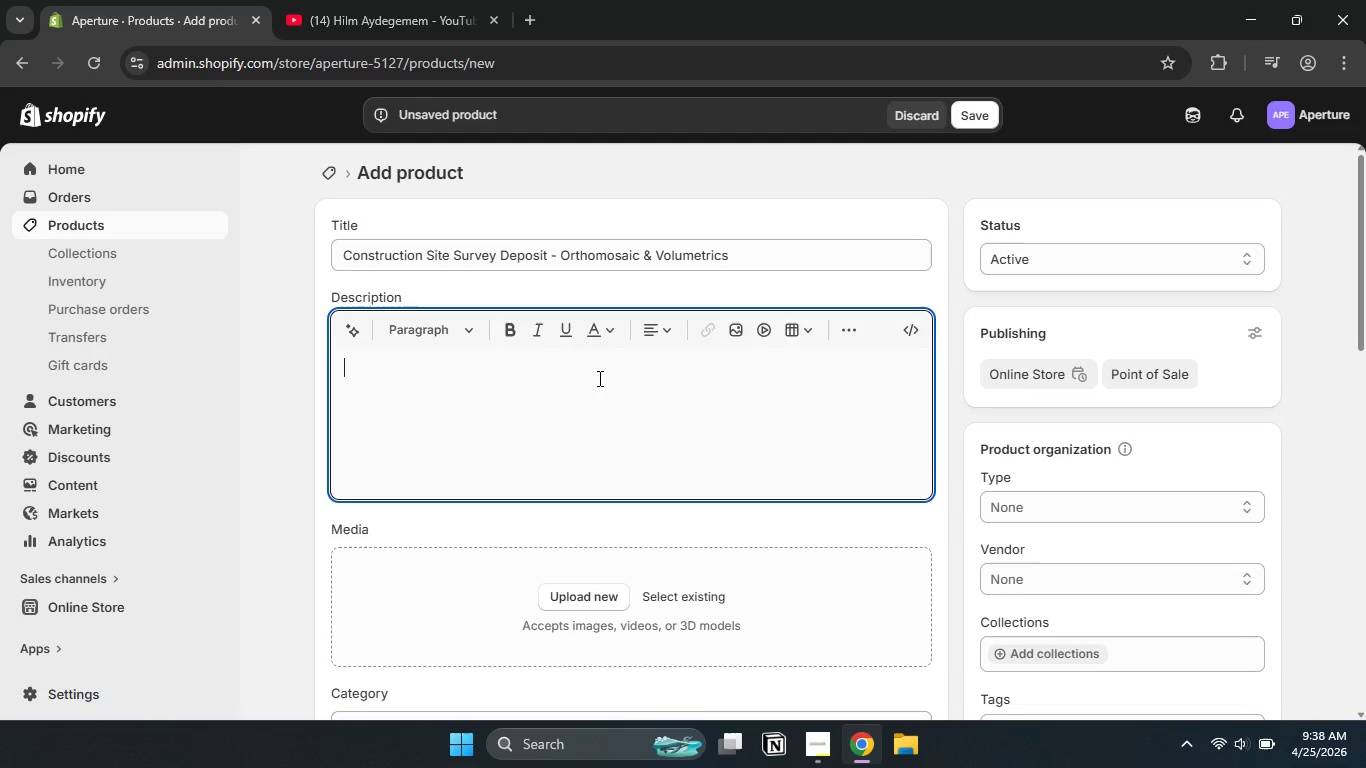 
key(Control+ControlLeft)
 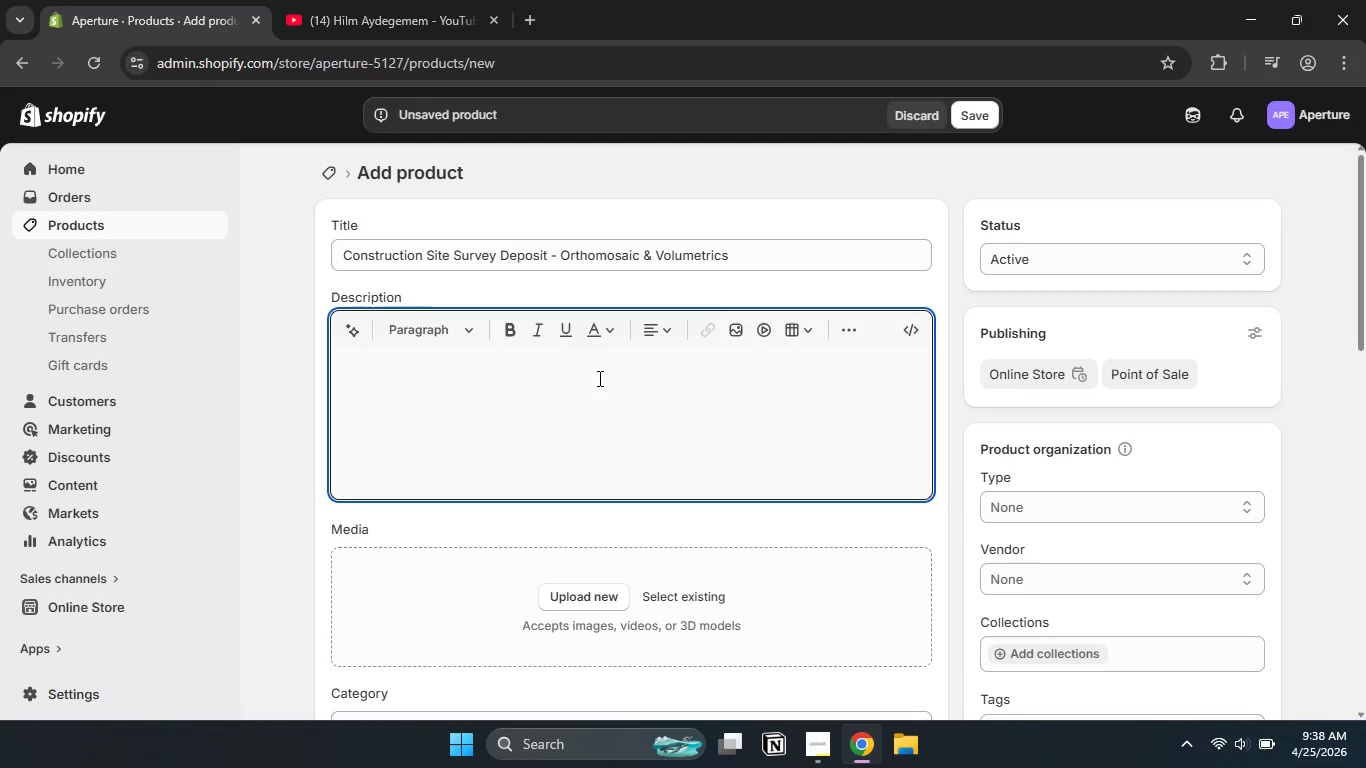 
type(A deposit)
 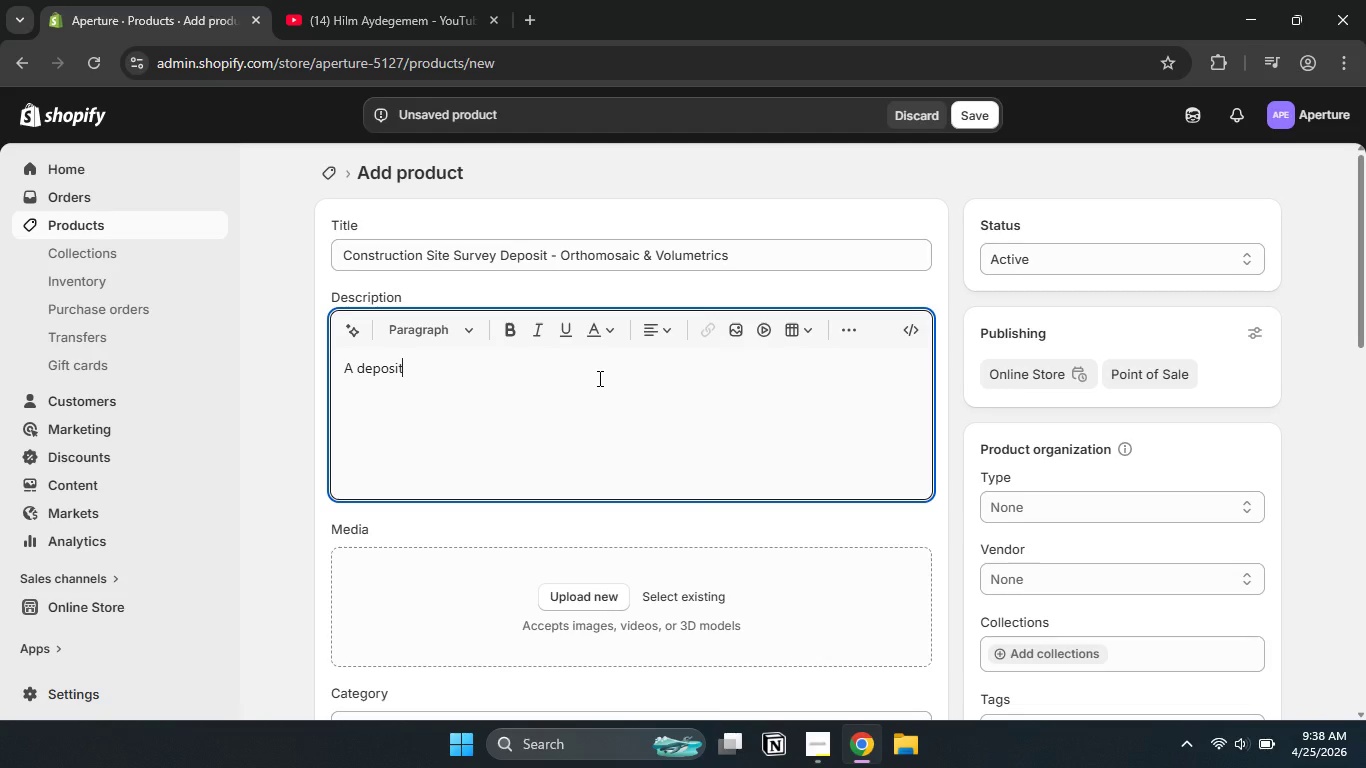 
type( for commerical )
 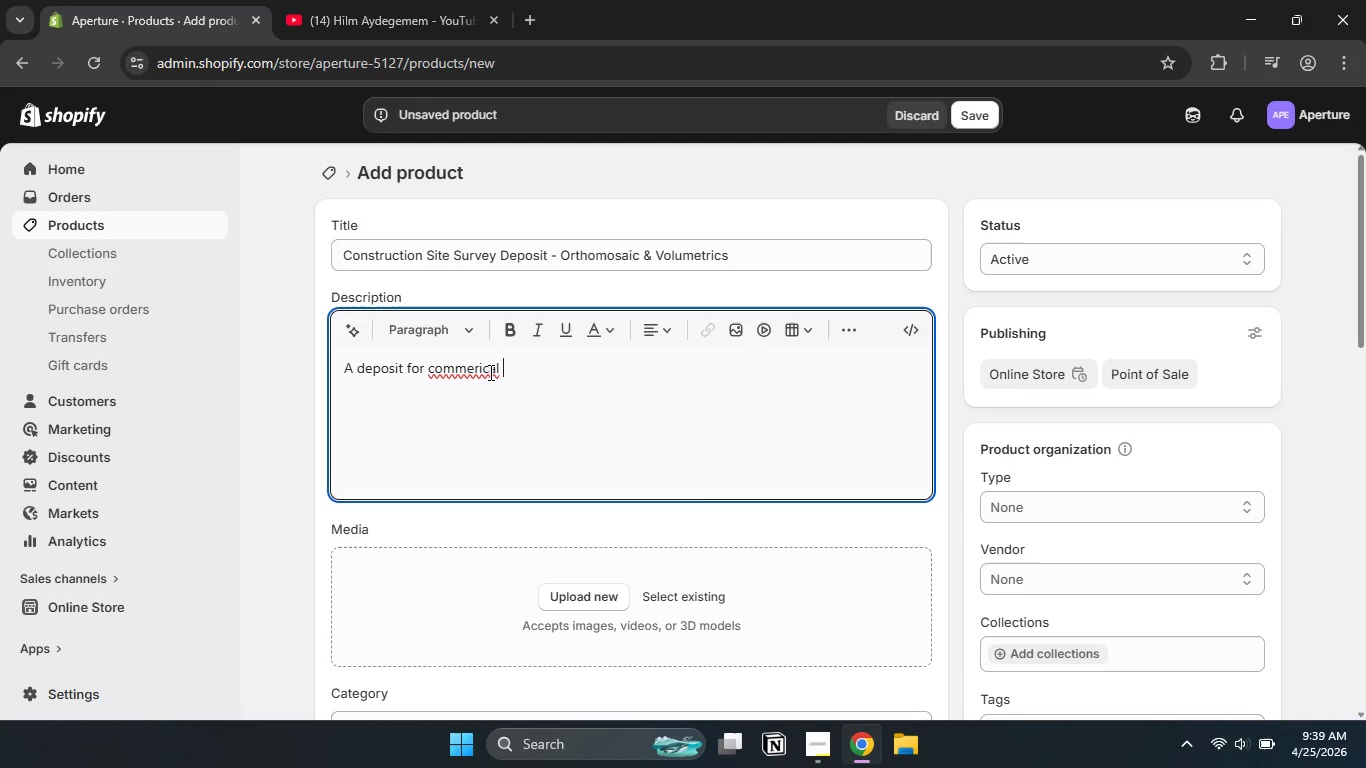 
wait(7.33)
 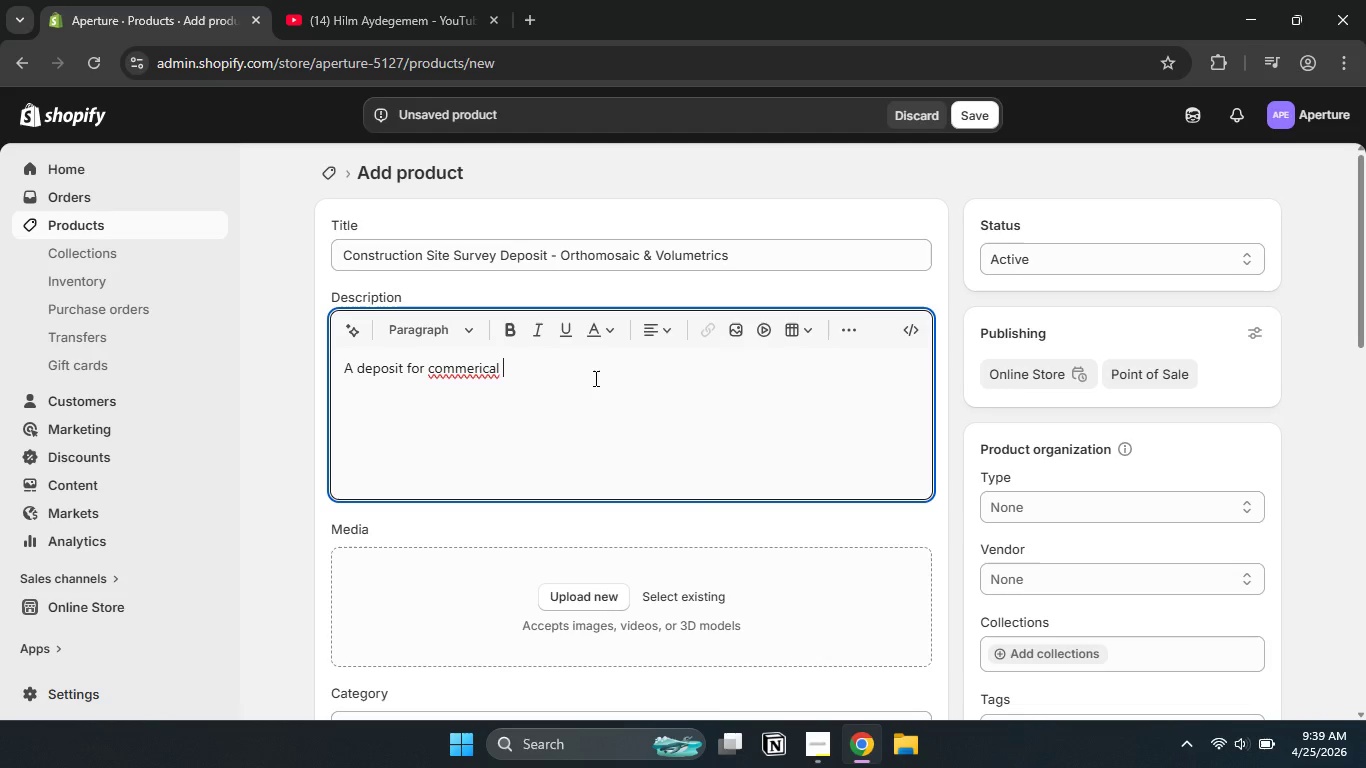 
double_click([481, 368])
 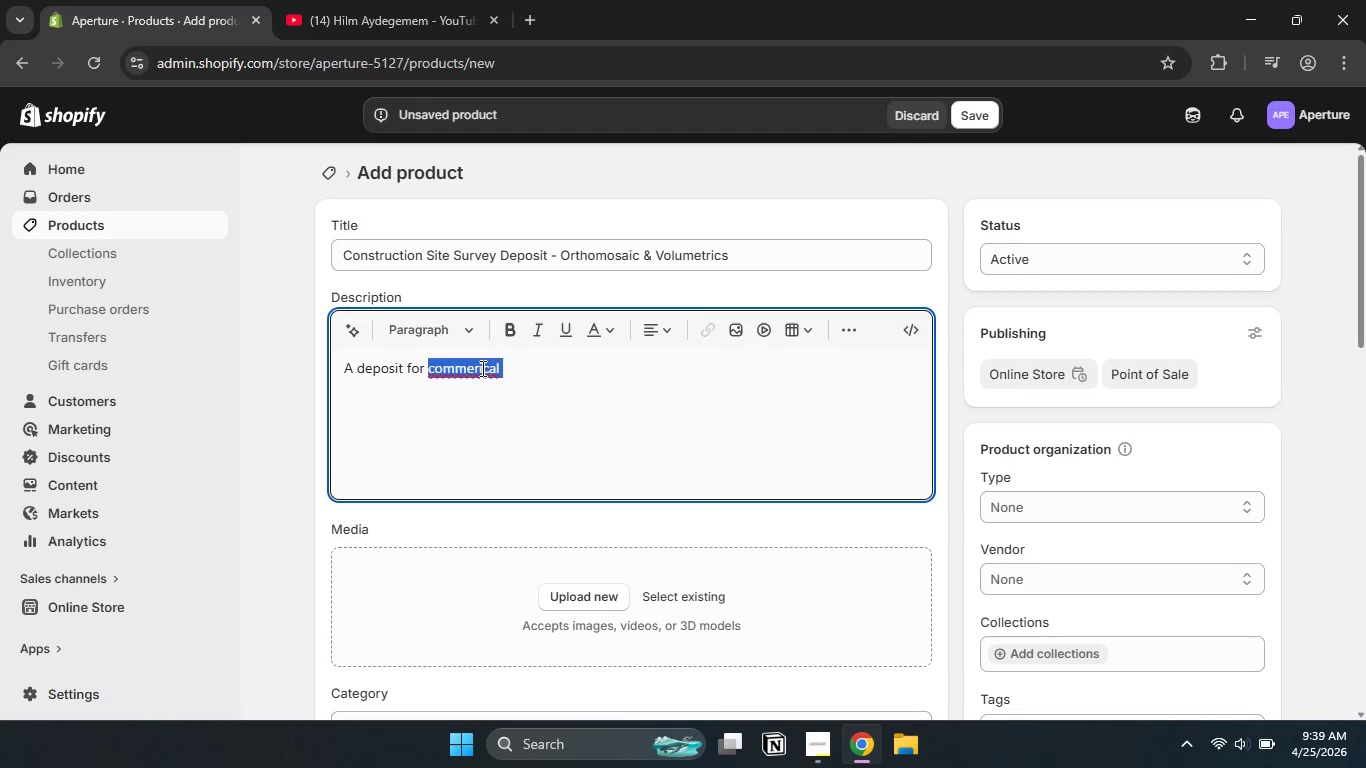 
type(C)
key(Backspace)
key(Backspace)
type( commercial do)
key(Backspace)
type(ron )
key(Backspace)
type(e survaying )
key(Backspace)
type(. )
 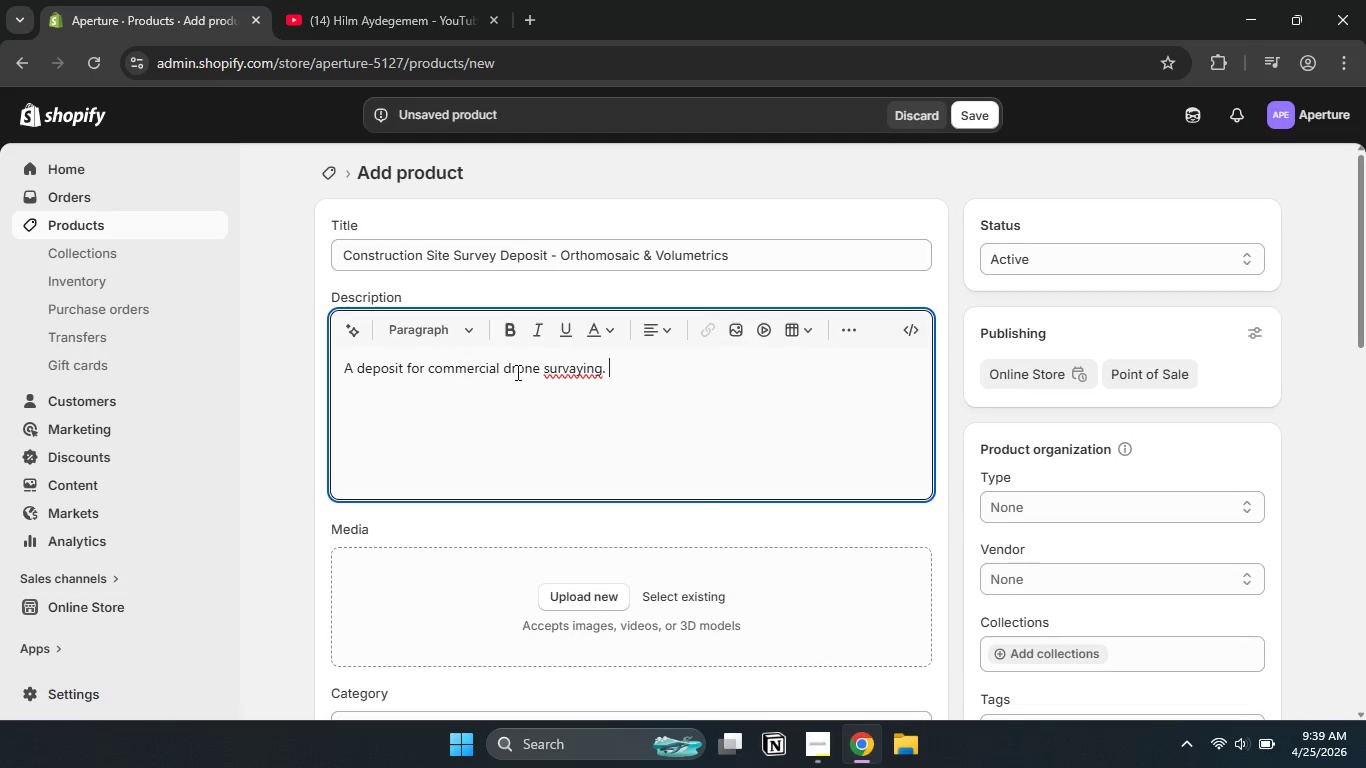 
double_click([558, 373])
 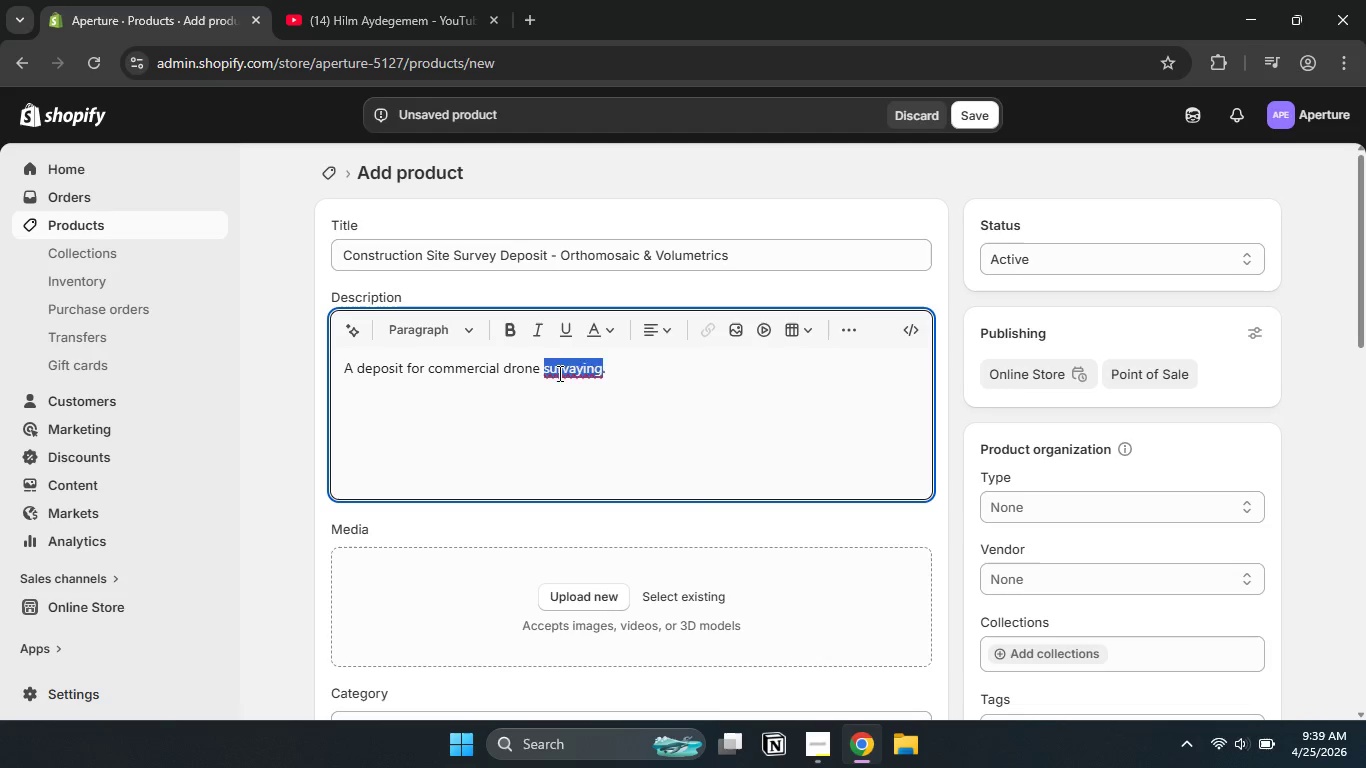 
type(surveying)
 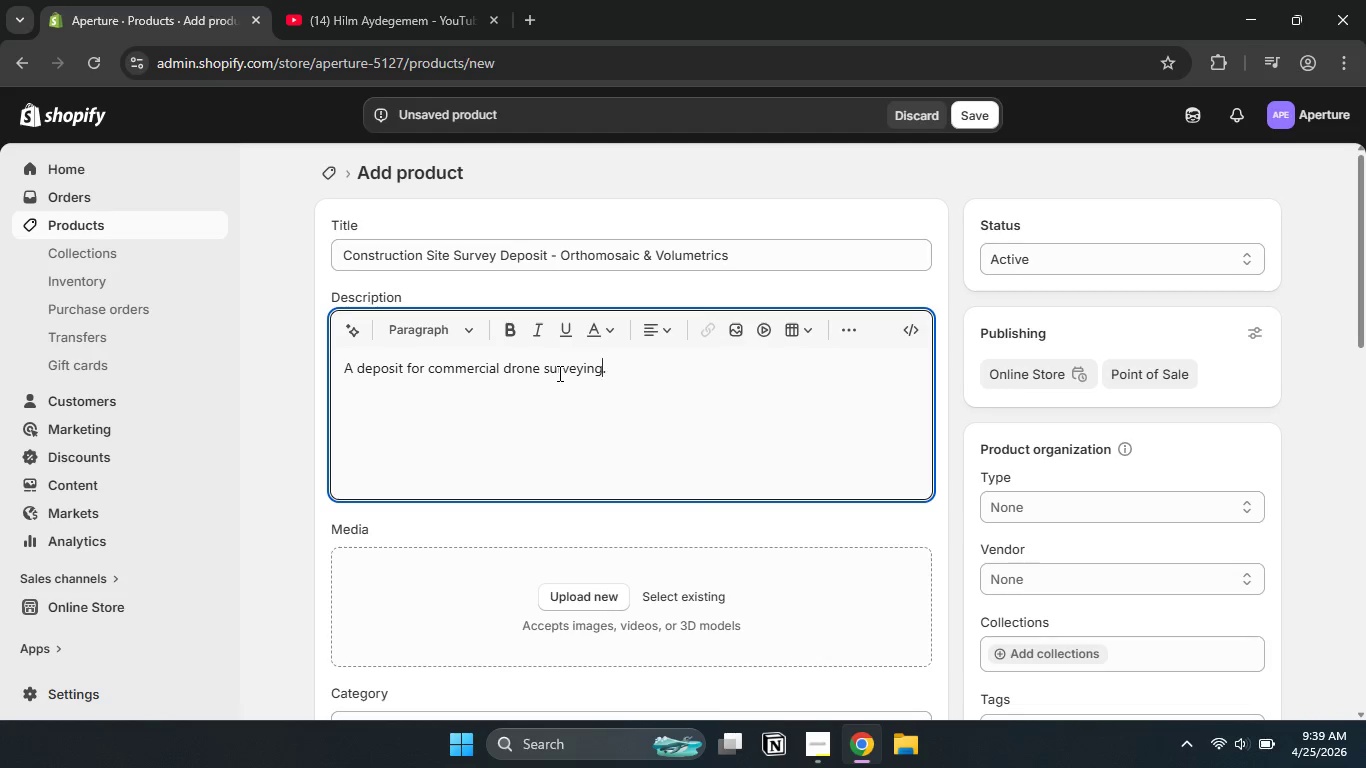 
key(ArrowRight)
 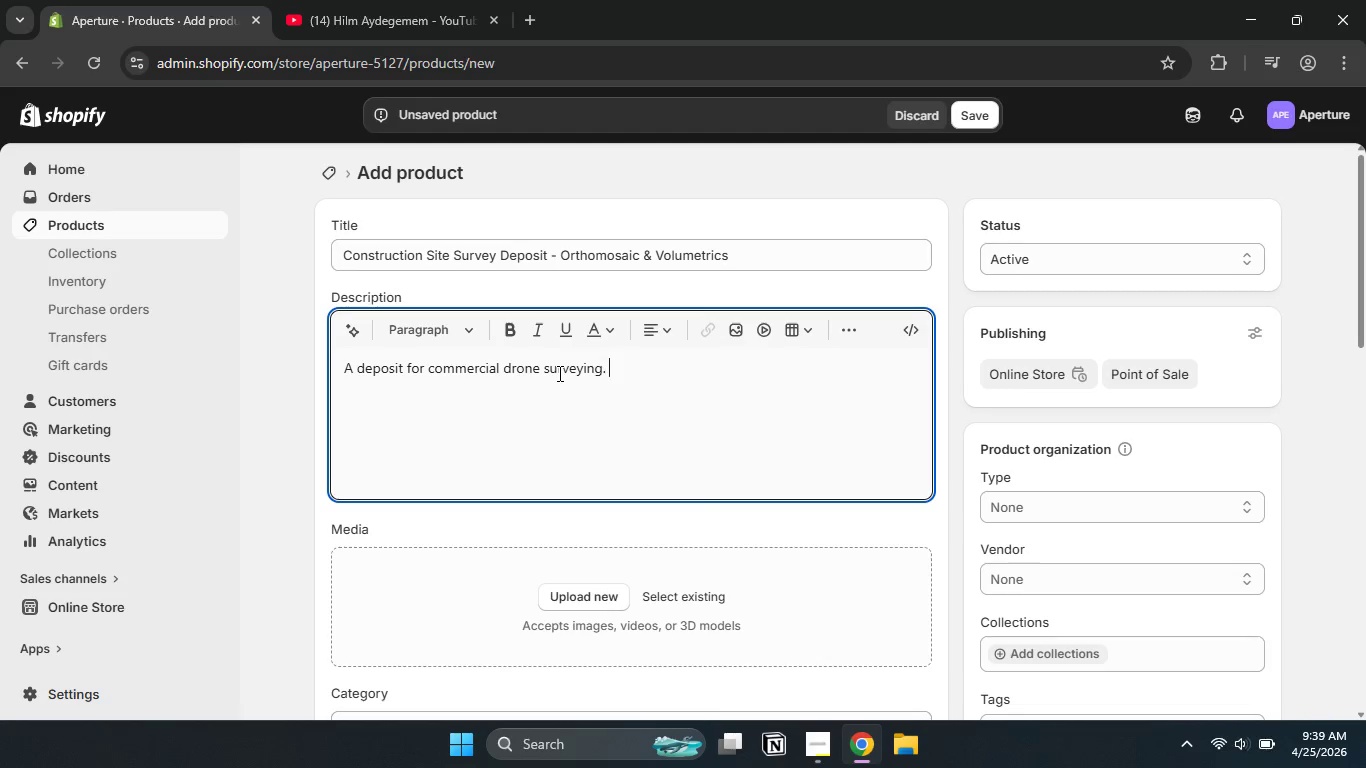 
type( This service delivers orthomosaic maps, stockpile volume calculation )
key(Backspace)
type(s )
key(Backspace)
type(, and progress tracking )
 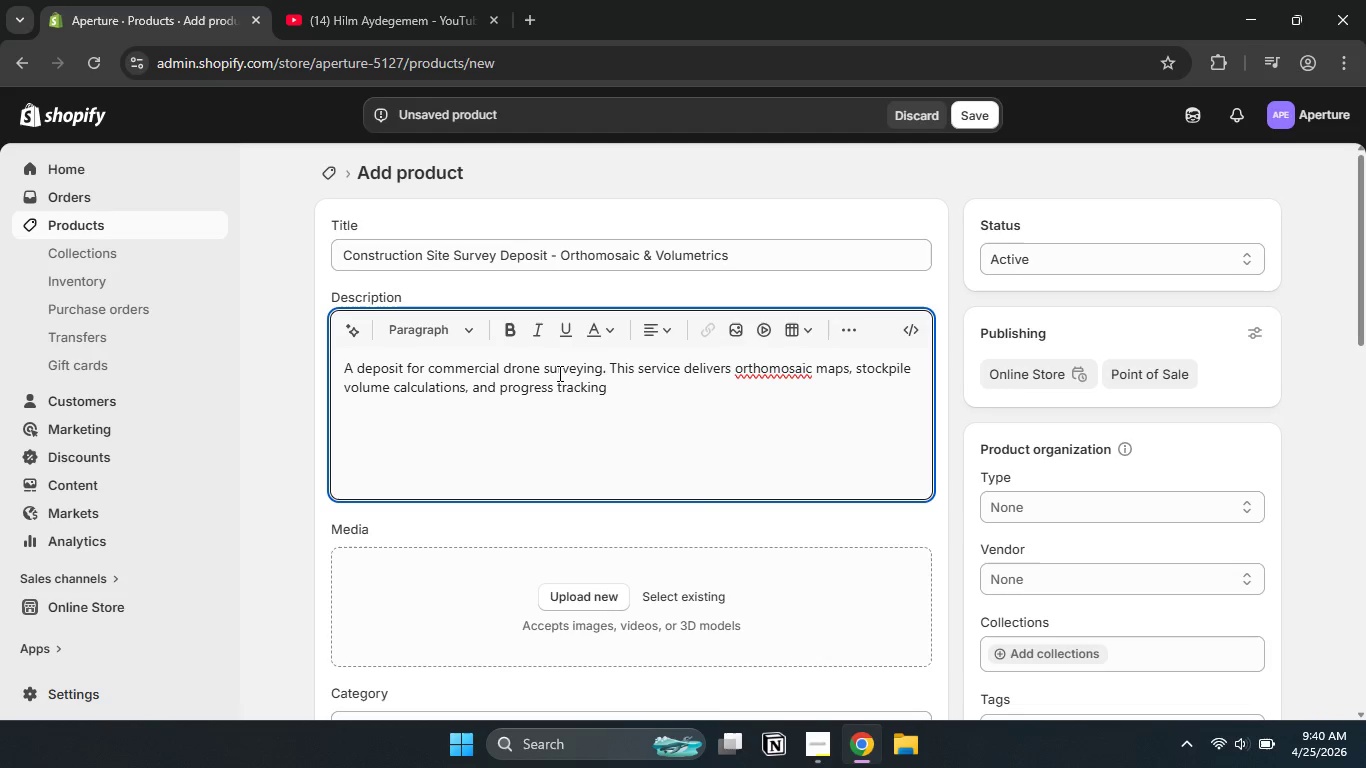 
wait(5.48)
 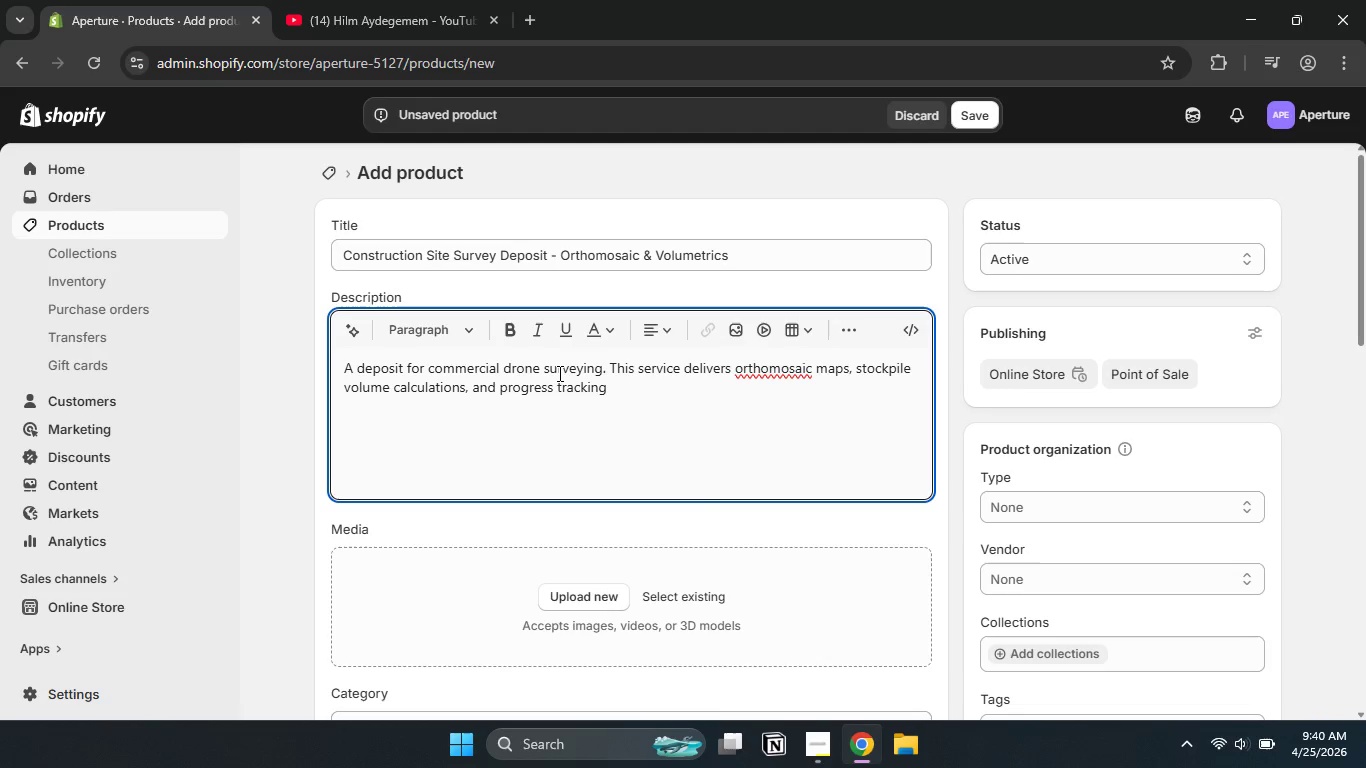 
type(for construction teams .)
key(Backspace)
key(Backspace)
type(.)
 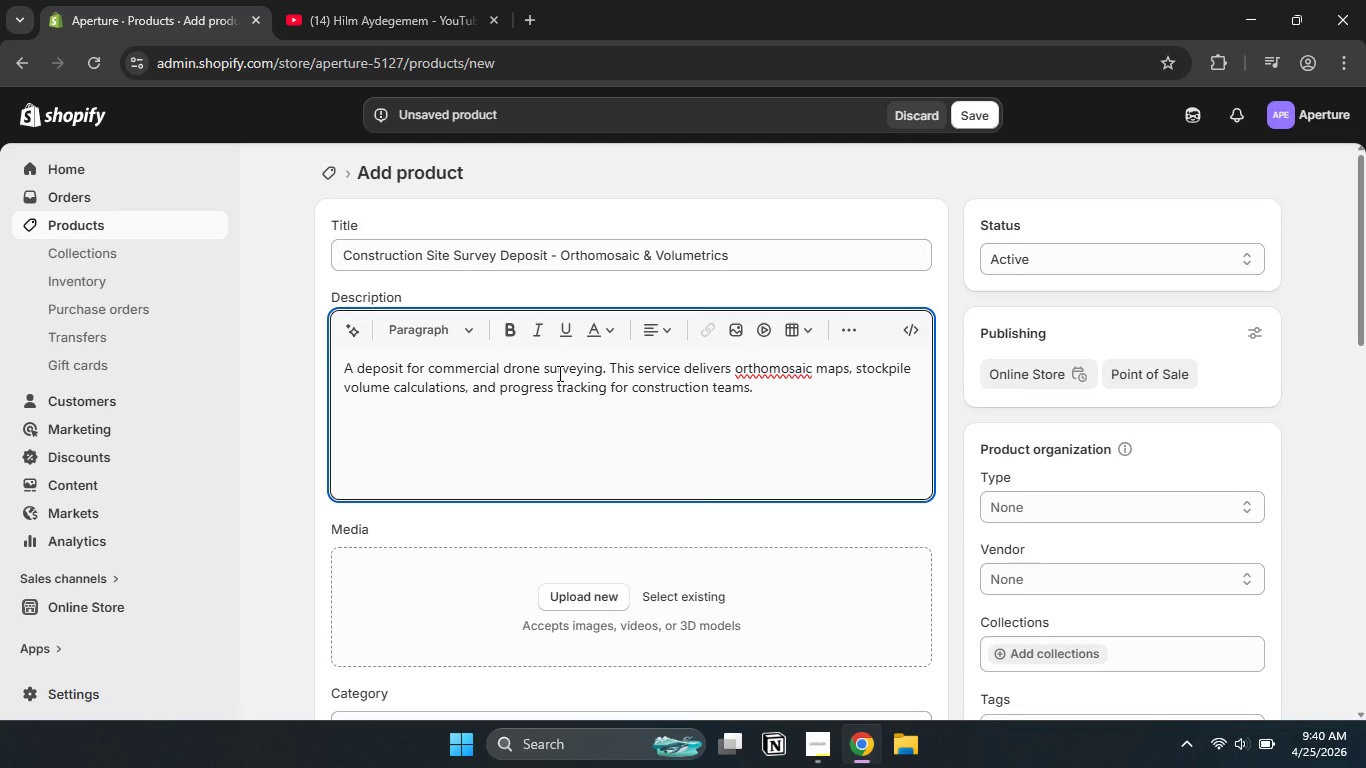 
scroll: coordinate [558, 373], scroll_direction: none, amount: 0.0
 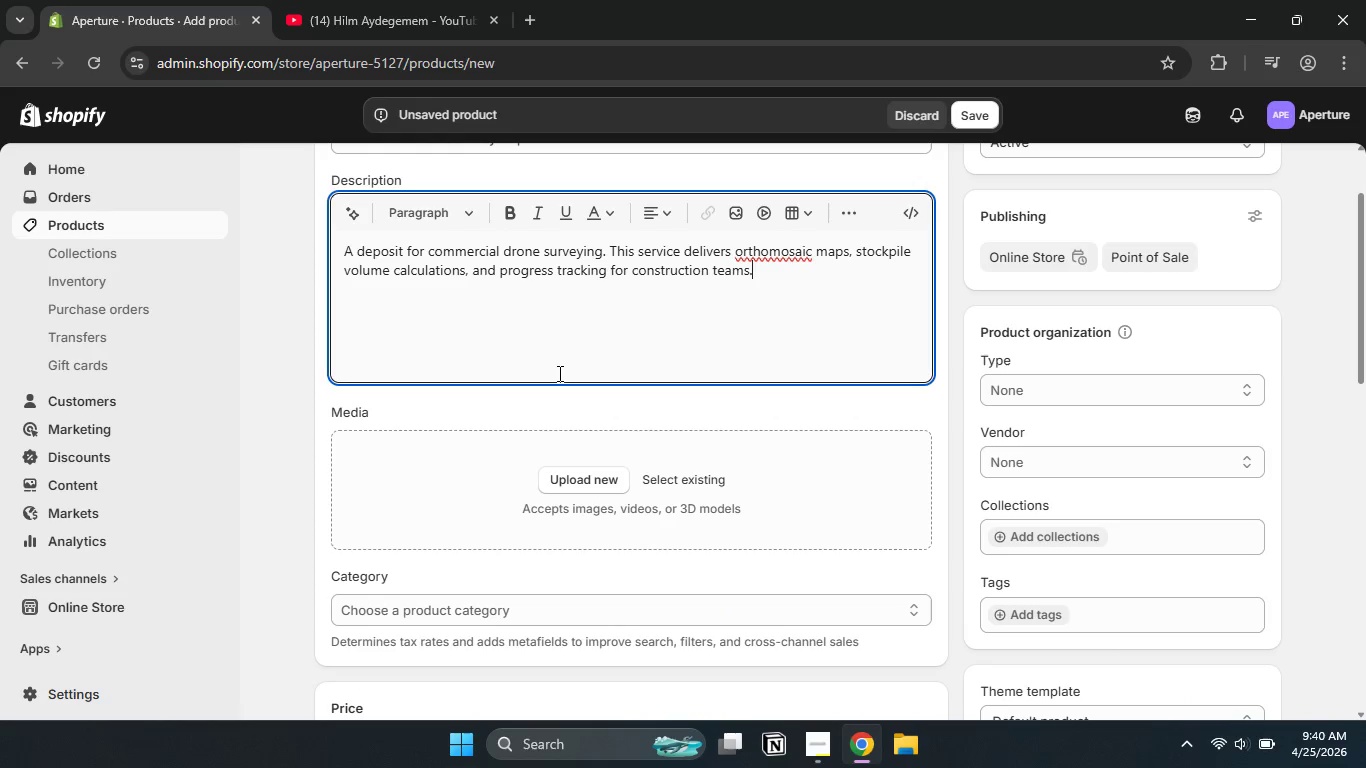 
key(ArrowRight)
 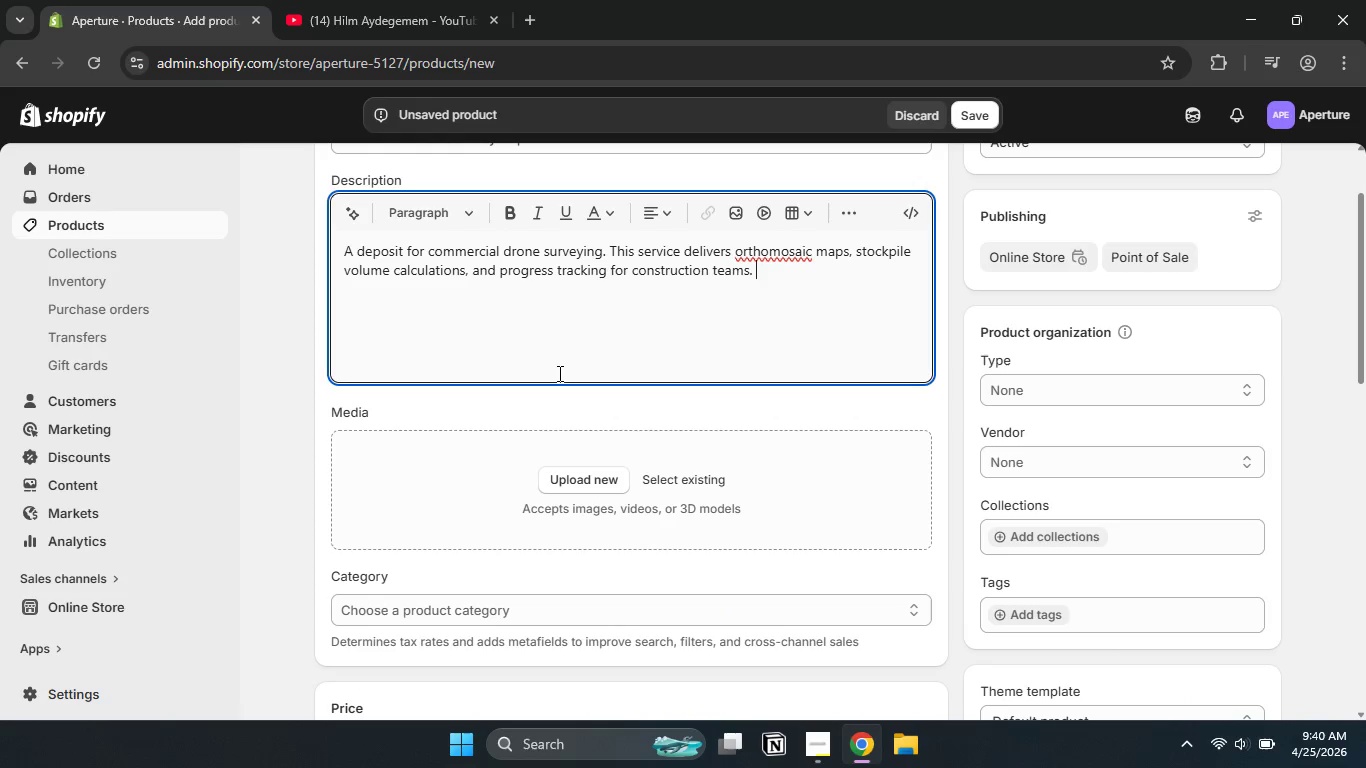 
key(Enter)
 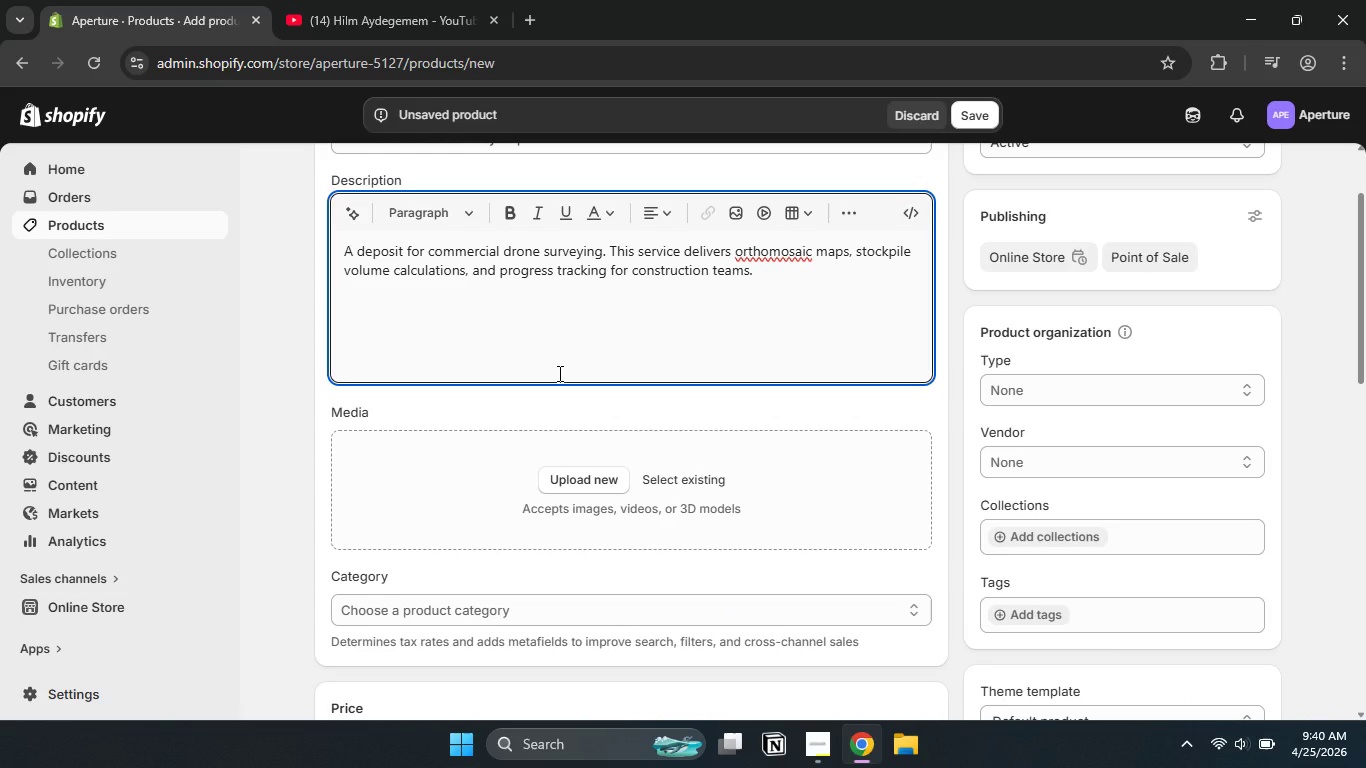 
type(Wht)
key(Backspace)
type(at's )
 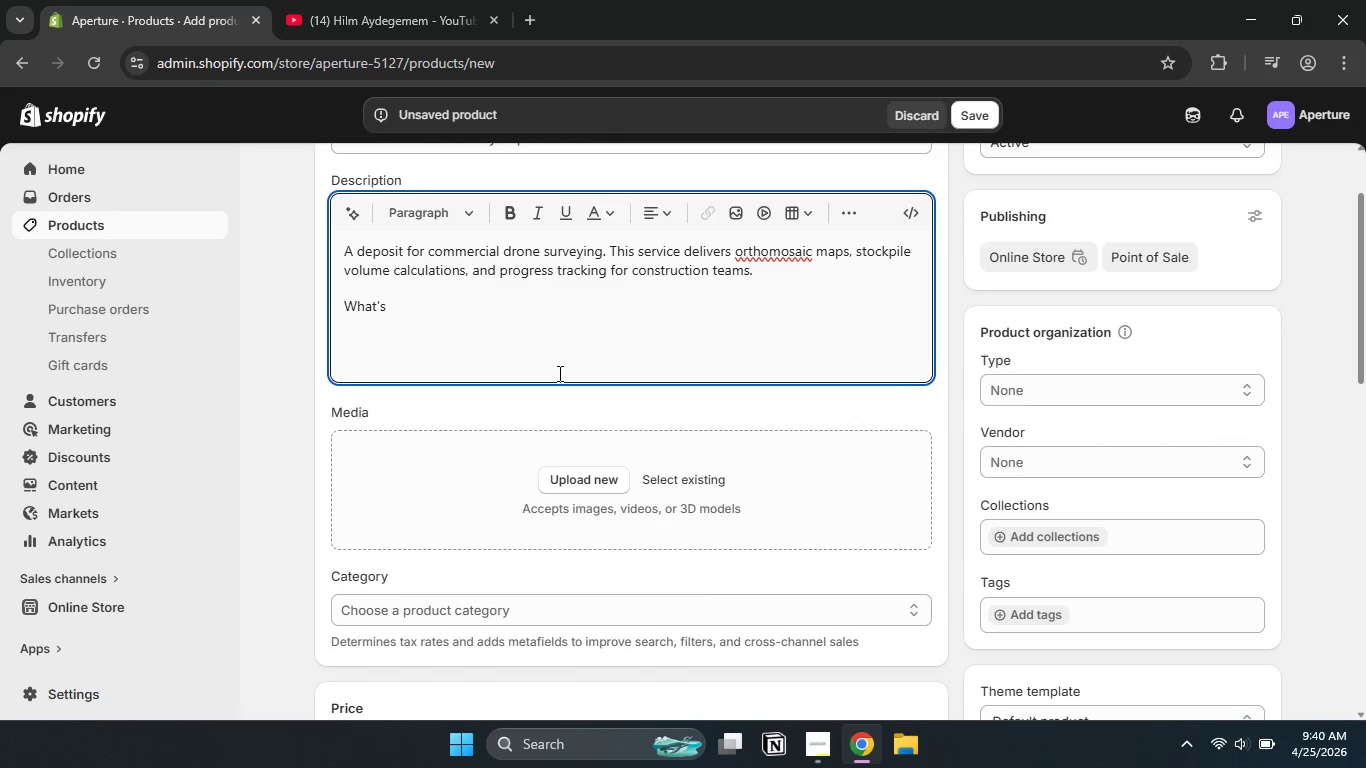 
wait(16.14)
 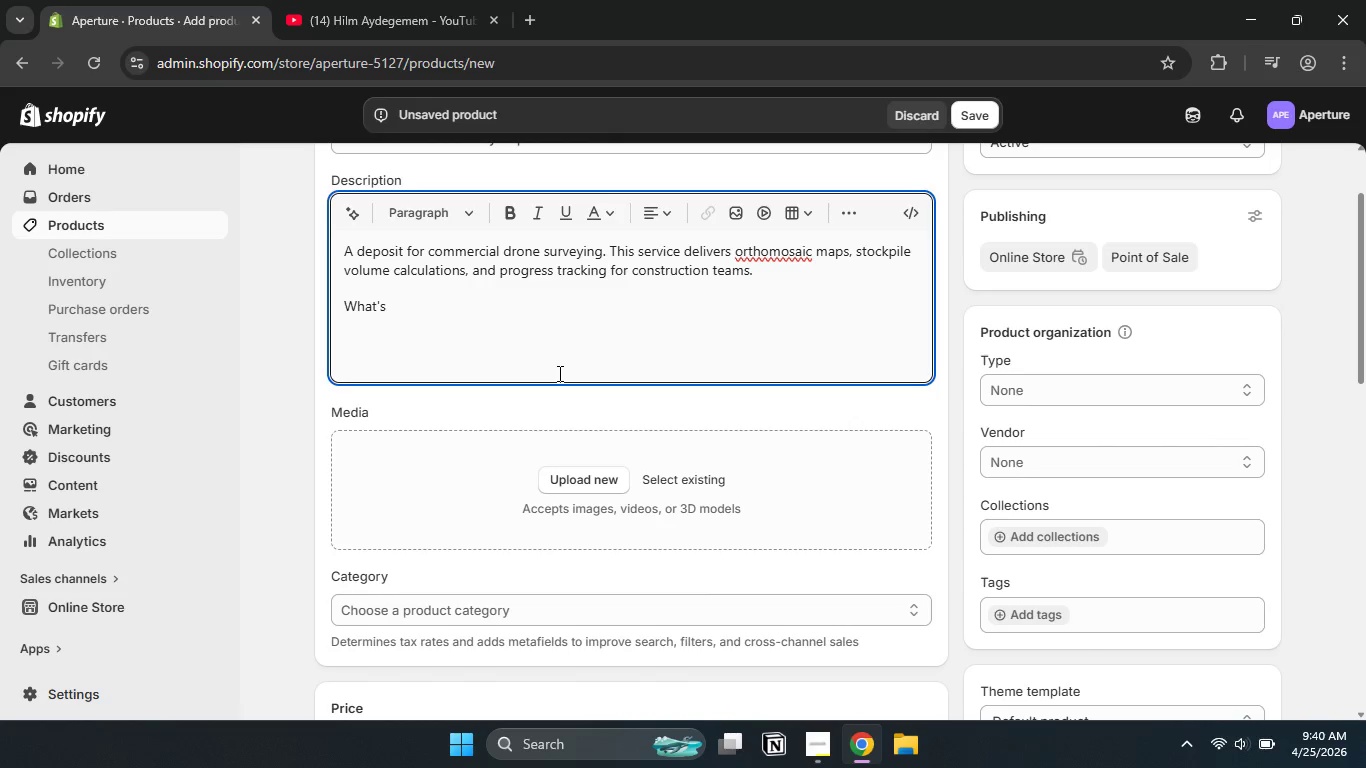 
type(included )
 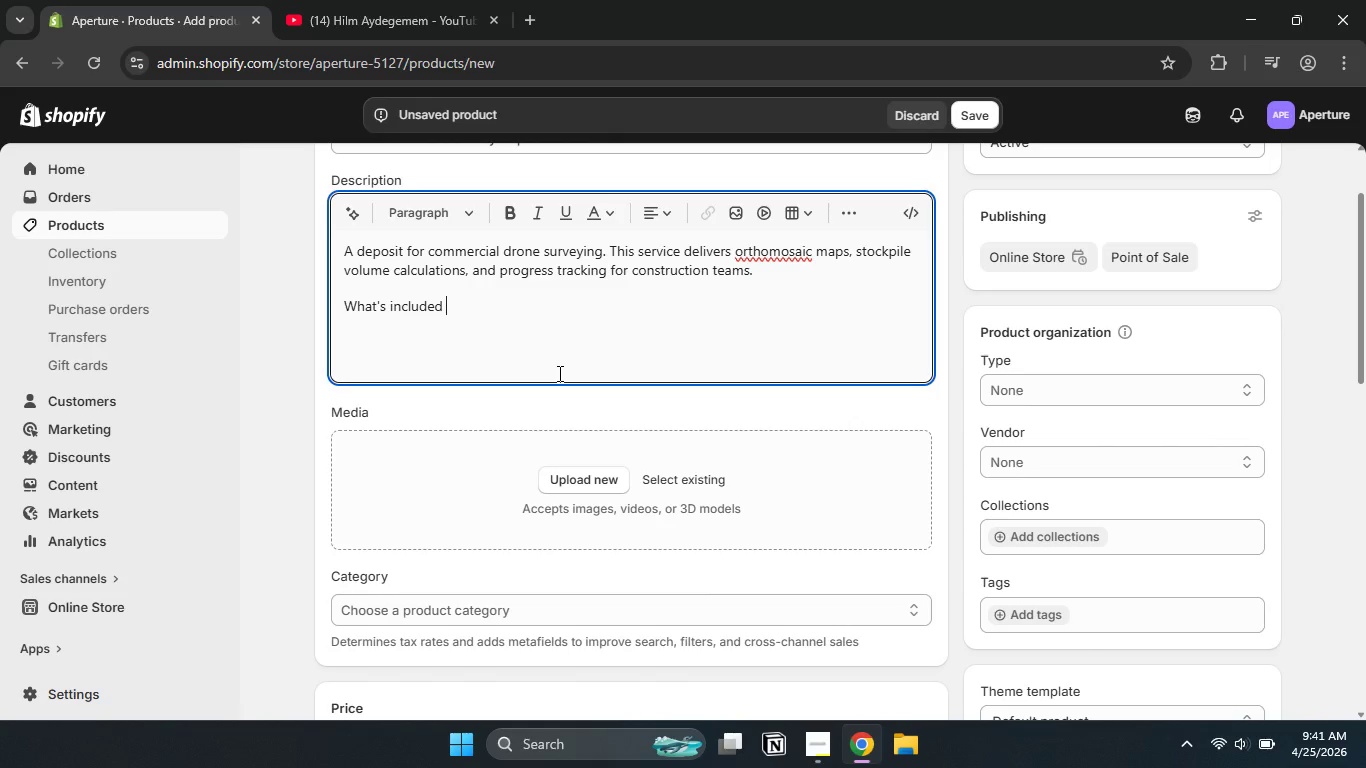 
key(Enter)
 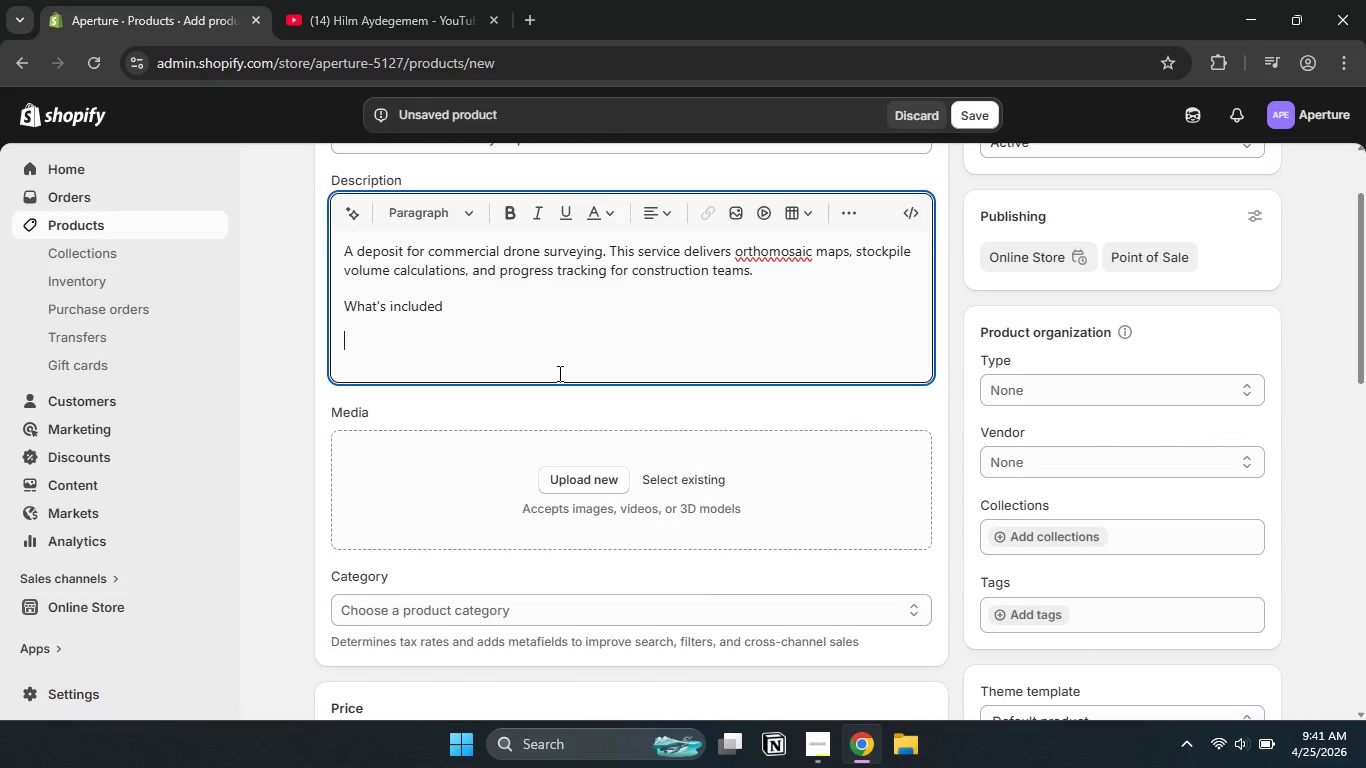 
type(2cm/px ort)
 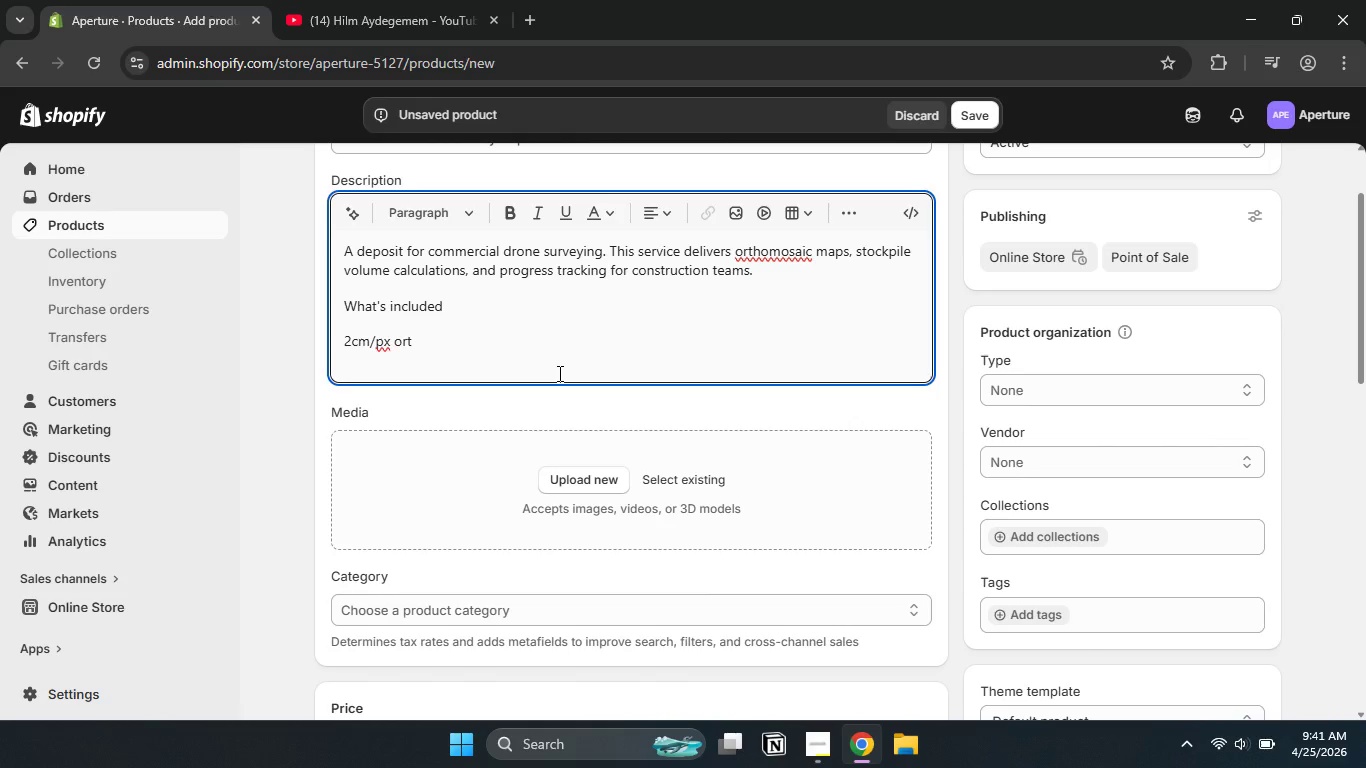 
type(homosaic of site ())
 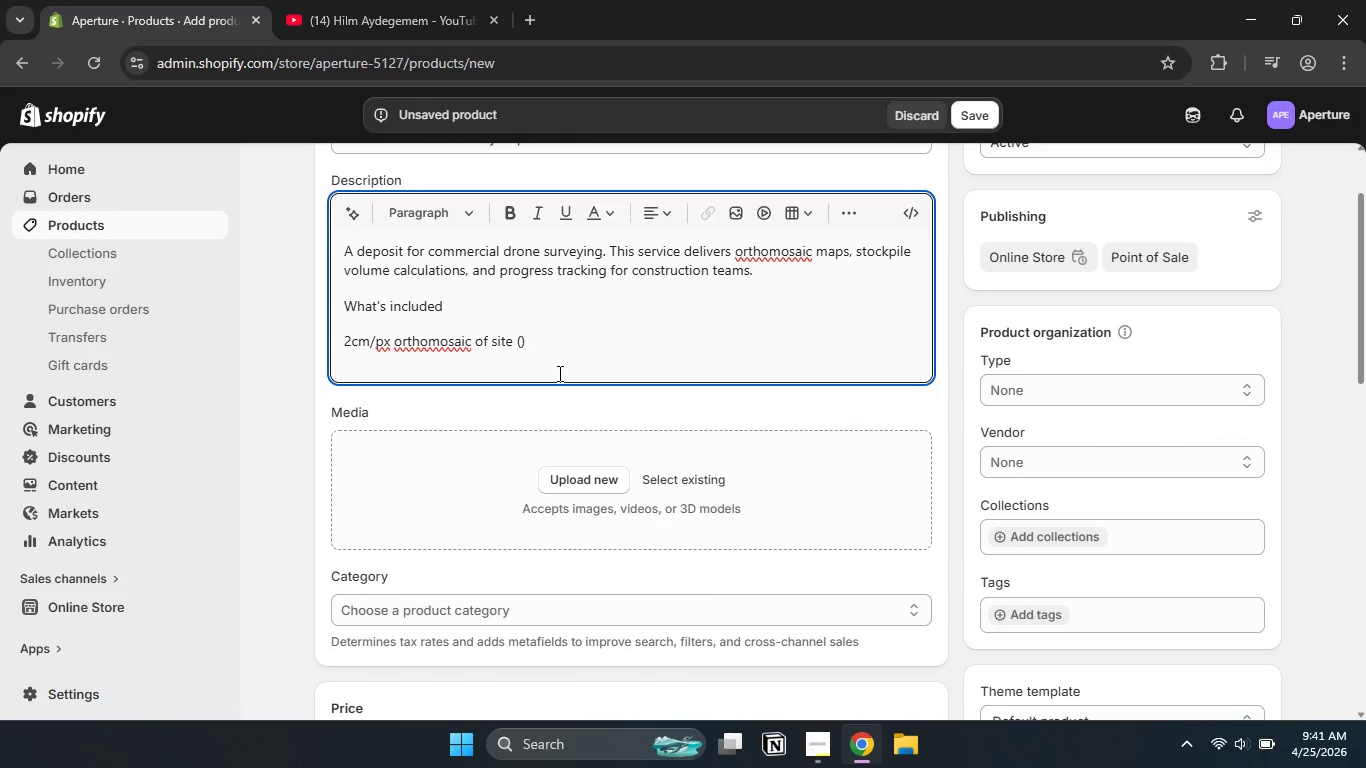 
key(ArrowLeft)
 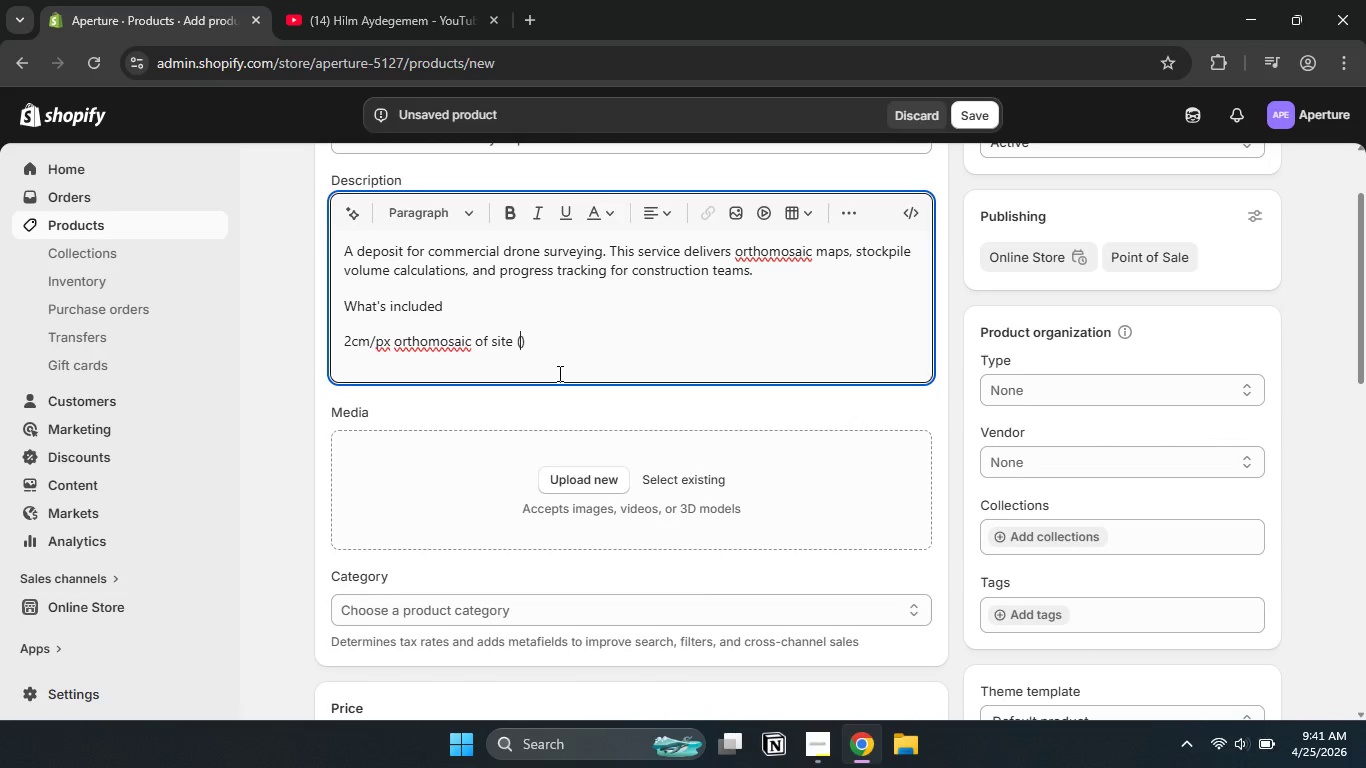 
type(up to 50 acres)
 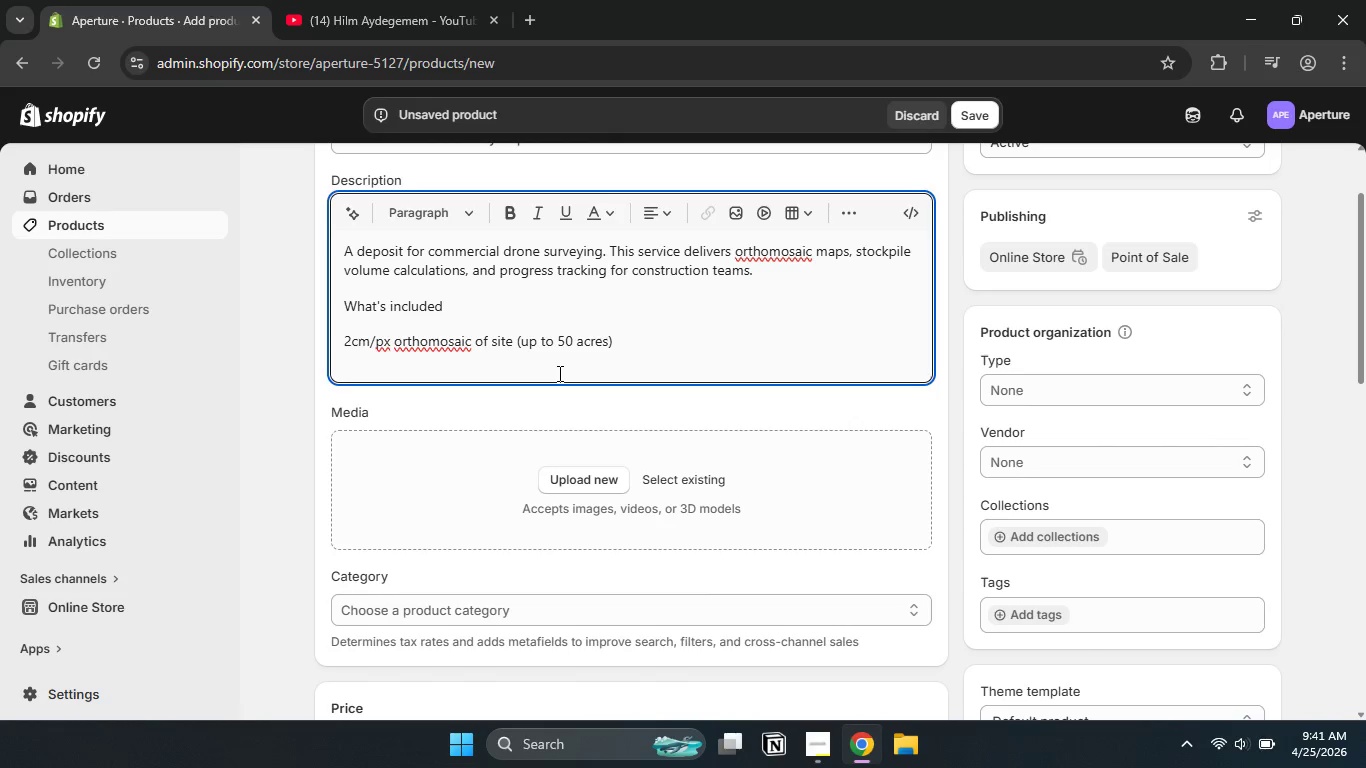 
key(ArrowRight)
 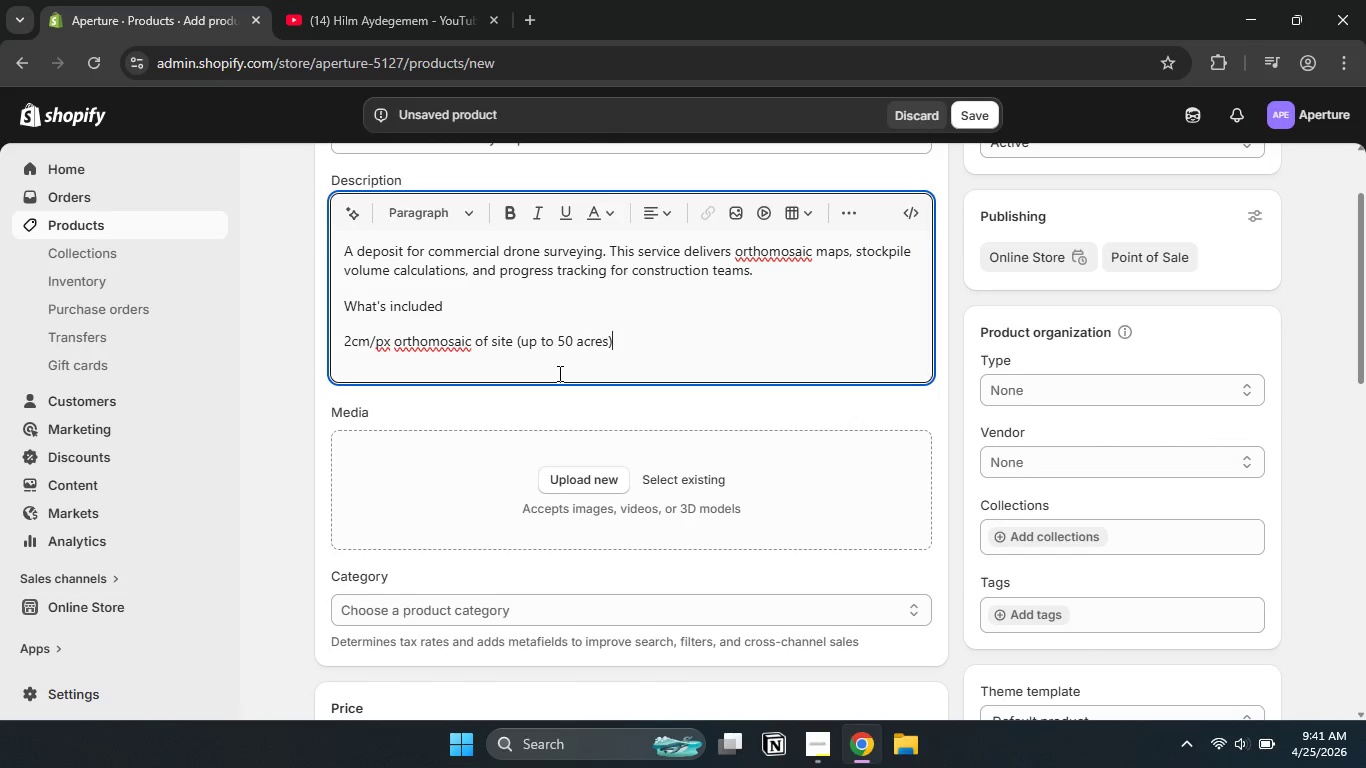 
key(Enter)
 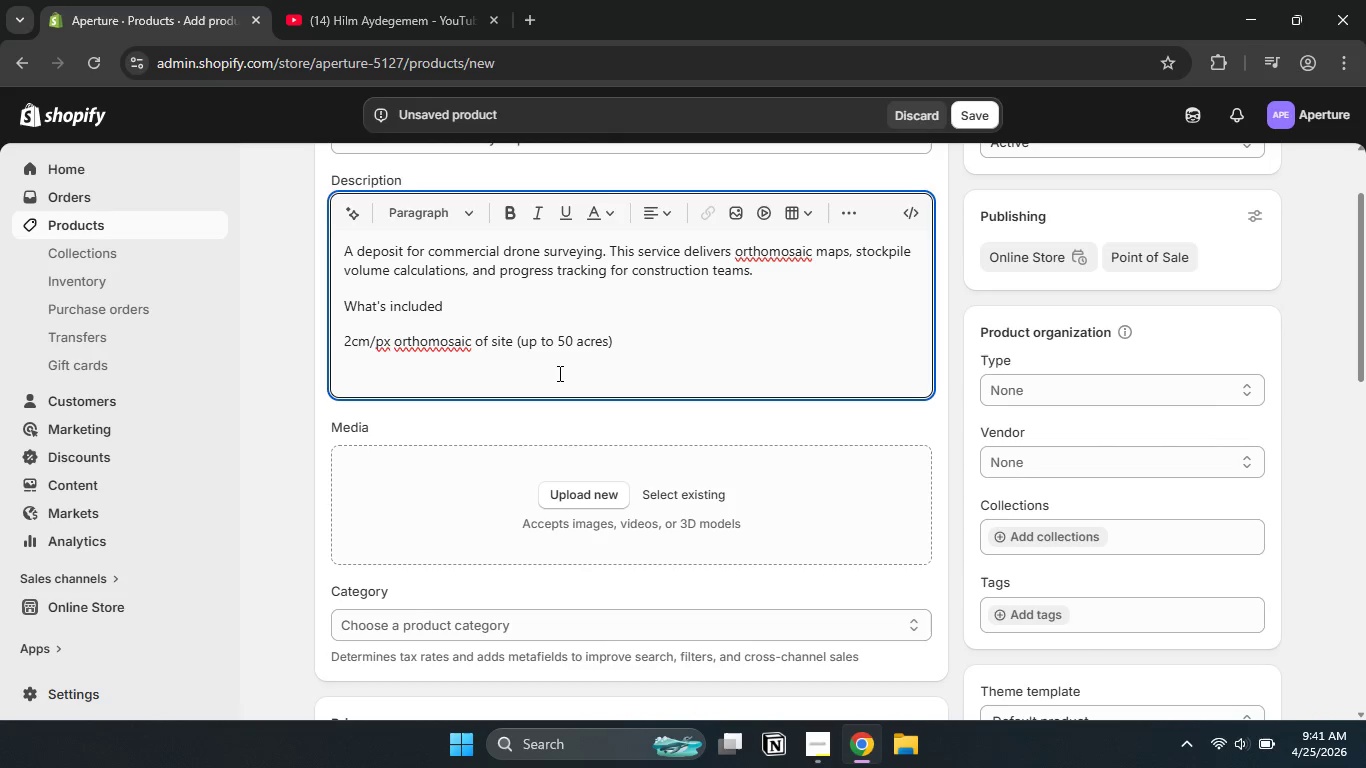 
wait(21.86)
 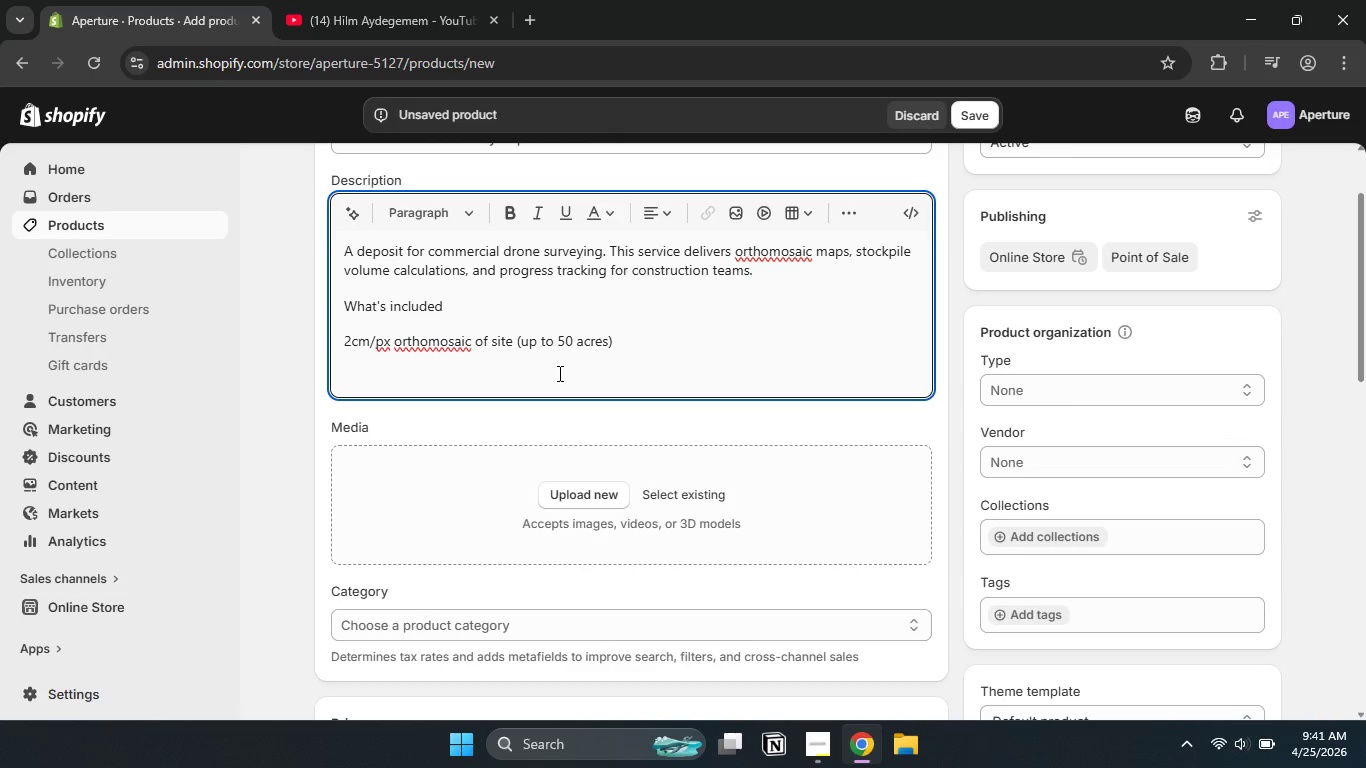 
type(Voumetric )
key(Backspace)
key(Backspace)
key(Backspace)
key(Backspace)
key(Backspace)
key(Backspace)
key(Backspace)
key(Backspace)
type(lumetric analysis reoprst ())
 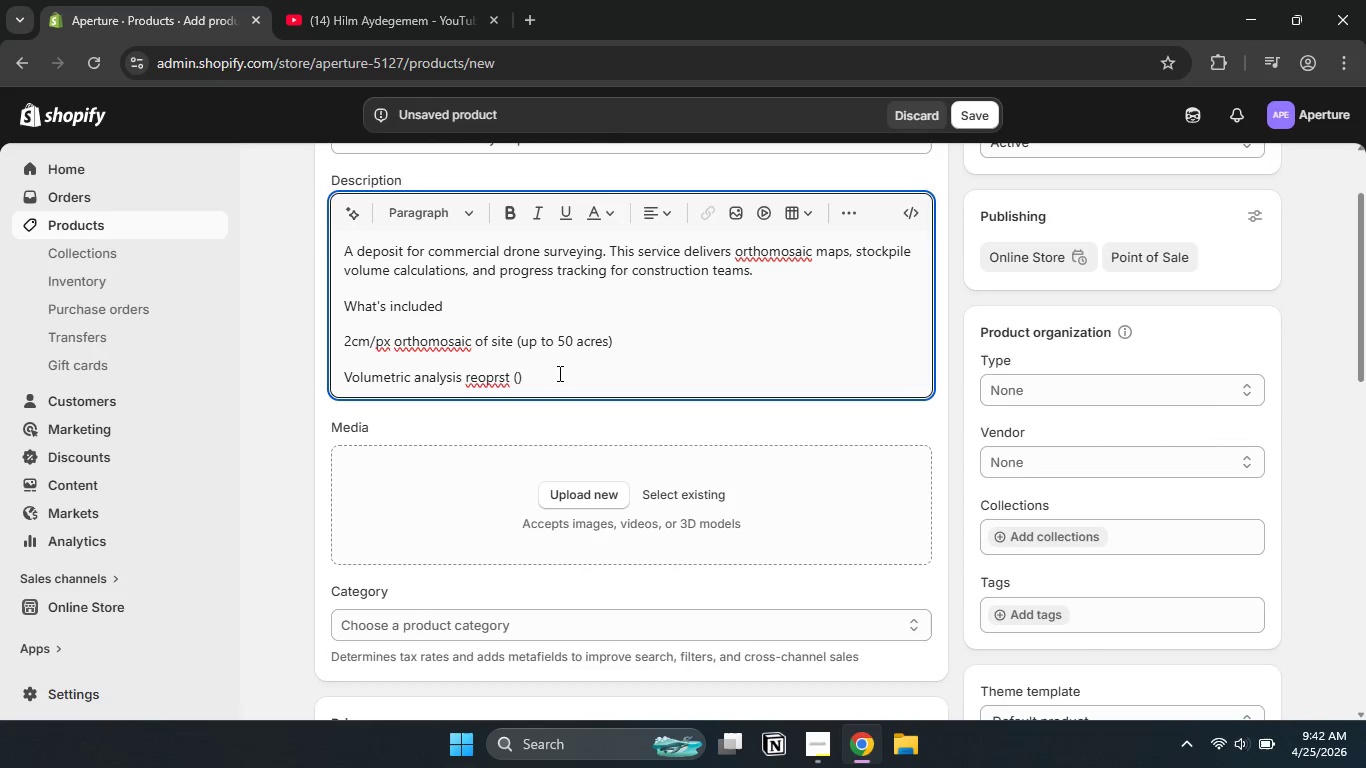 
key(ArrowLeft)
 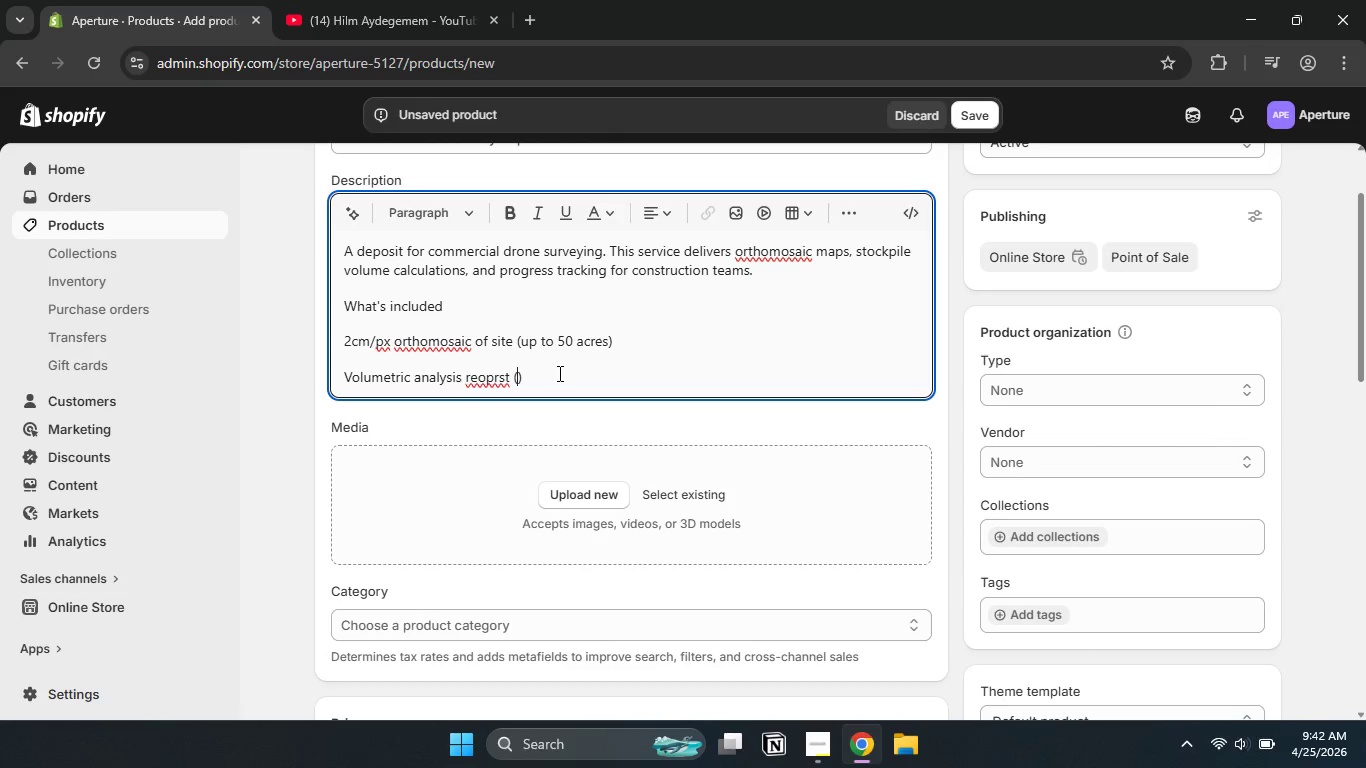 
type(cut/fill)
 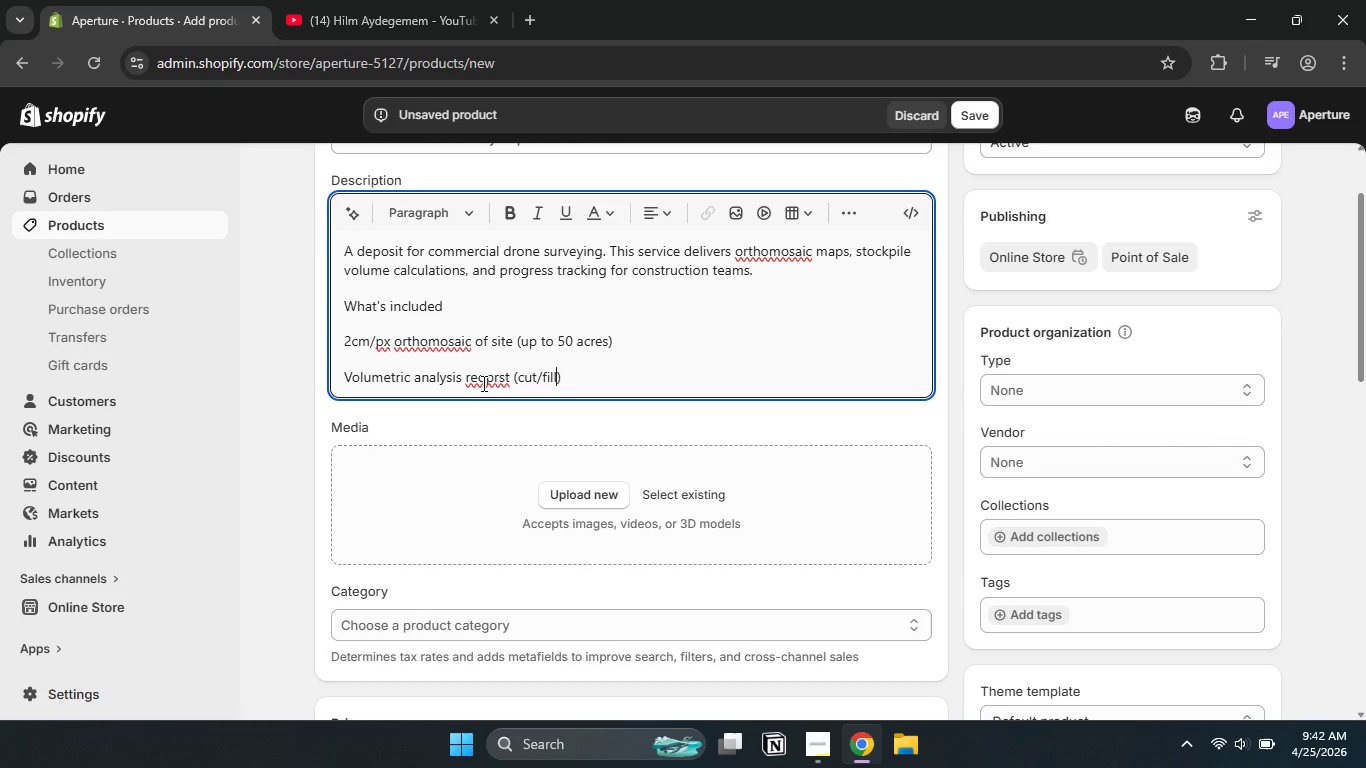 
double_click([482, 381])
 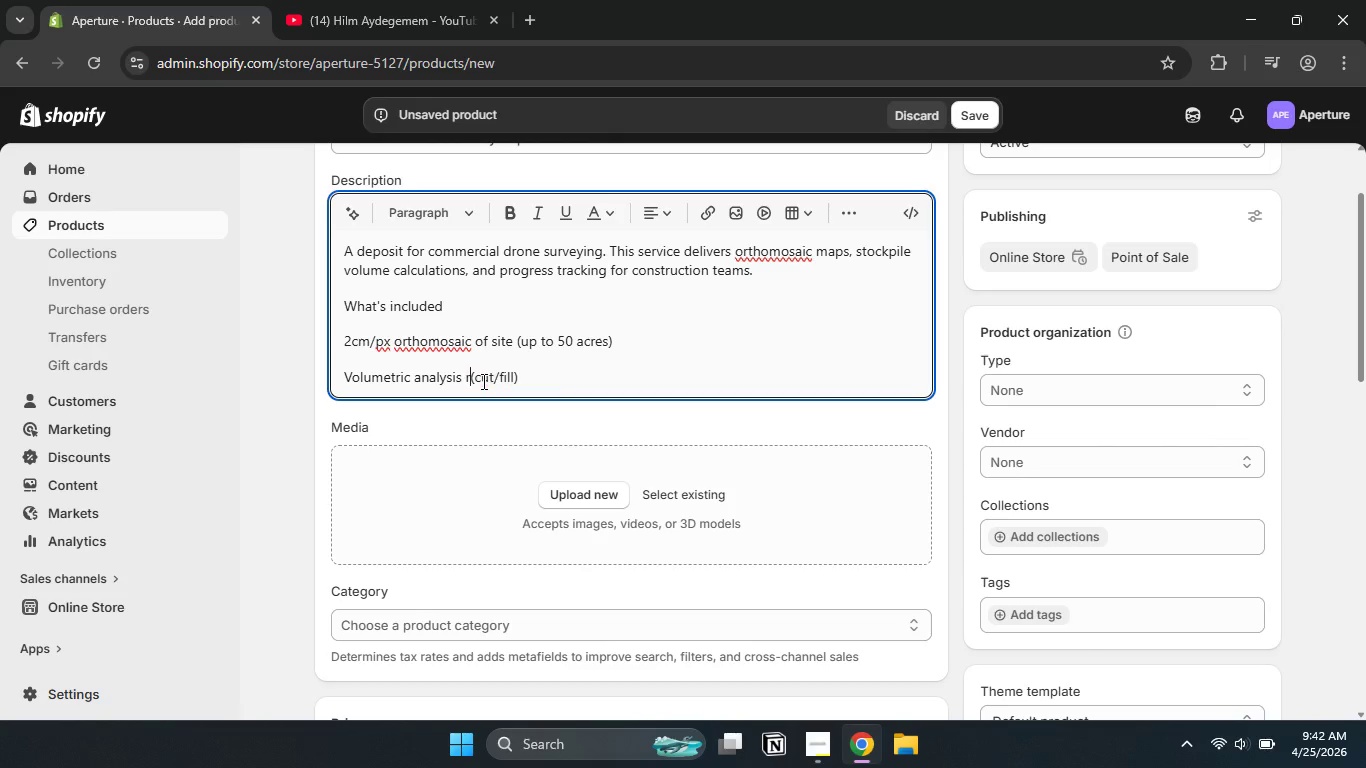 
type(report)
 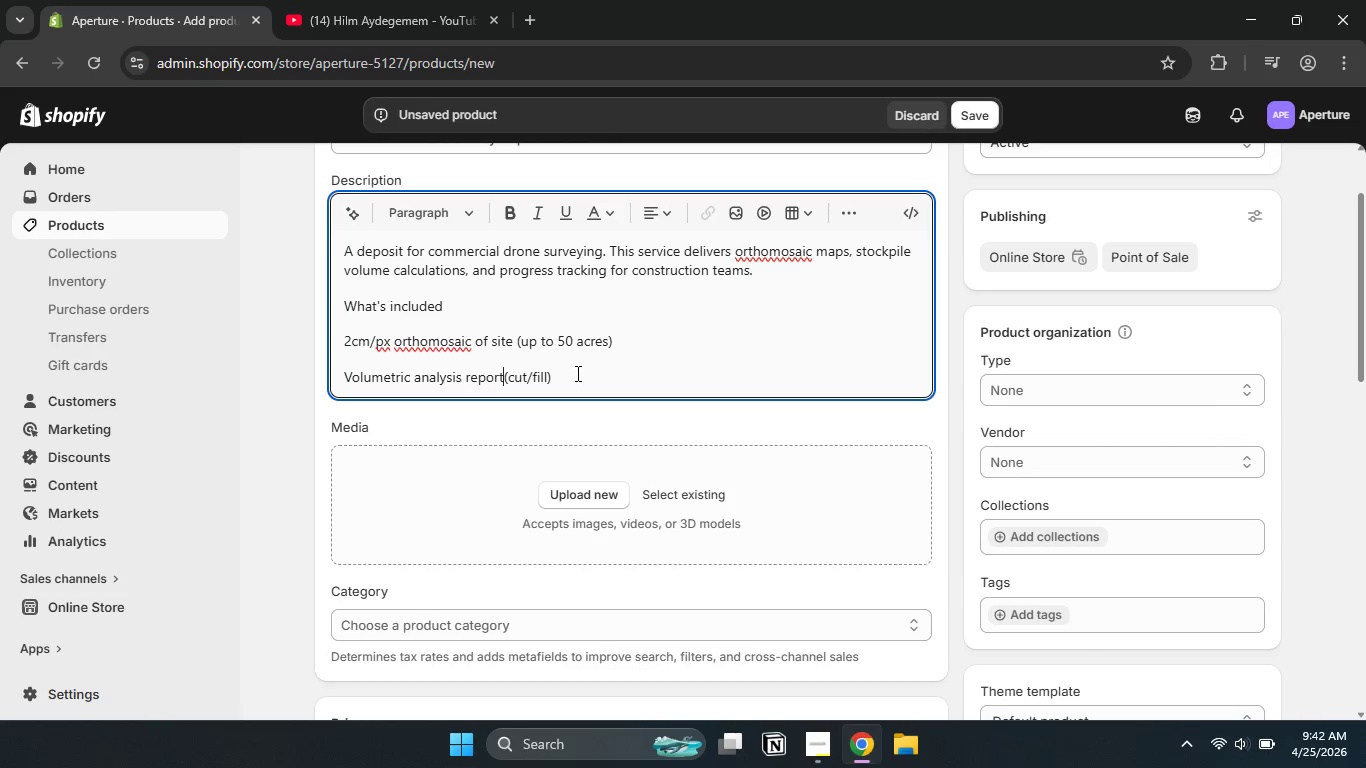 
key(Space)
 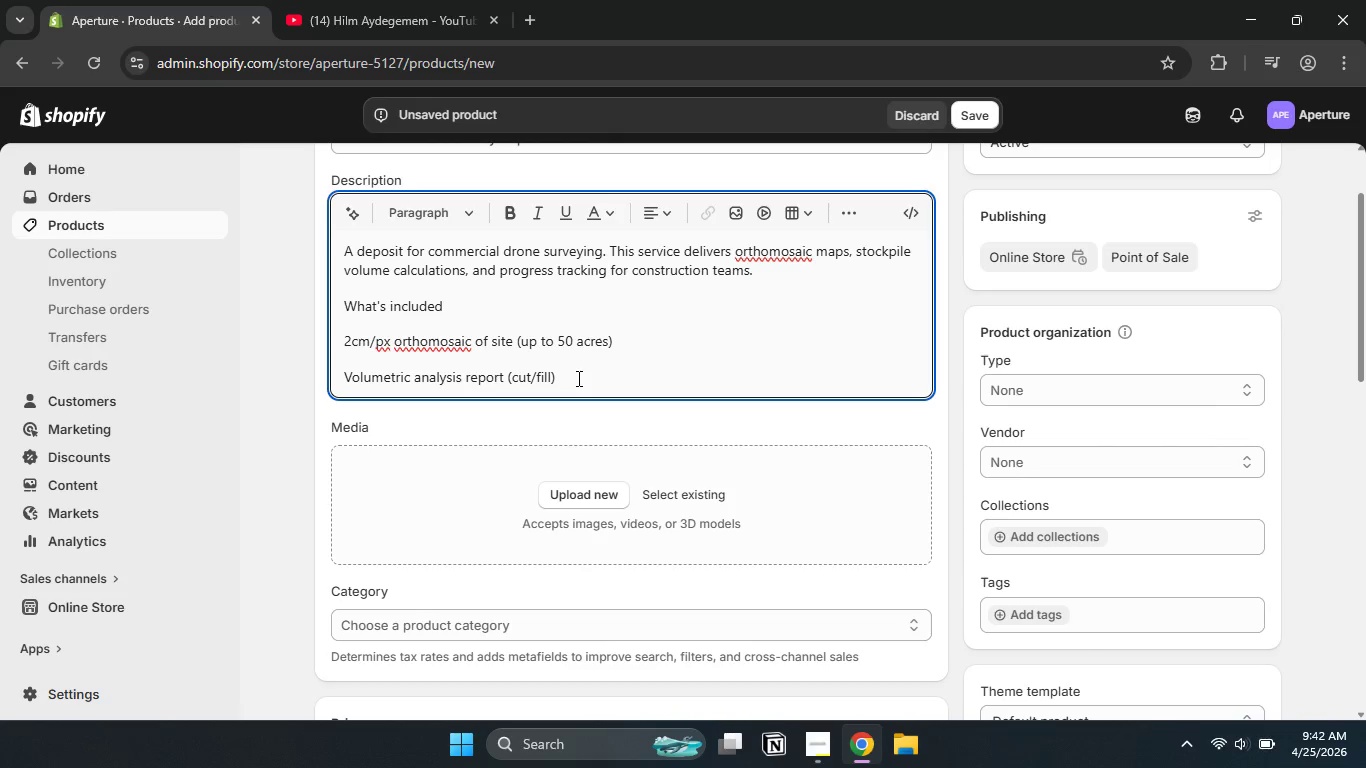 
left_click([577, 378])
 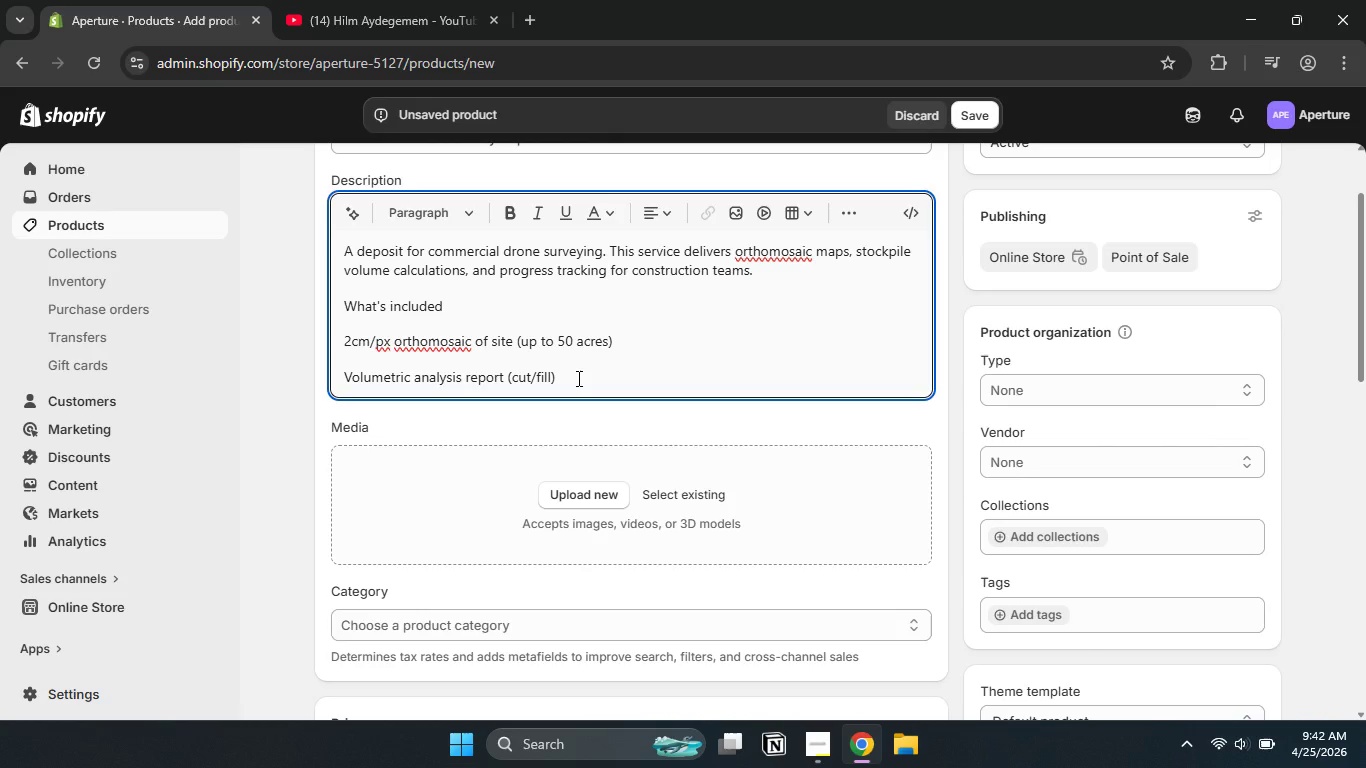 
key(Enter)
 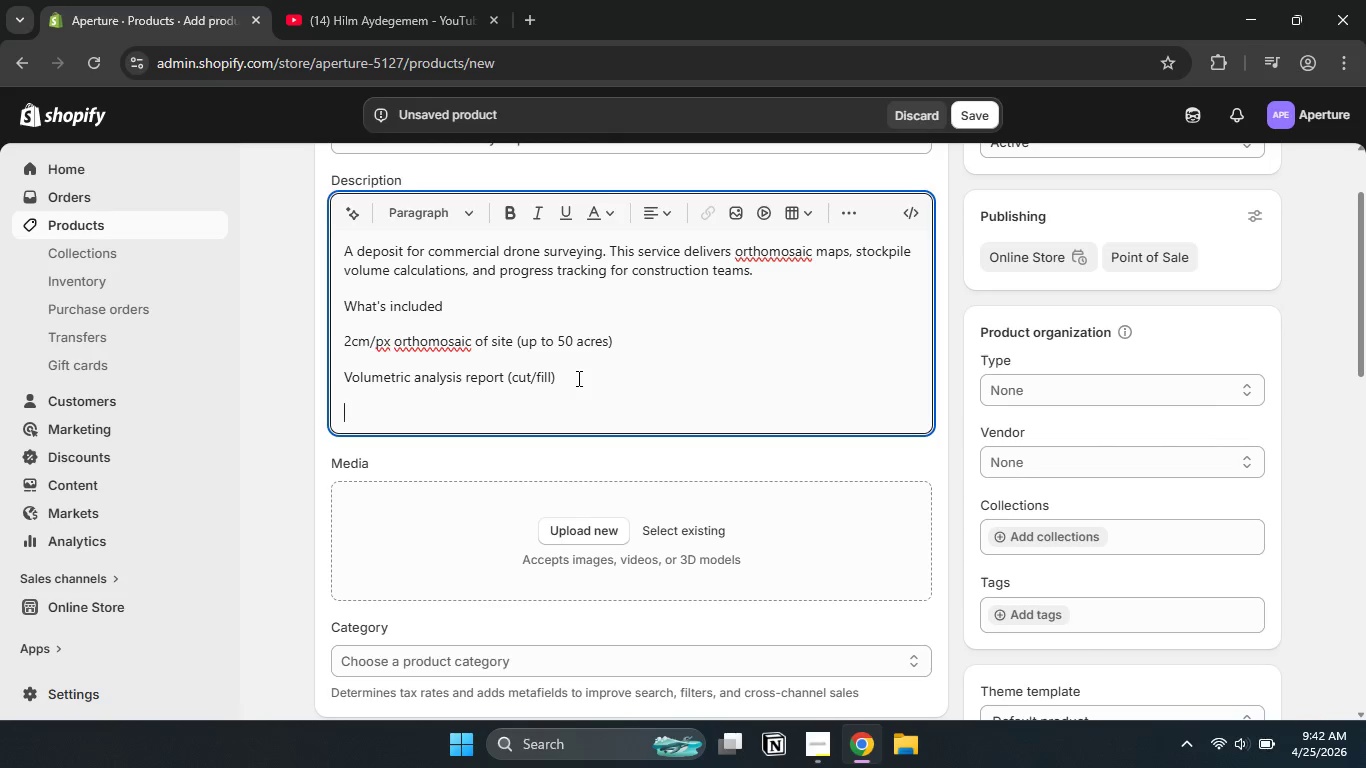 
wait(6.09)
 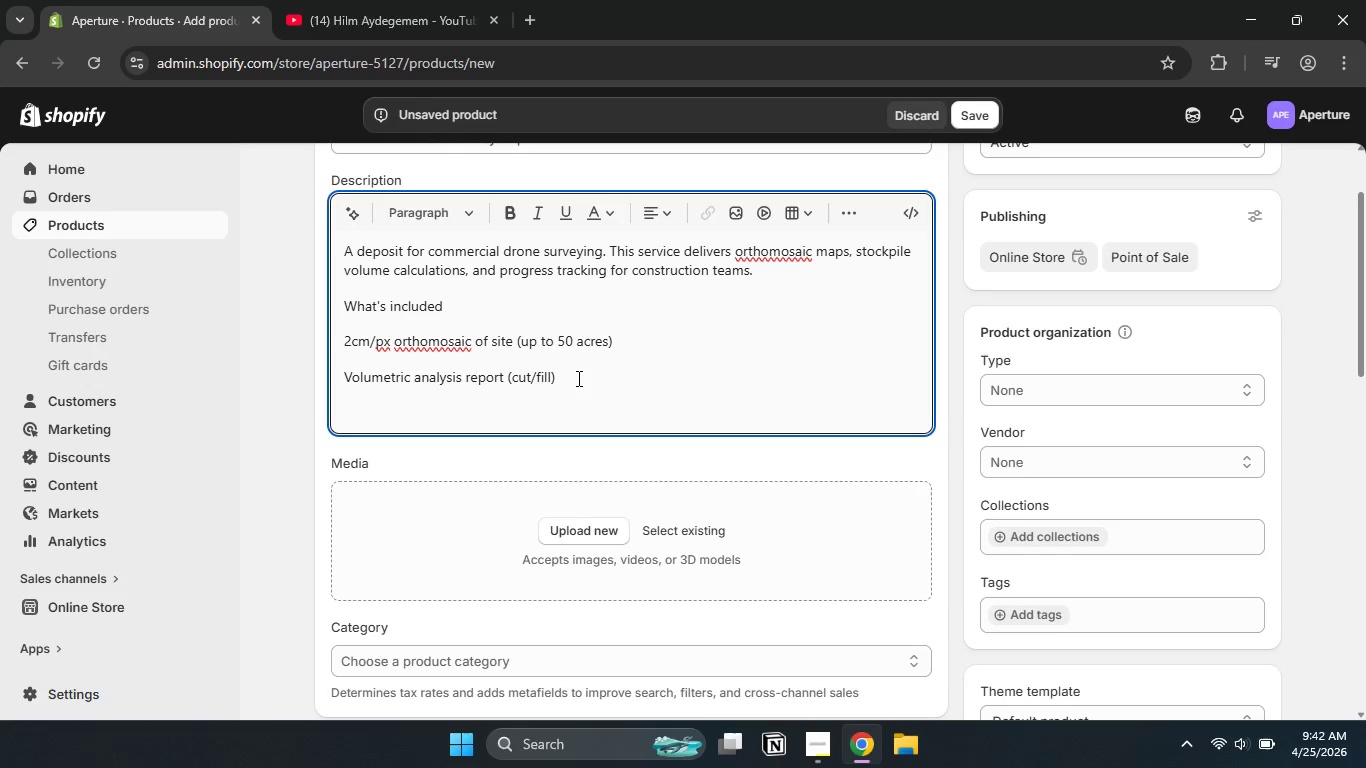 
type(Weekly progress animation (r)
key(Backspace)
type(time -)
key(Backspace)
key(Backspace)
type(-p)
key(Backspace)
type(lapse compatible))
 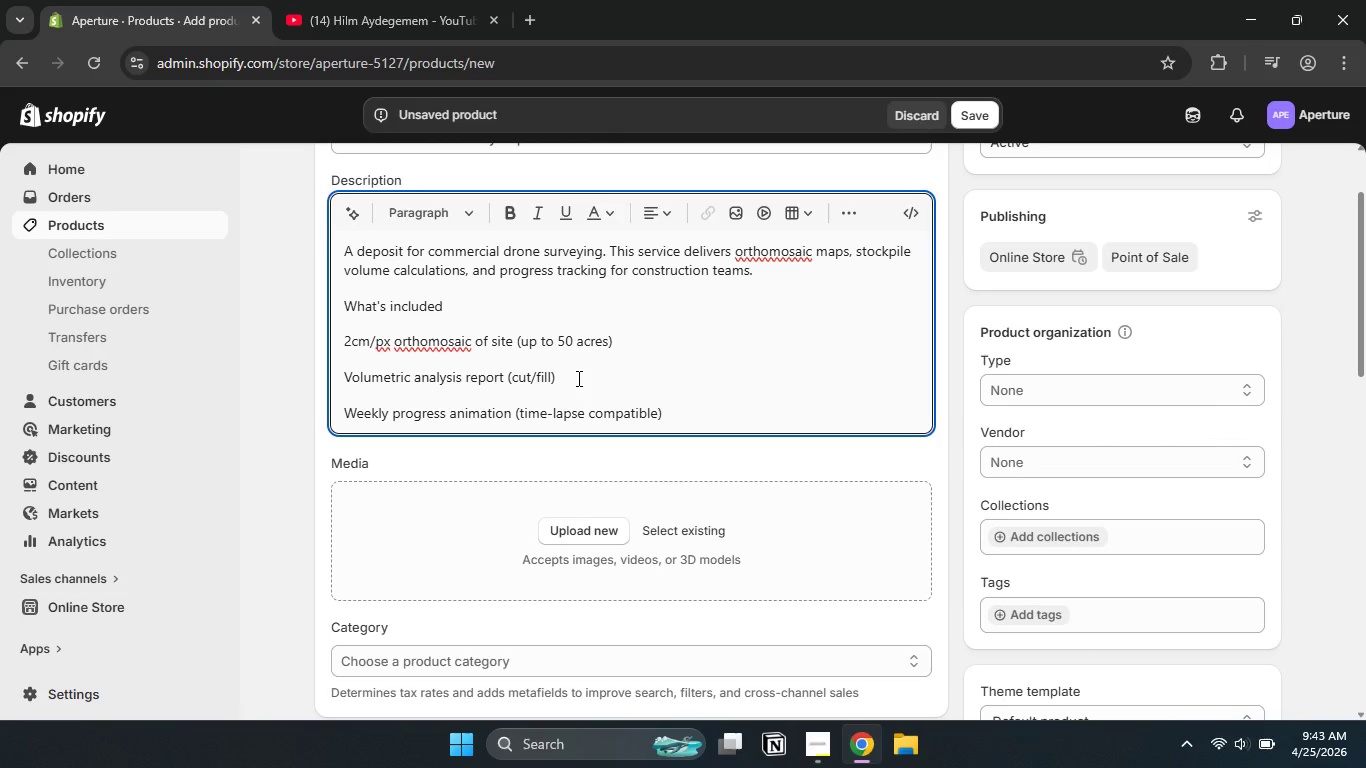 
key(Enter)
 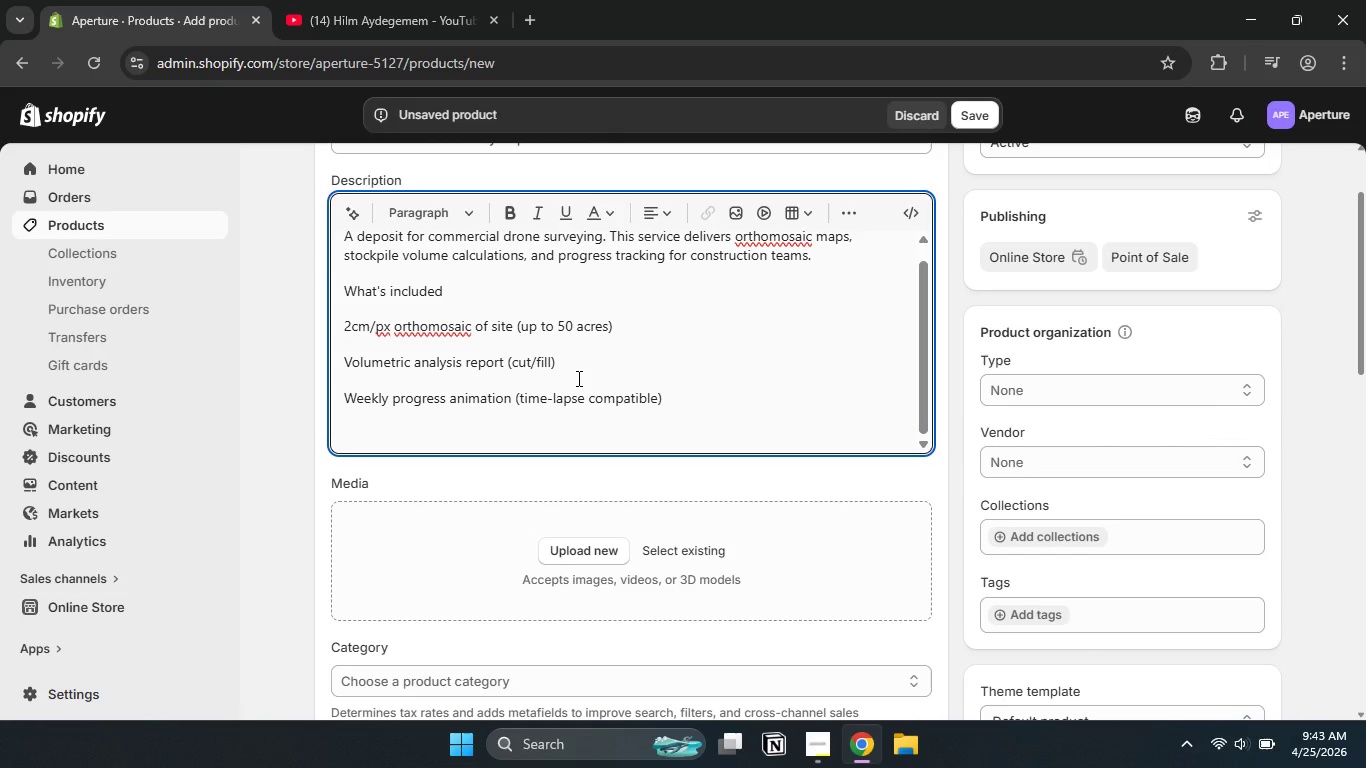 
type(RAW + processes )
key(Backspace)
key(Backspace)
type(d TIEF files)
 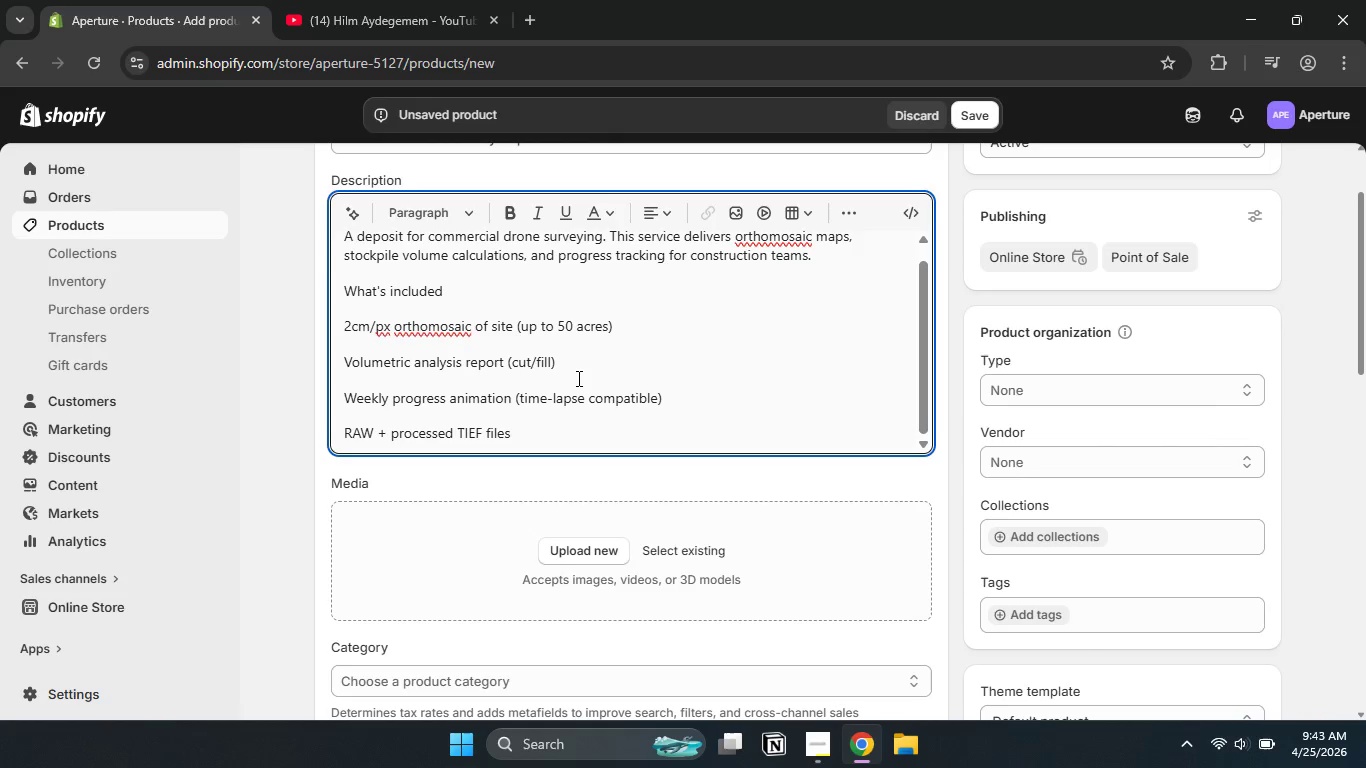 
key(Enter)
 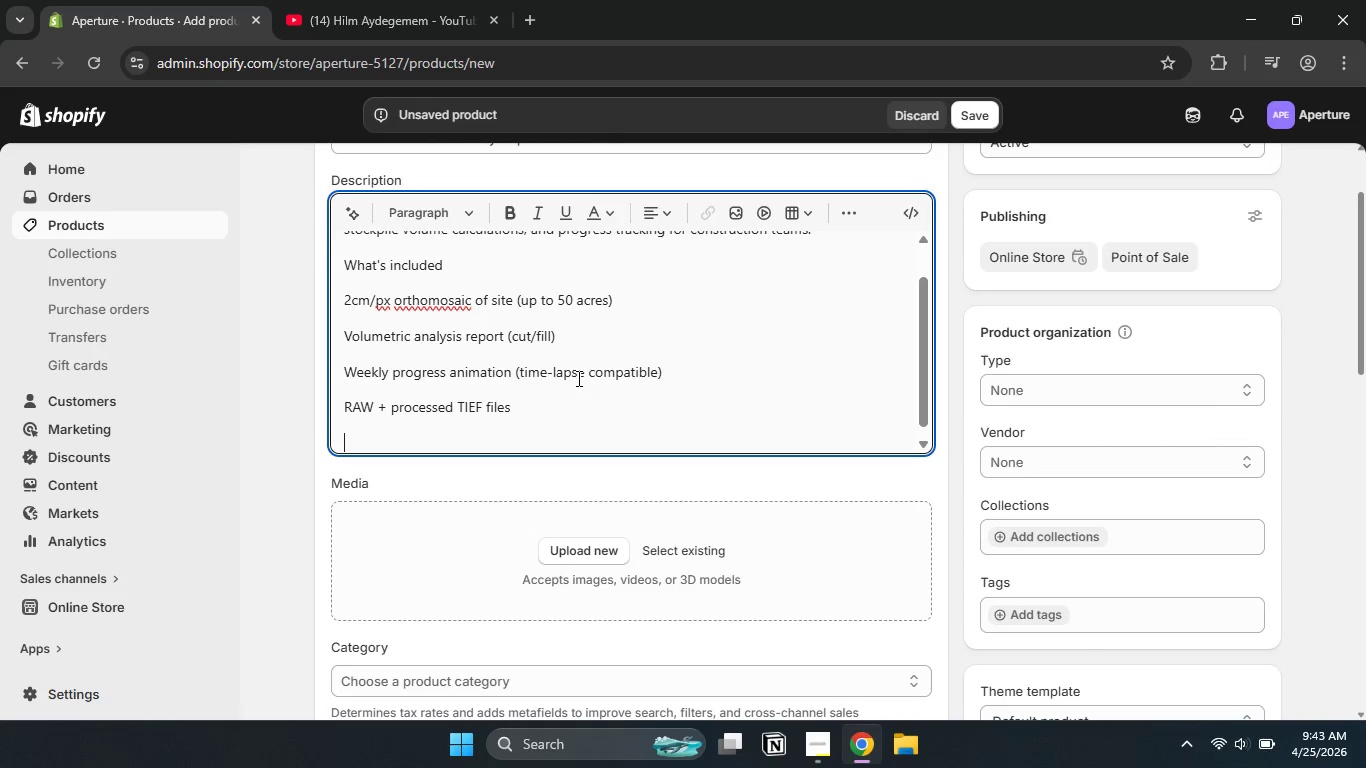 
type(FAA part 107 compliances)
key(Backspace)
type( documentation)
 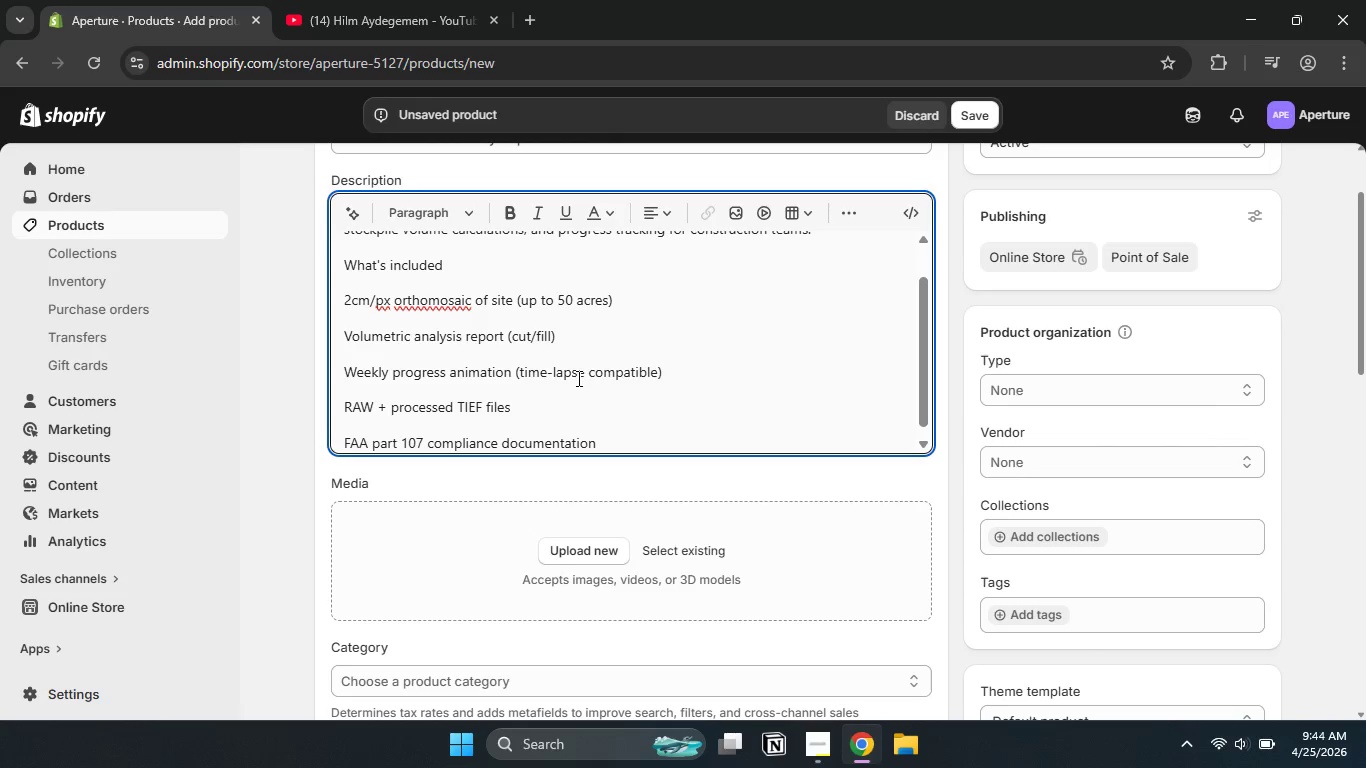 
key(Enter)
 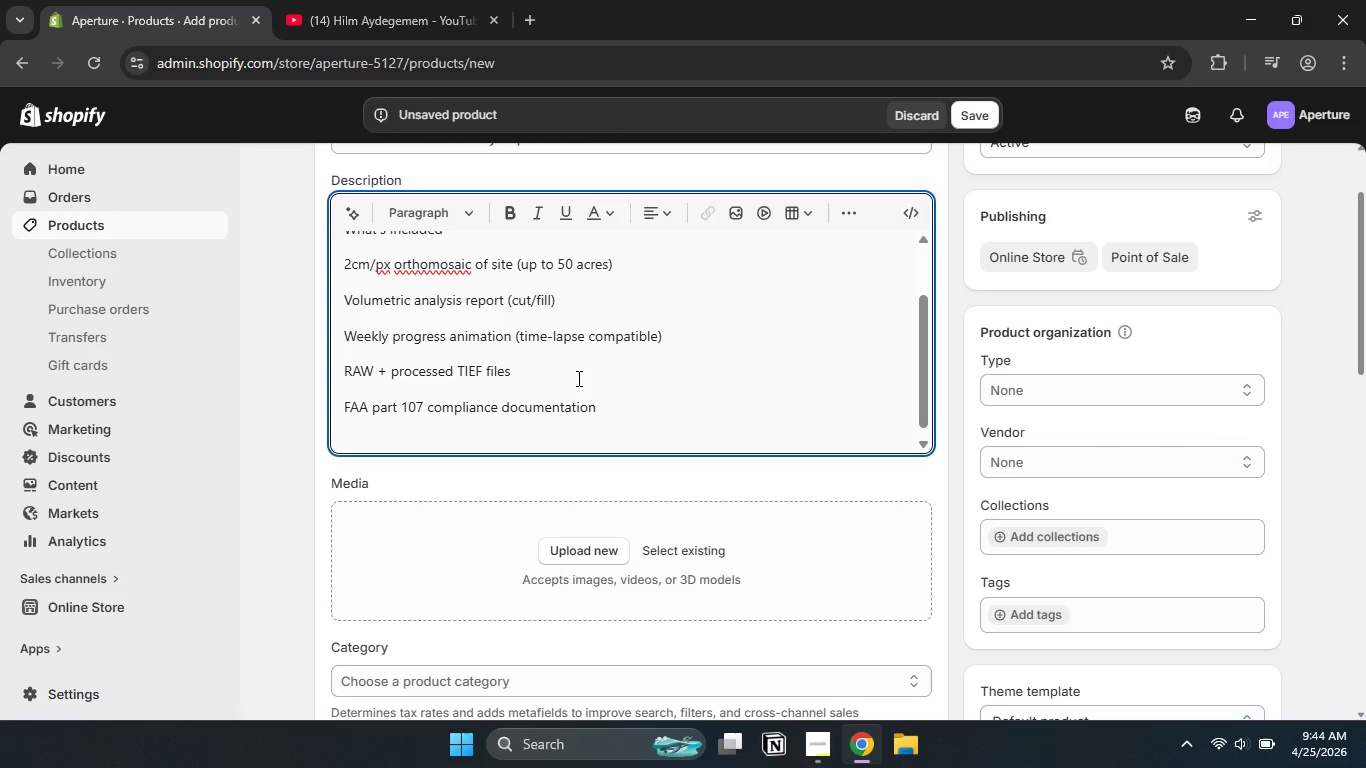 
type(Ideal for )
 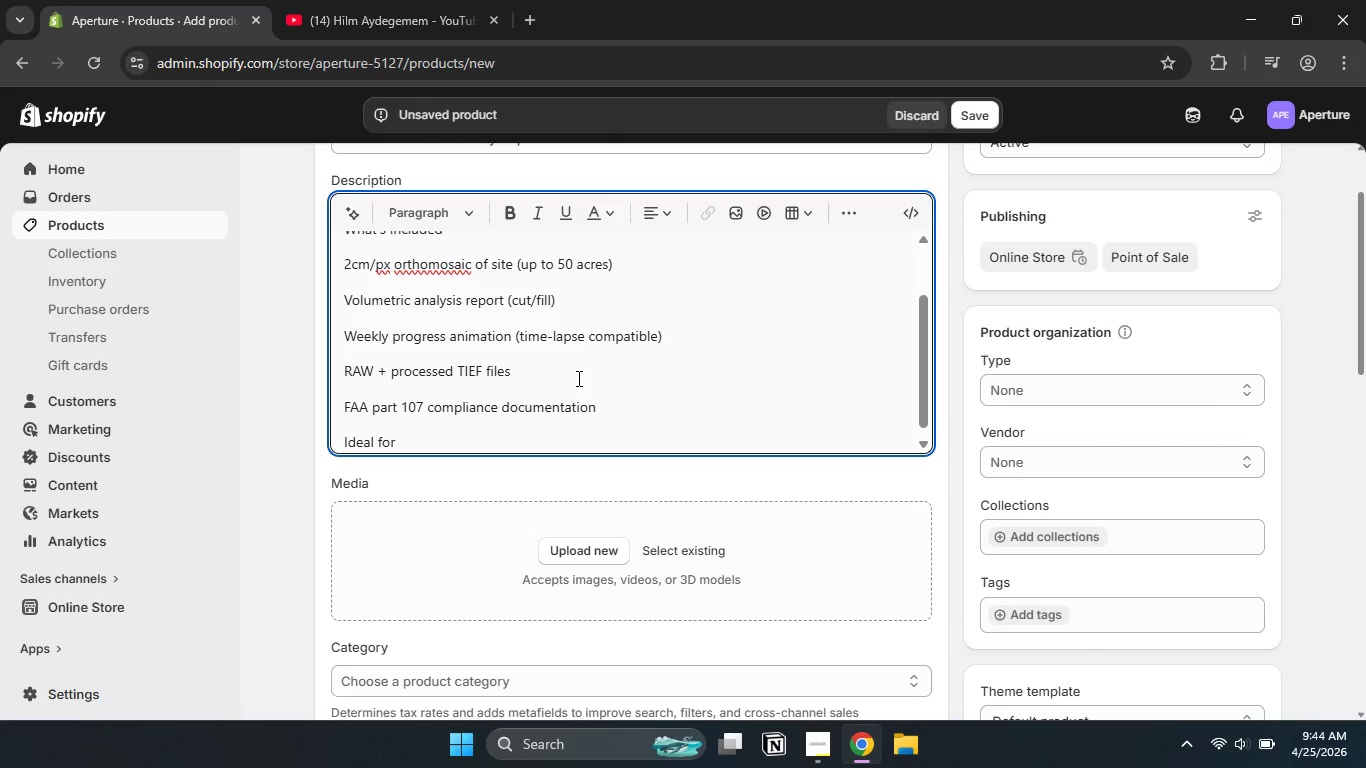 
key(Enter)
 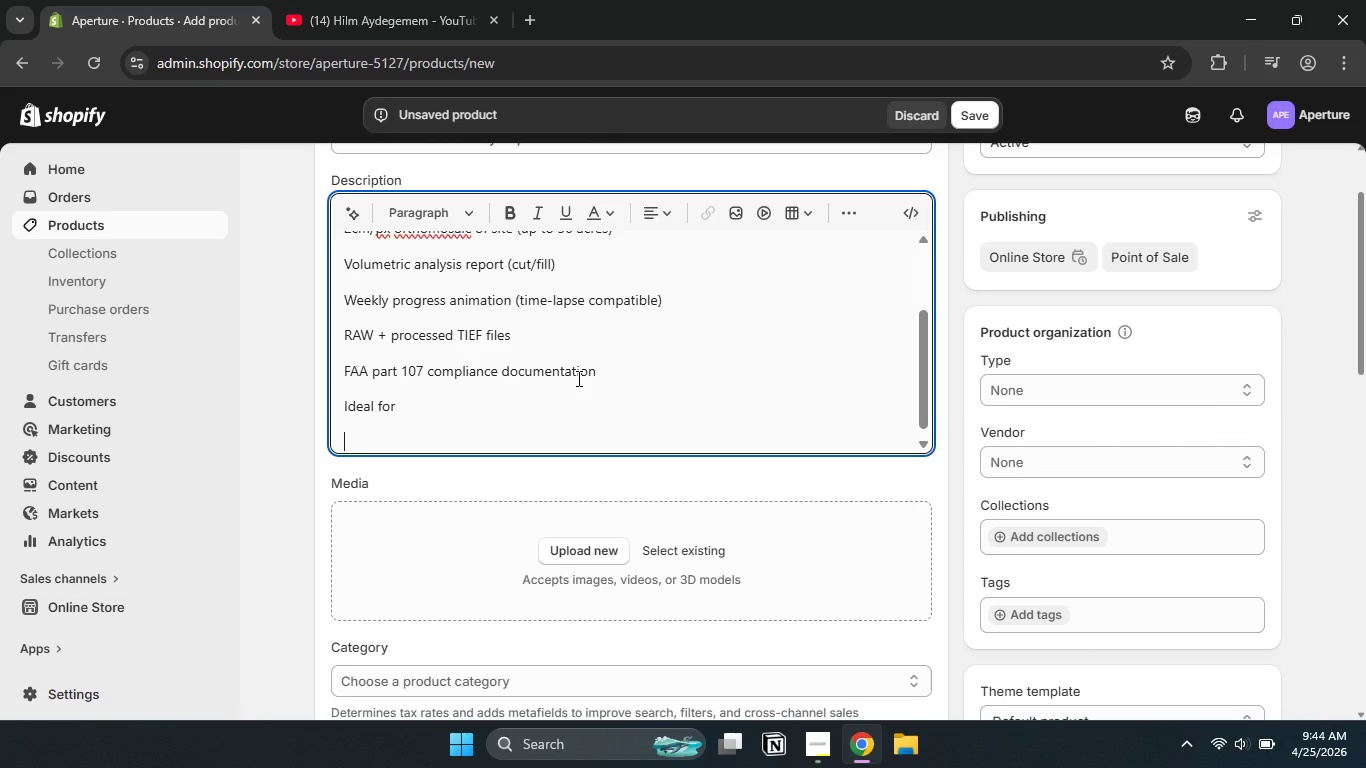 
hold_key(key=ShiftLeft, duration=1.52)
 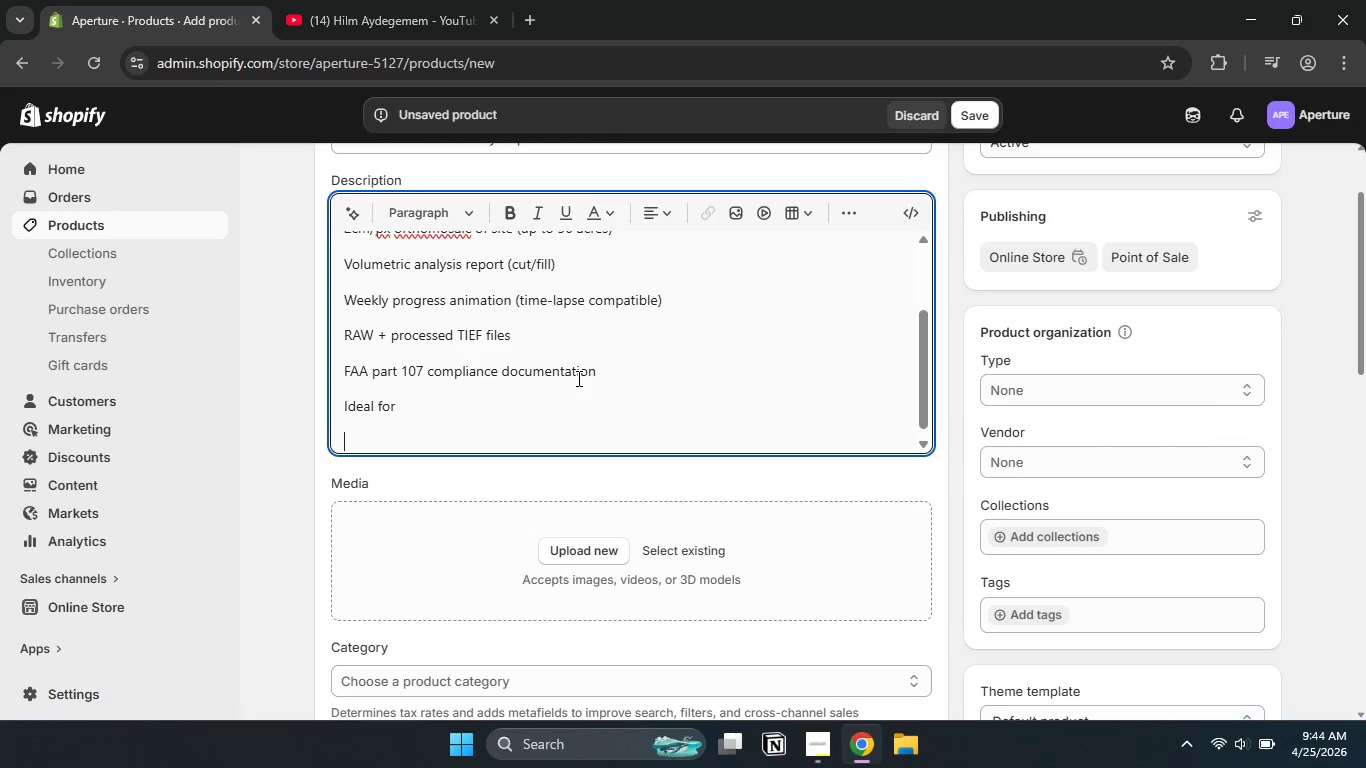 
hold_key(key=ShiftLeft, duration=0.5)
 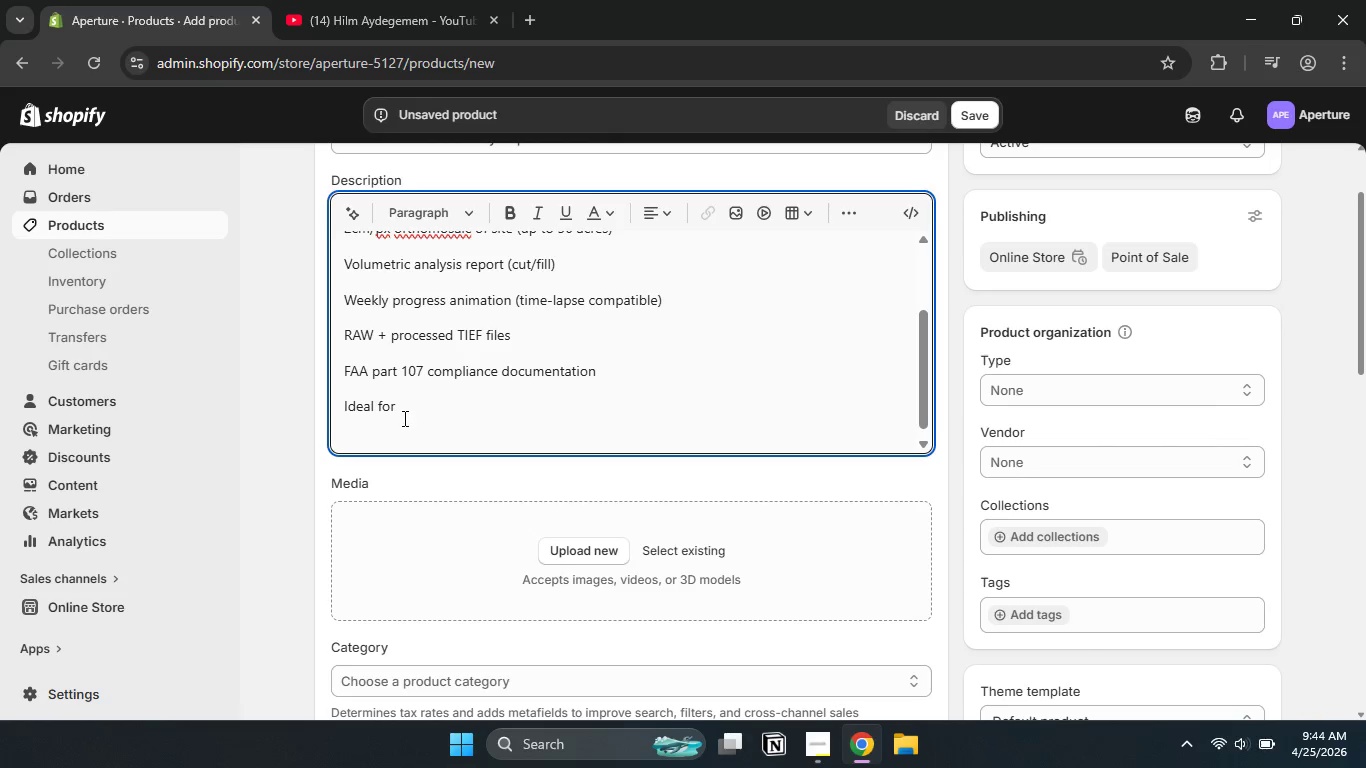 
scroll: coordinate [403, 418], scroll_direction: none, amount: 0.0
 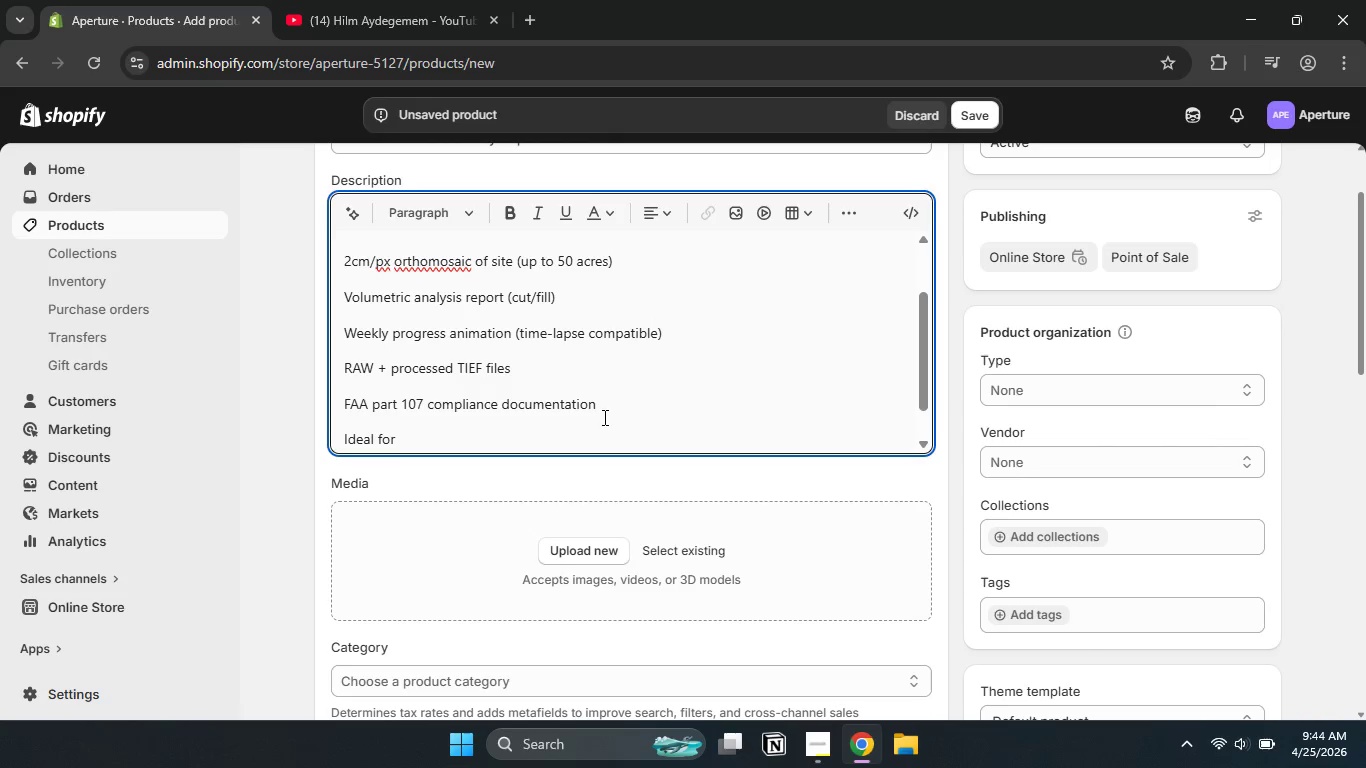 
left_click_drag(start_coordinate=[603, 405], to_coordinate=[343, 261])
 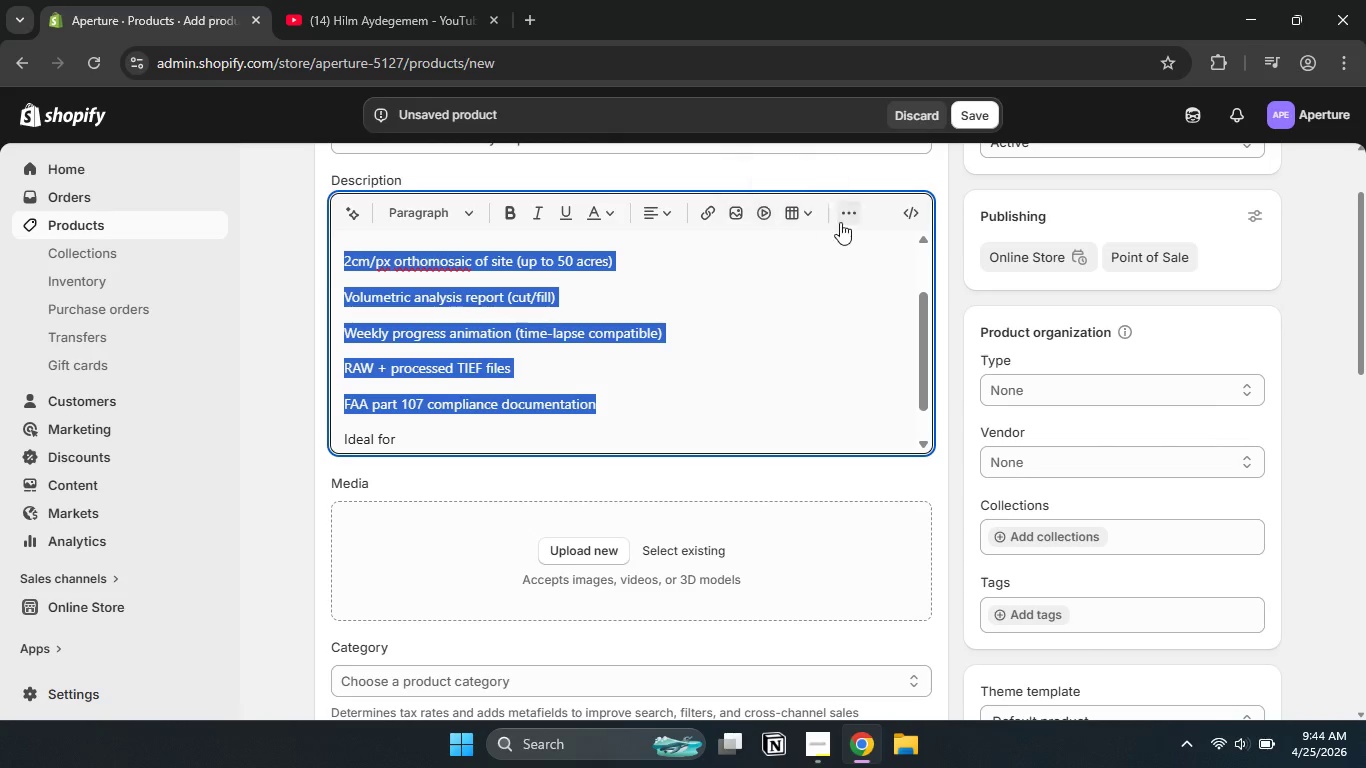 
left_click([841, 222])
 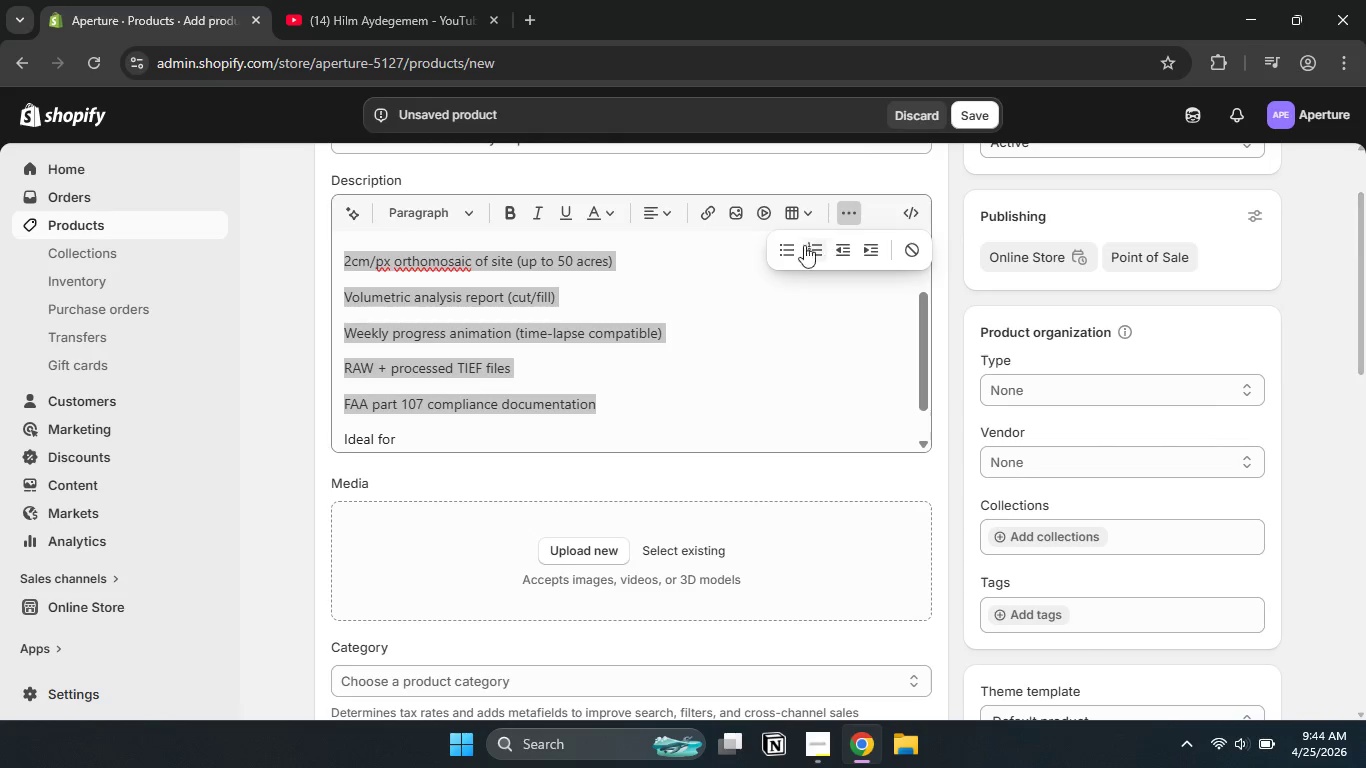 
left_click([779, 246])
 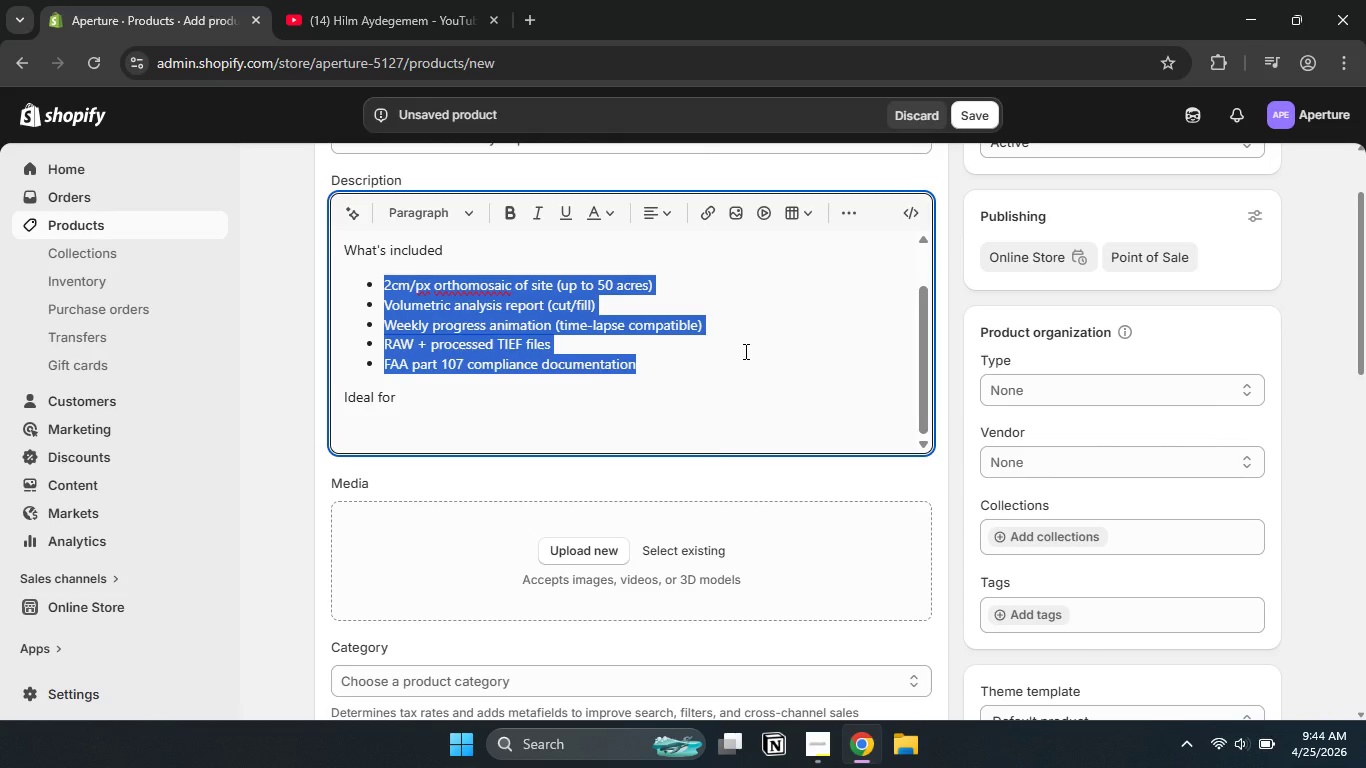 
scroll: coordinate [744, 351], scroll_direction: none, amount: 0.0
 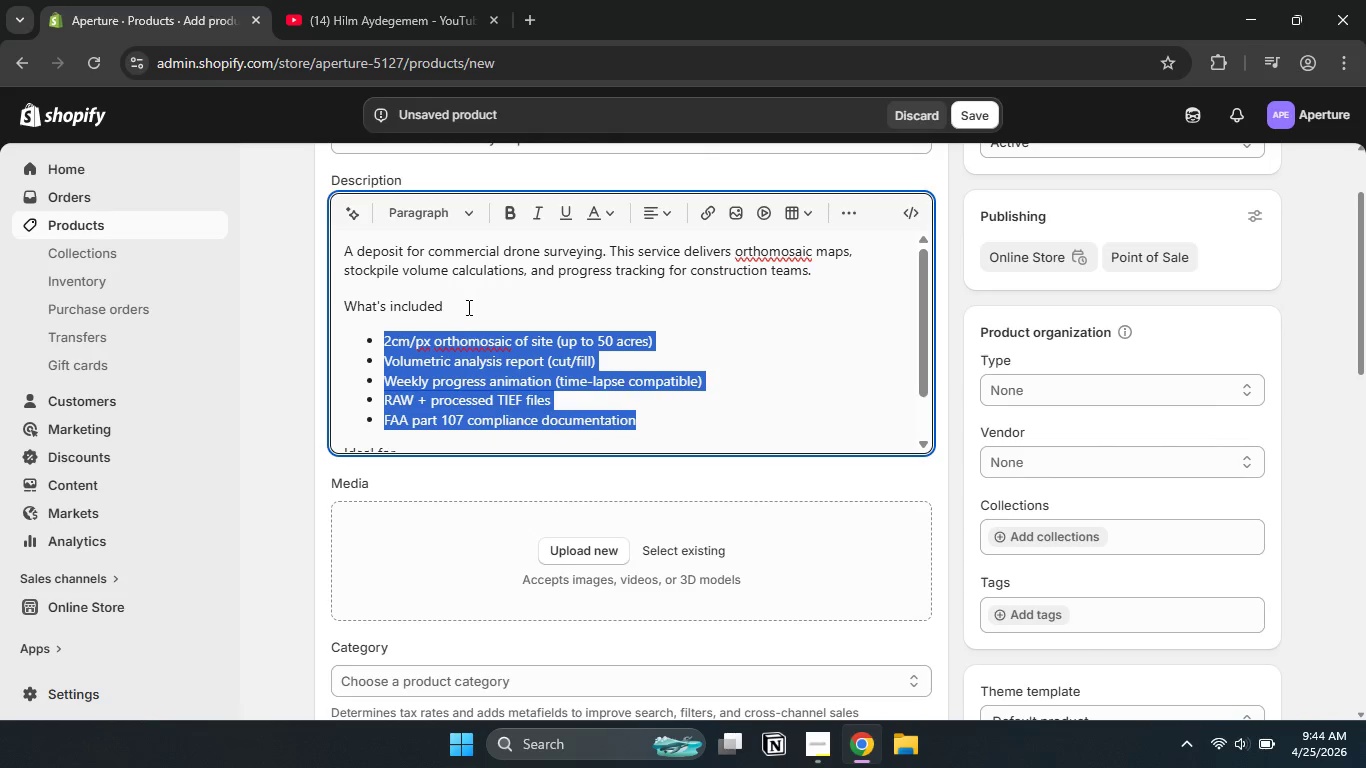 
left_click_drag(start_coordinate=[465, 306], to_coordinate=[317, 297])
 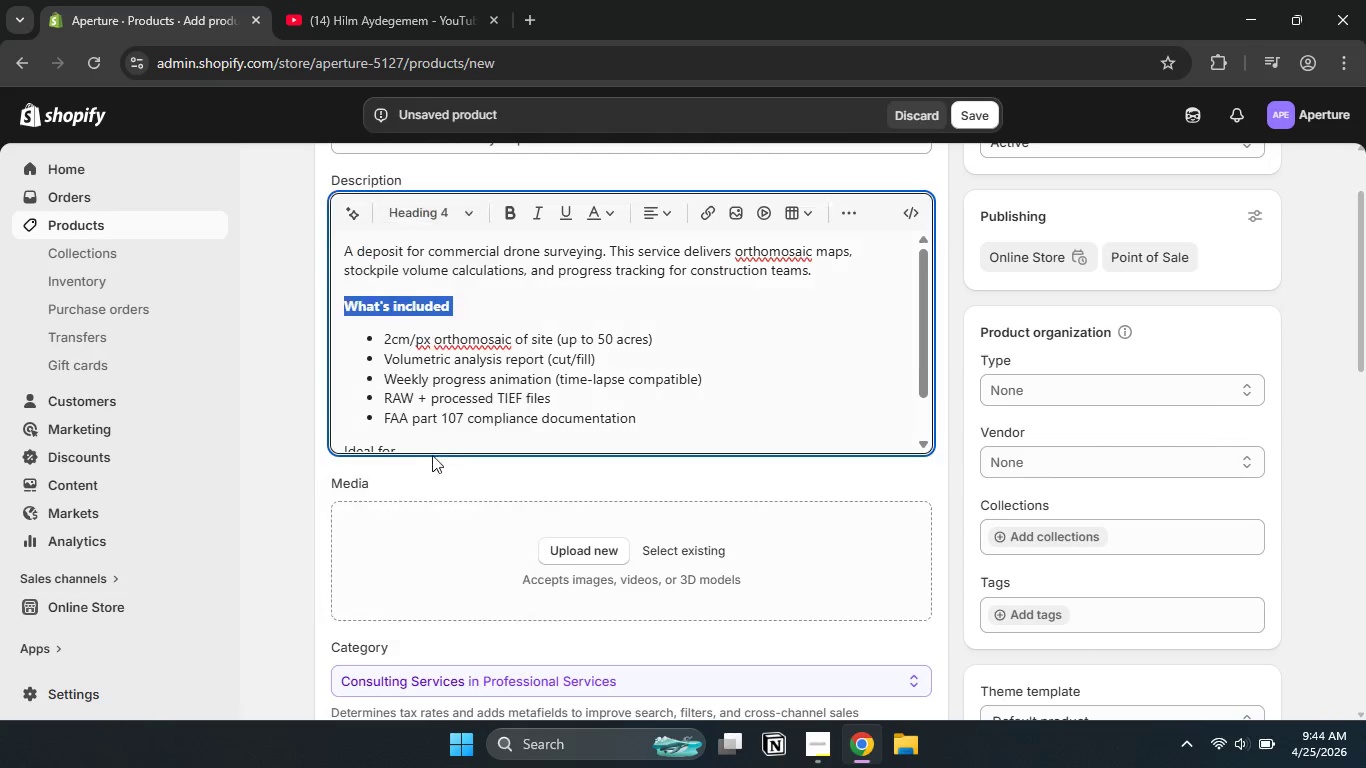 
scroll: coordinate [433, 439], scroll_direction: none, amount: 0.0
 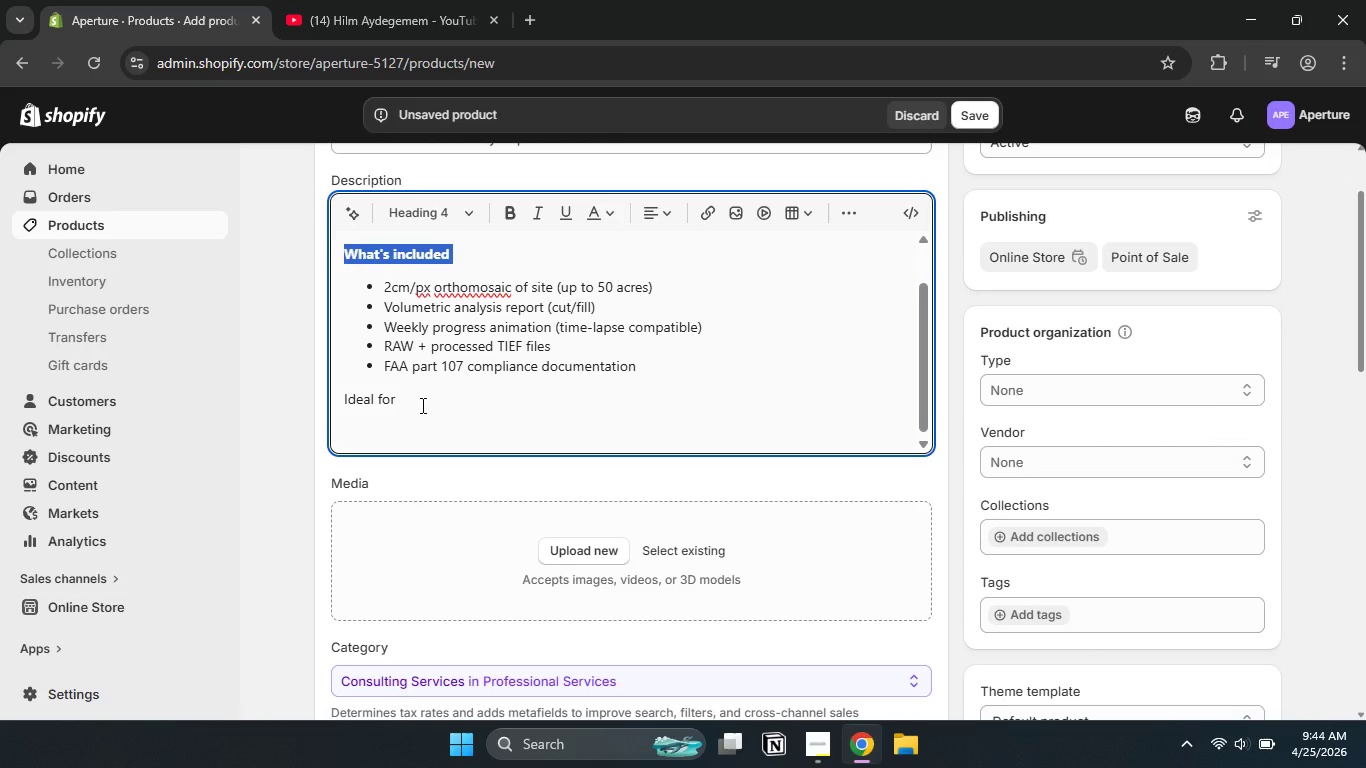 
left_click_drag(start_coordinate=[420, 403], to_coordinate=[320, 389])
 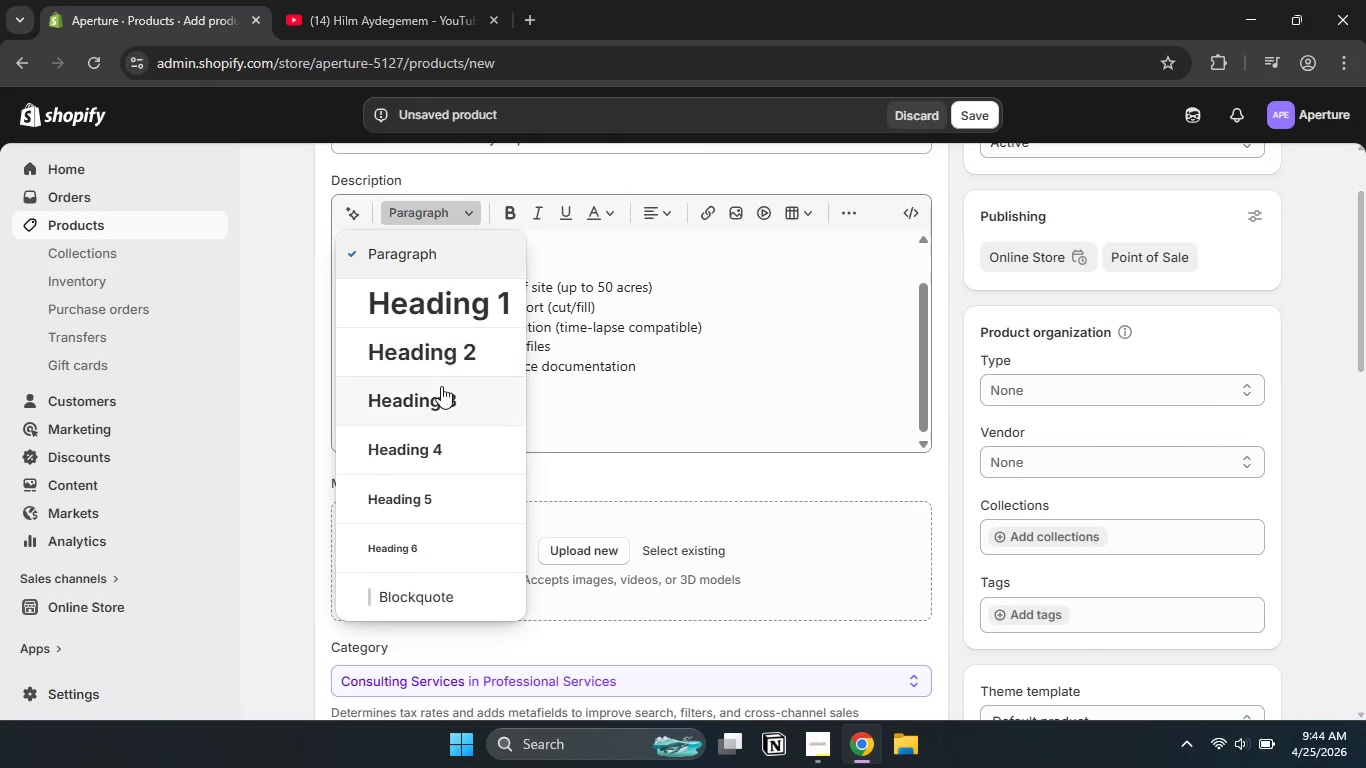 
left_click([433, 450])
 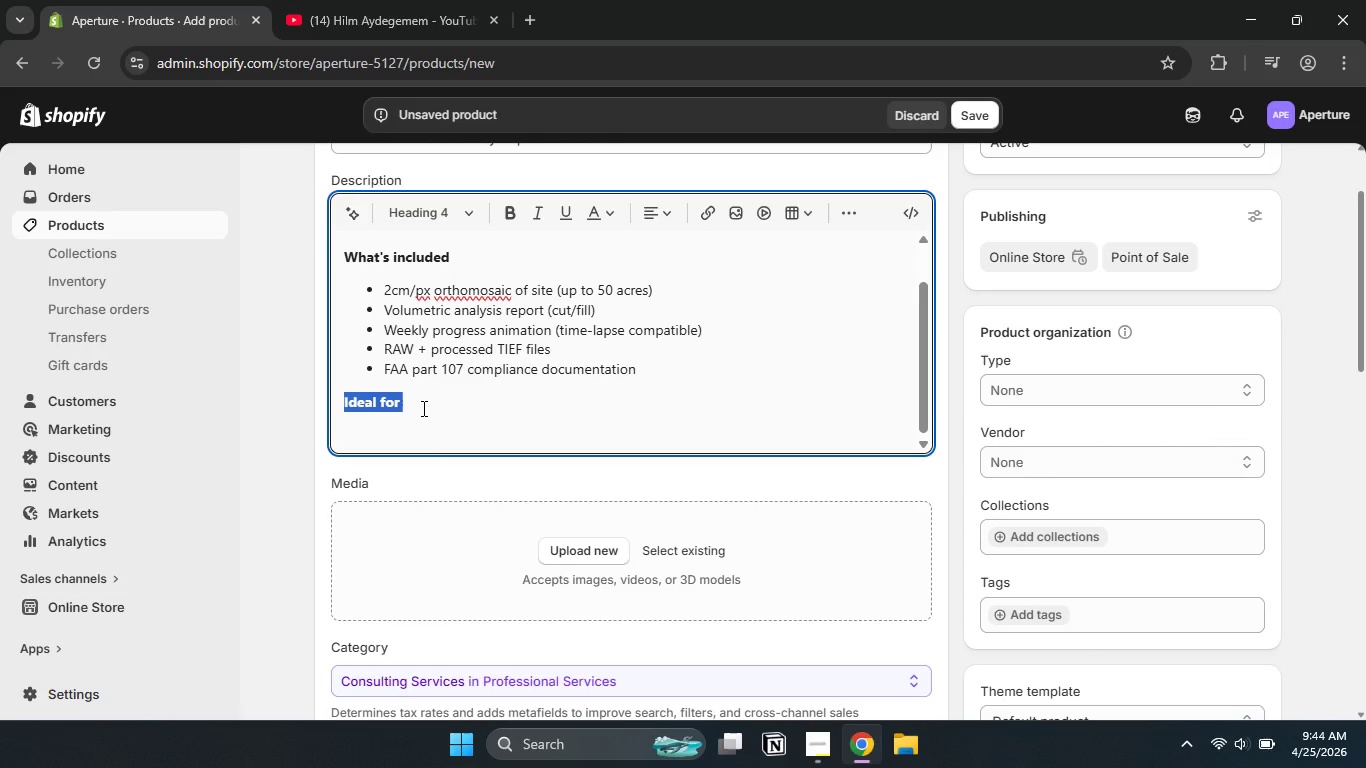 
left_click([422, 401])
 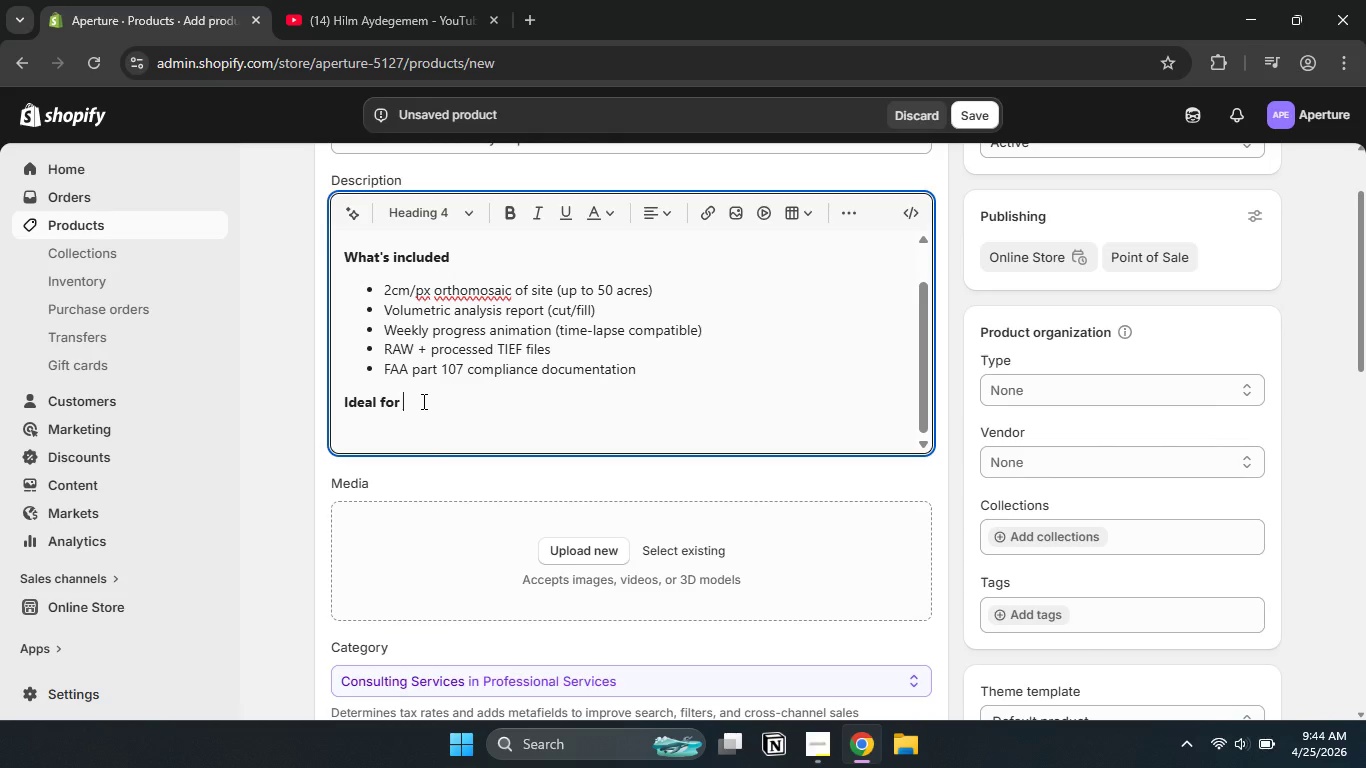 
key(Enter)
 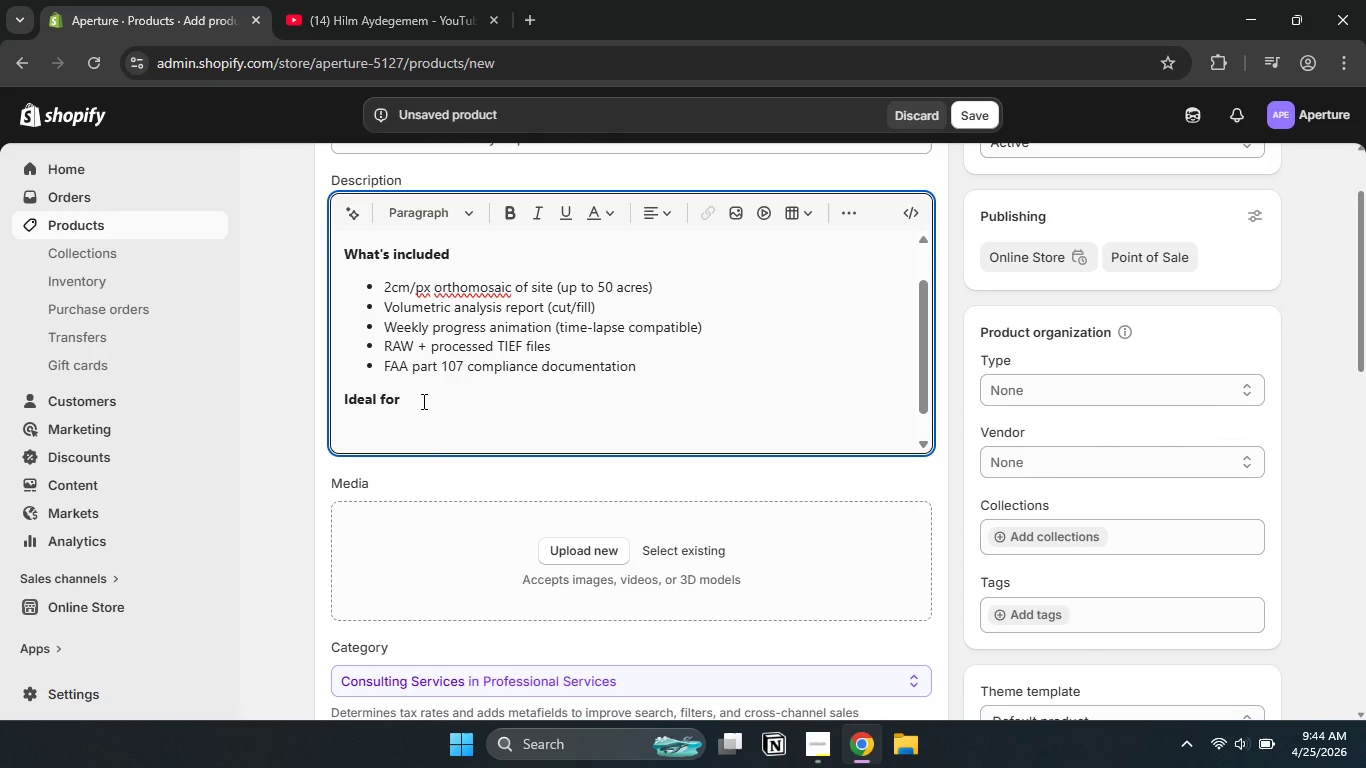 
type(Civil cont)
 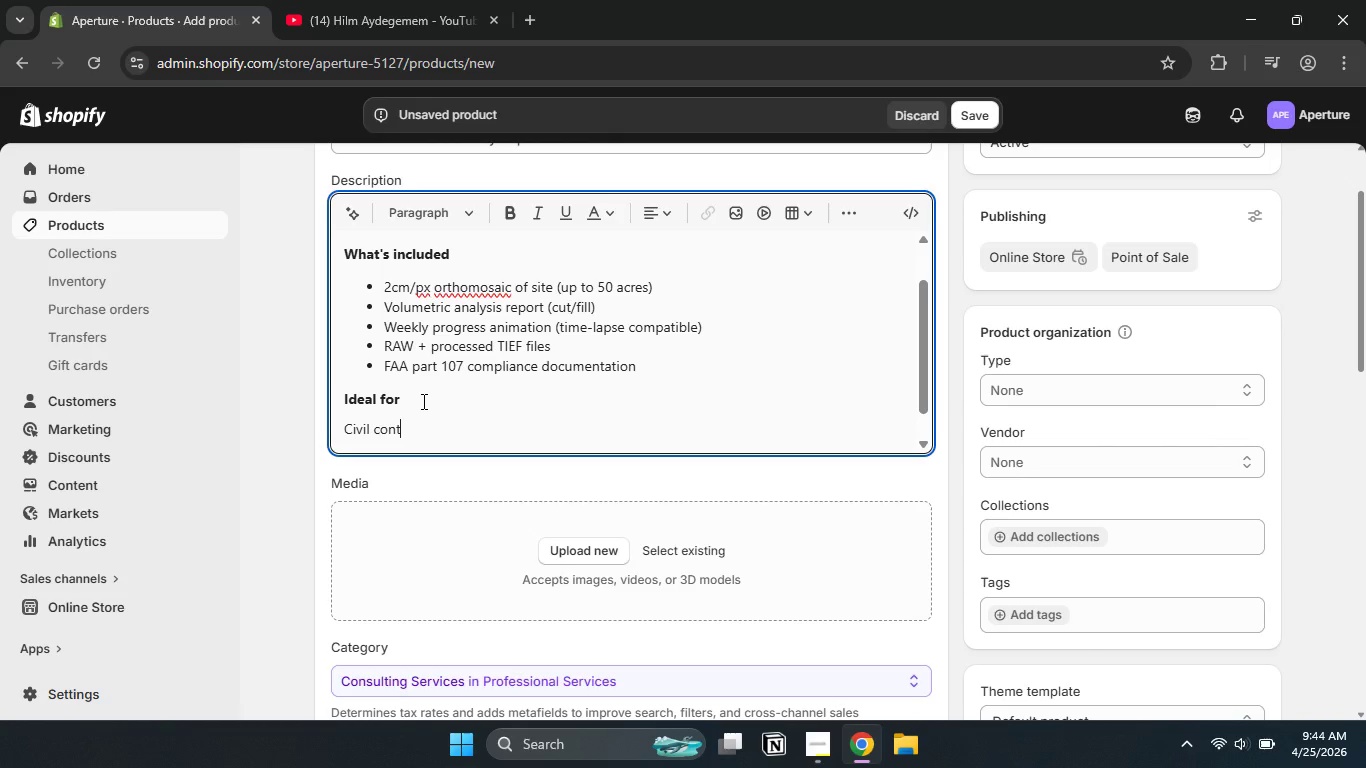 
type(t)
key(Backspace)
type(ractors )
key(Backspace)
type(, site )
 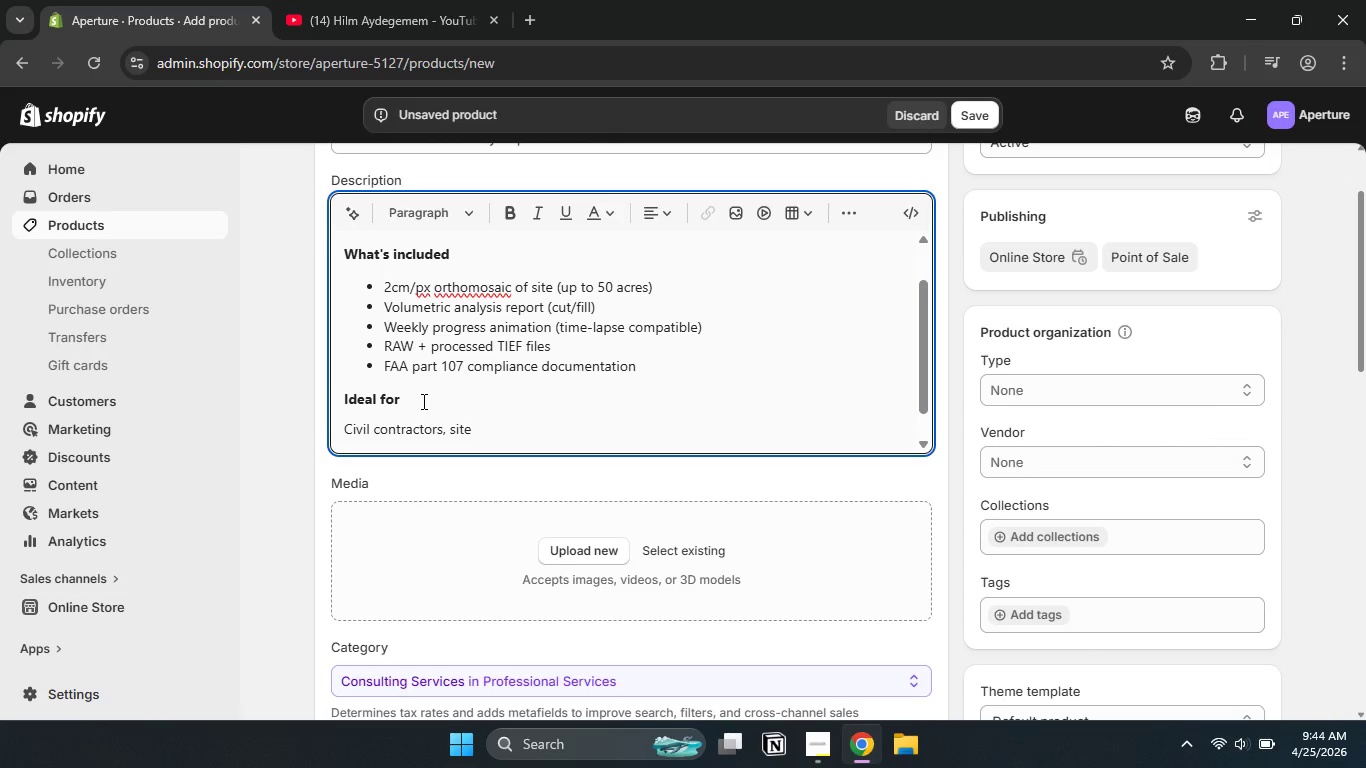 
type(engineers )
key(Backspace)
type(, and )
 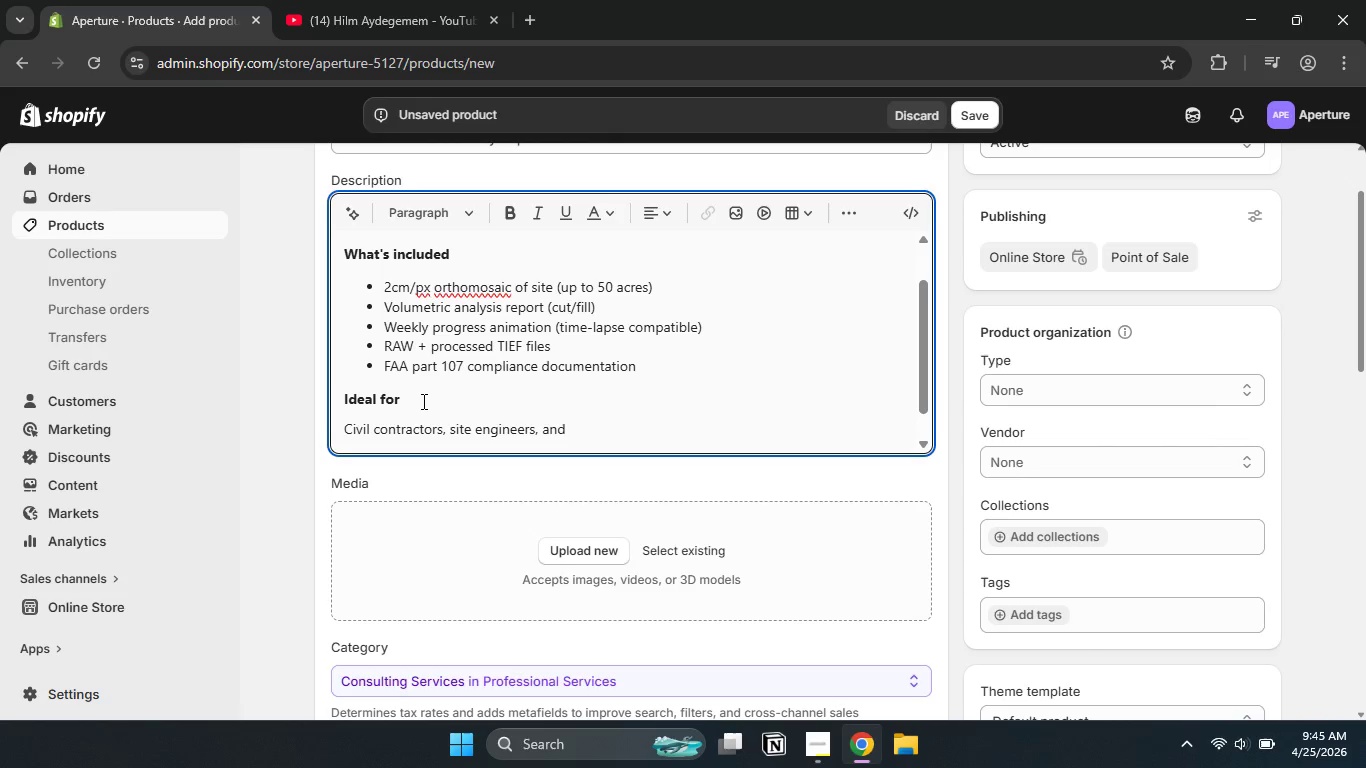 
wait(6.22)
 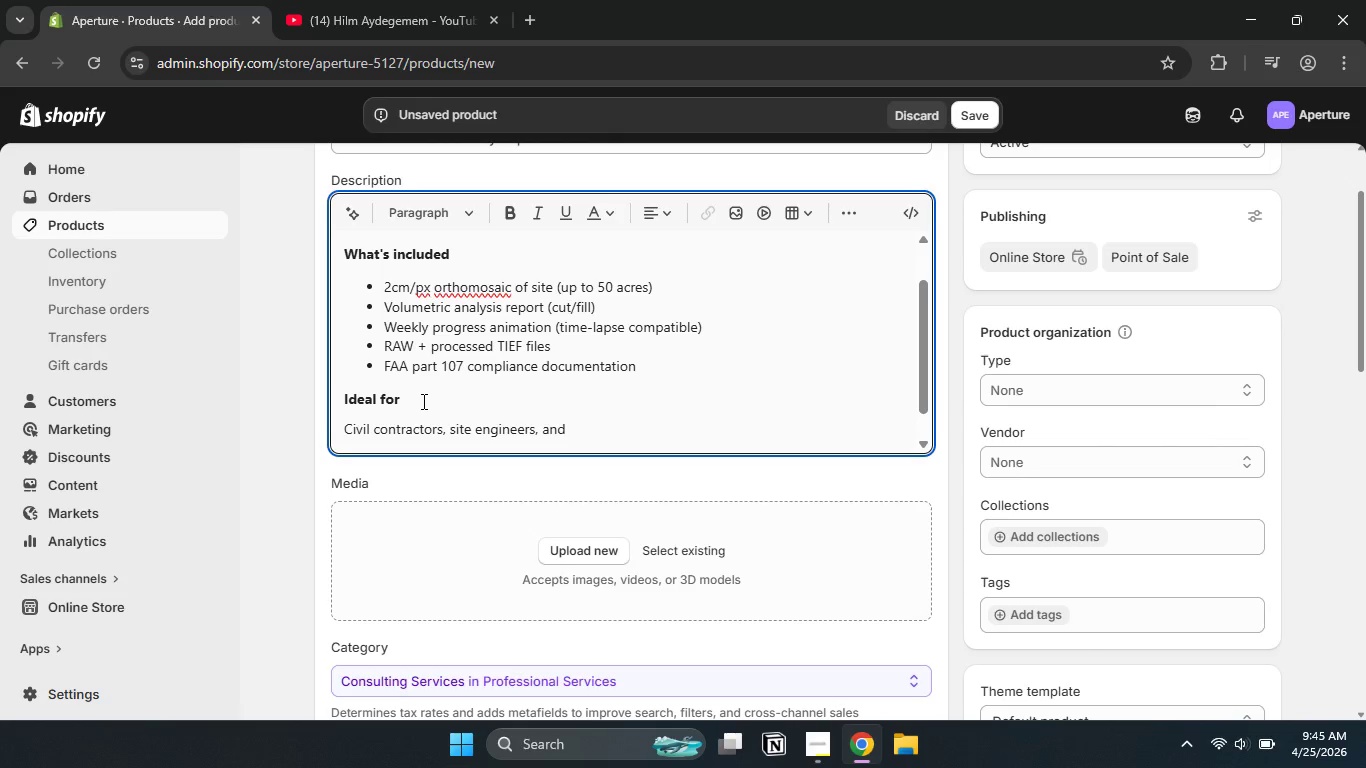 
type(real estate developers.)
 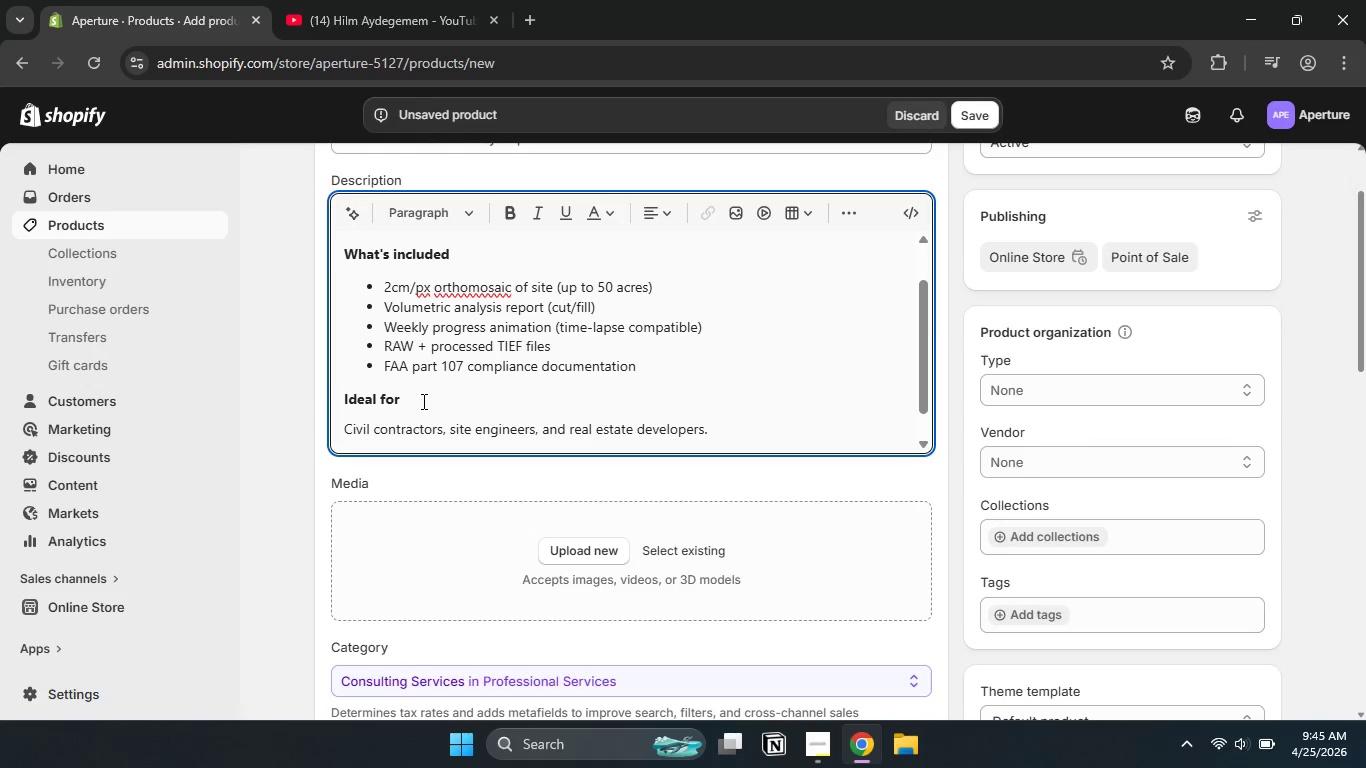 
key(Enter)
 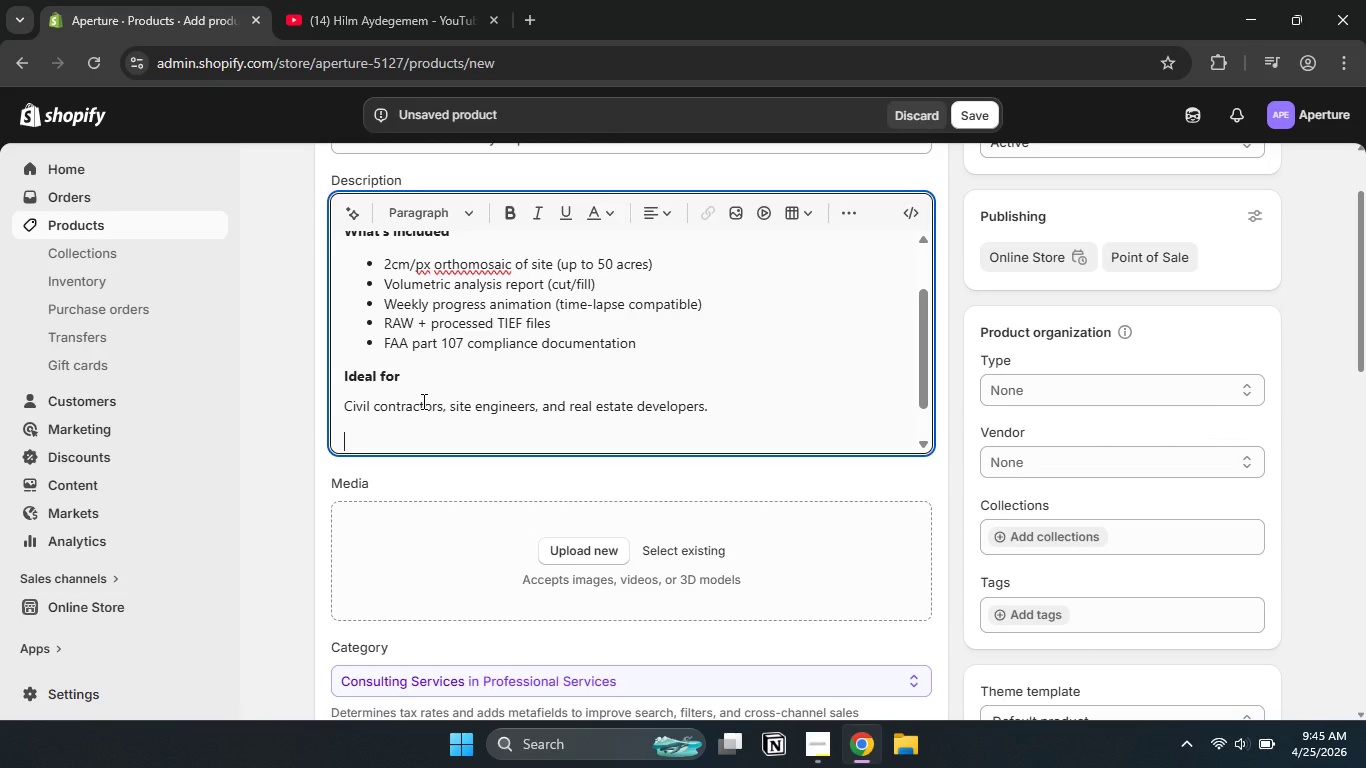 
type(Delivery)
 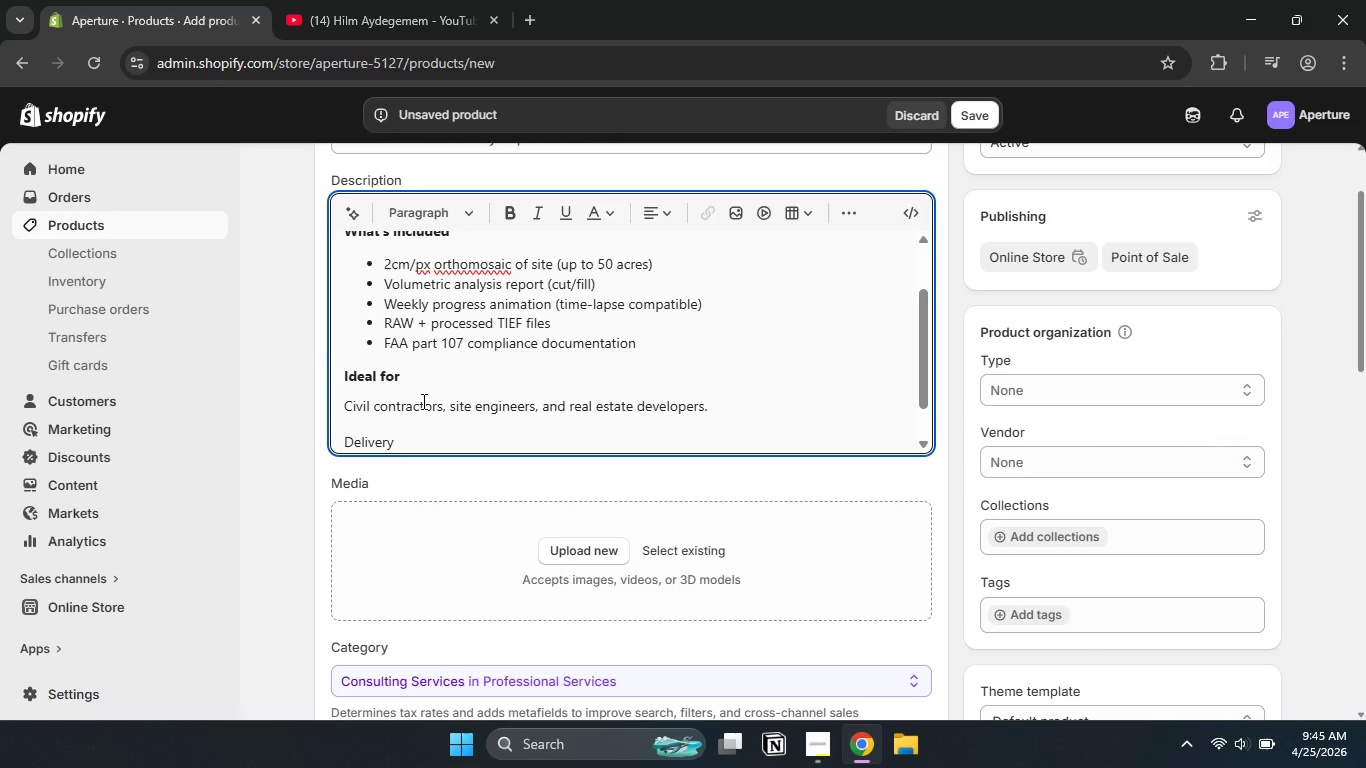 
key(Enter)
 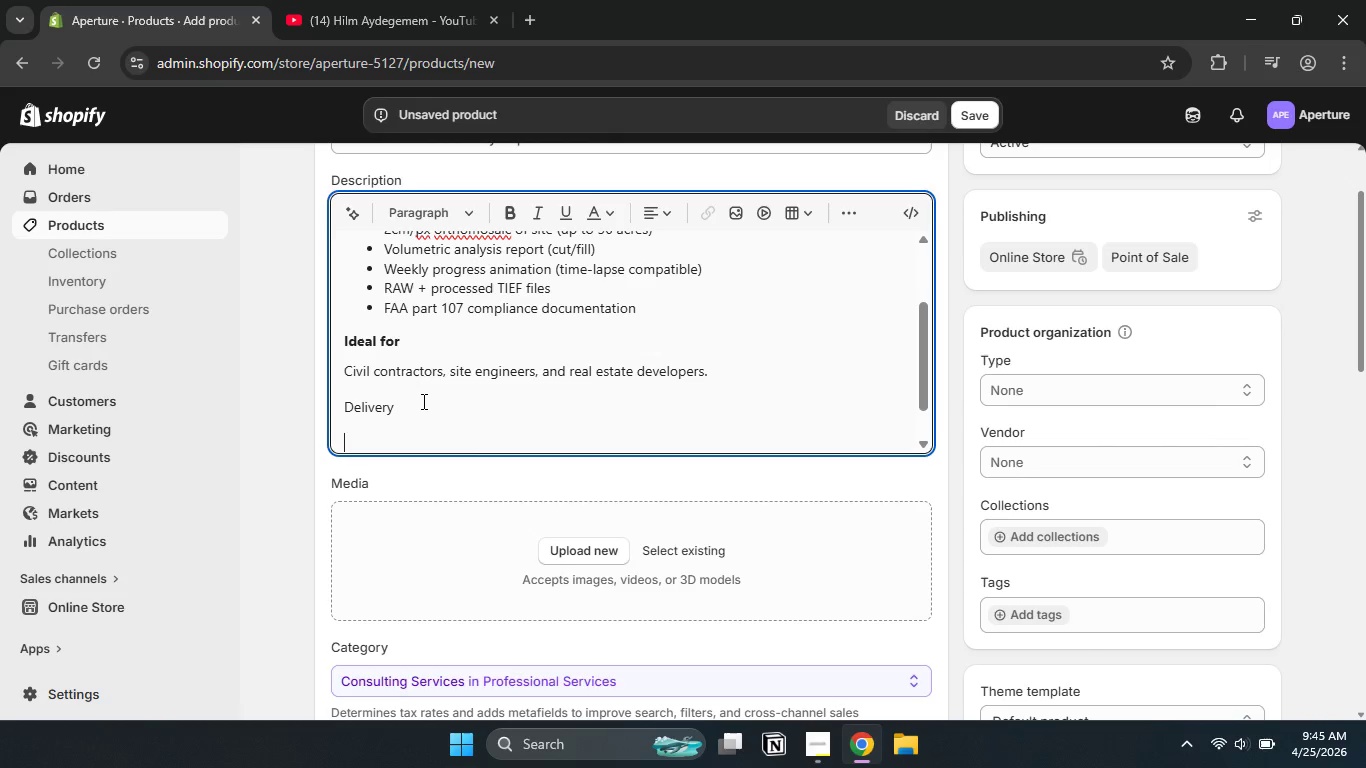 
hold_key(key=ShiftLeft, duration=0.59)
 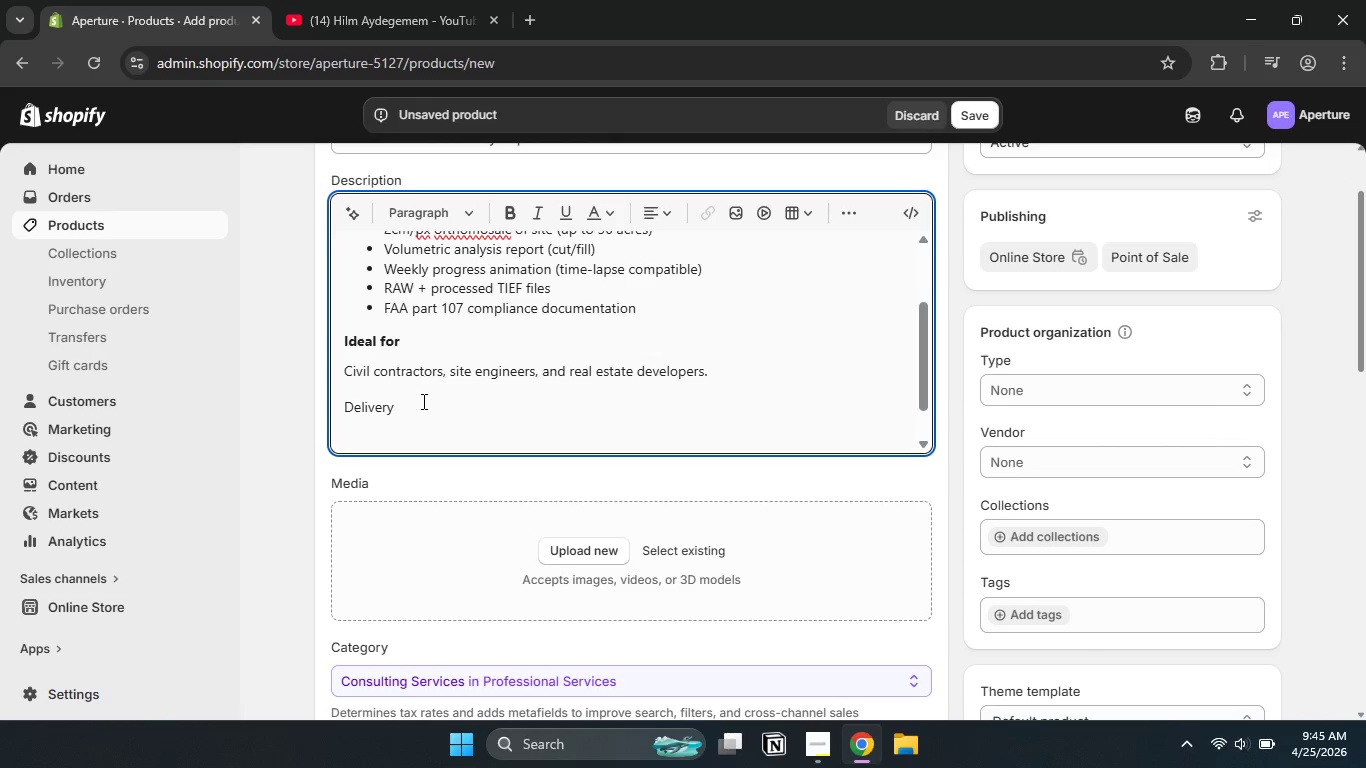 
type([BrightnessDown]5 business days afe)
key(Backspace)
type(ter flight)
 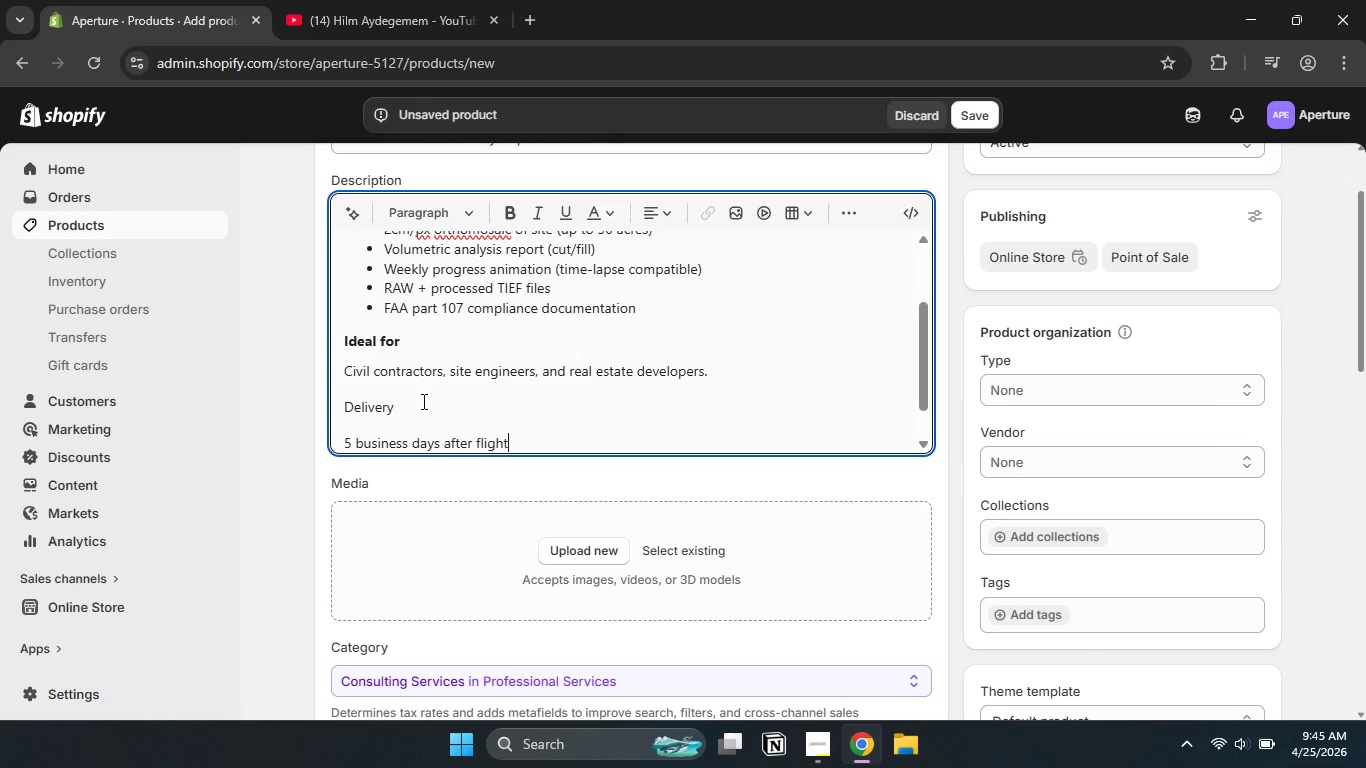 
type(. Secure cloud link + hard drive option ())
 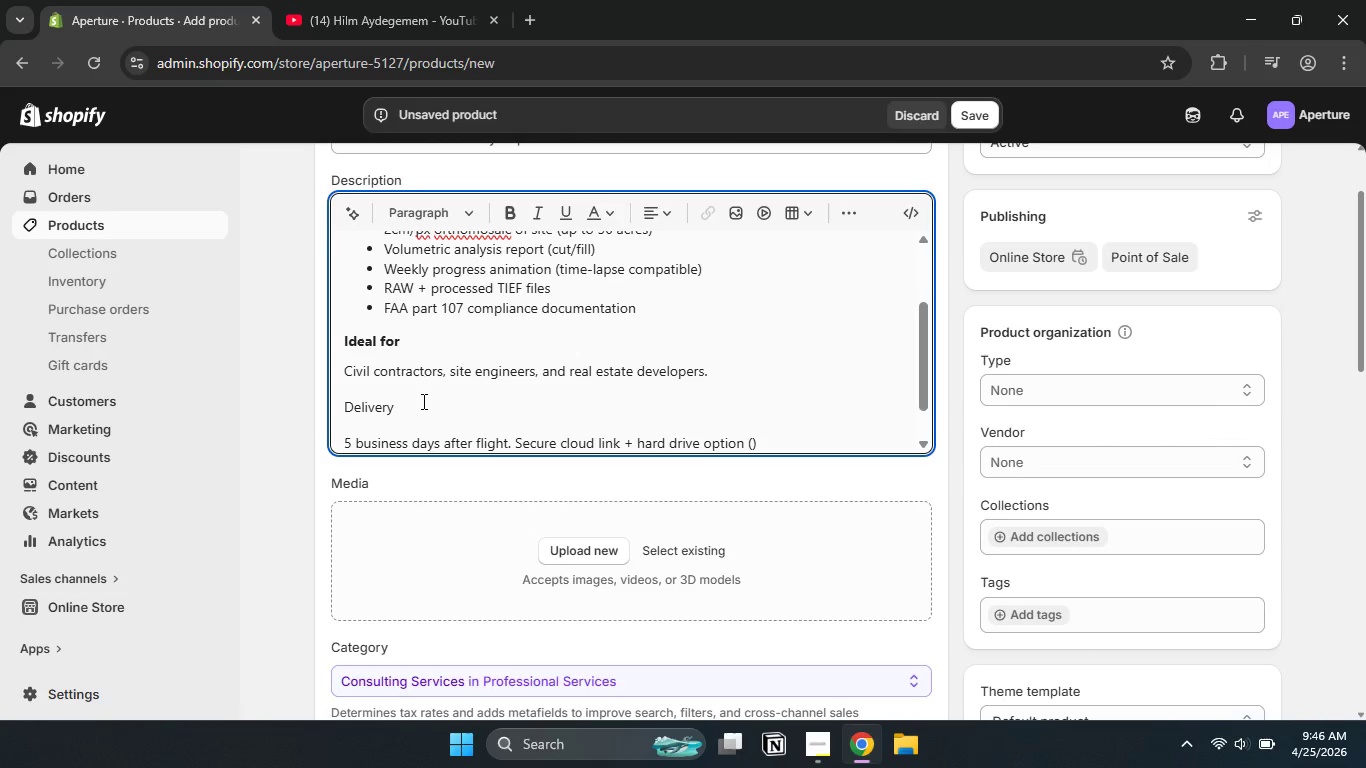 
key(ArrowLeft)
 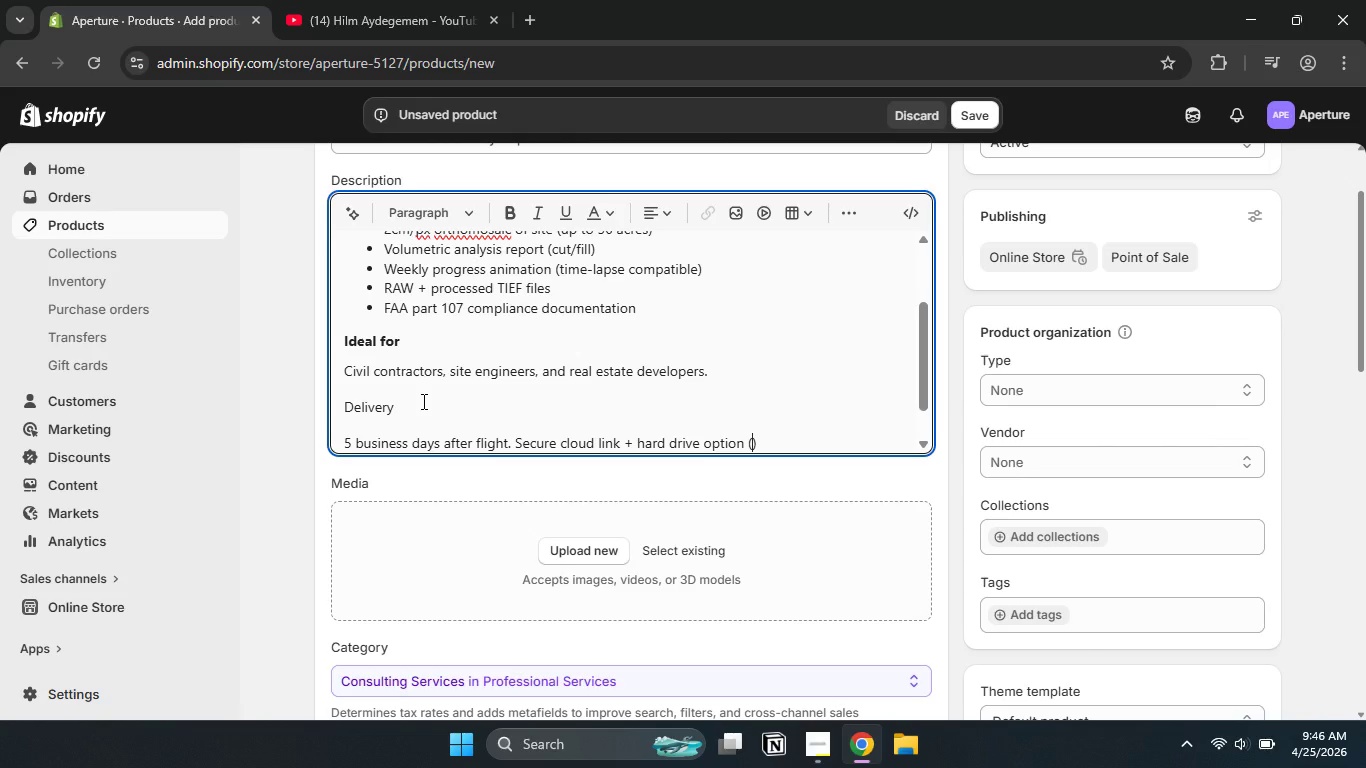 
type($5)
key(Backspace)
type(75 extra)
 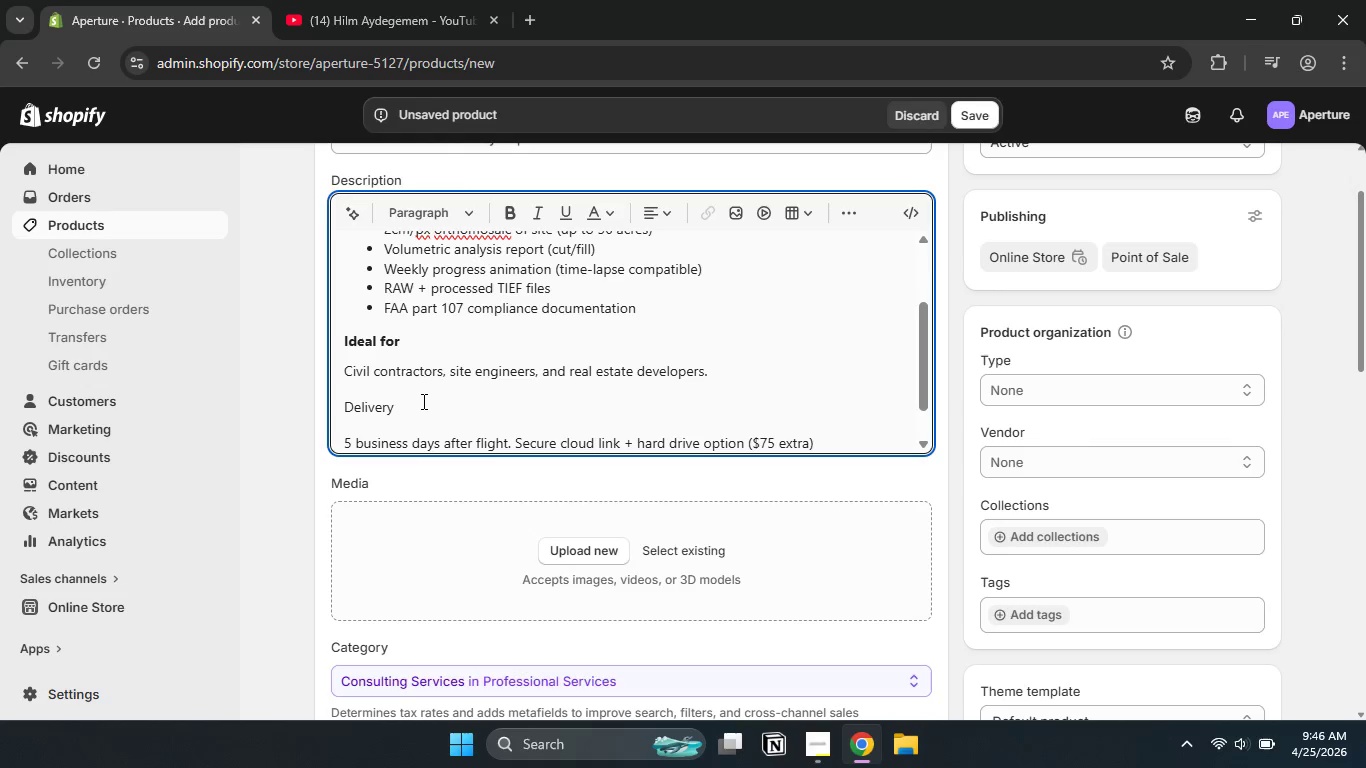 
key(ArrowRight)
 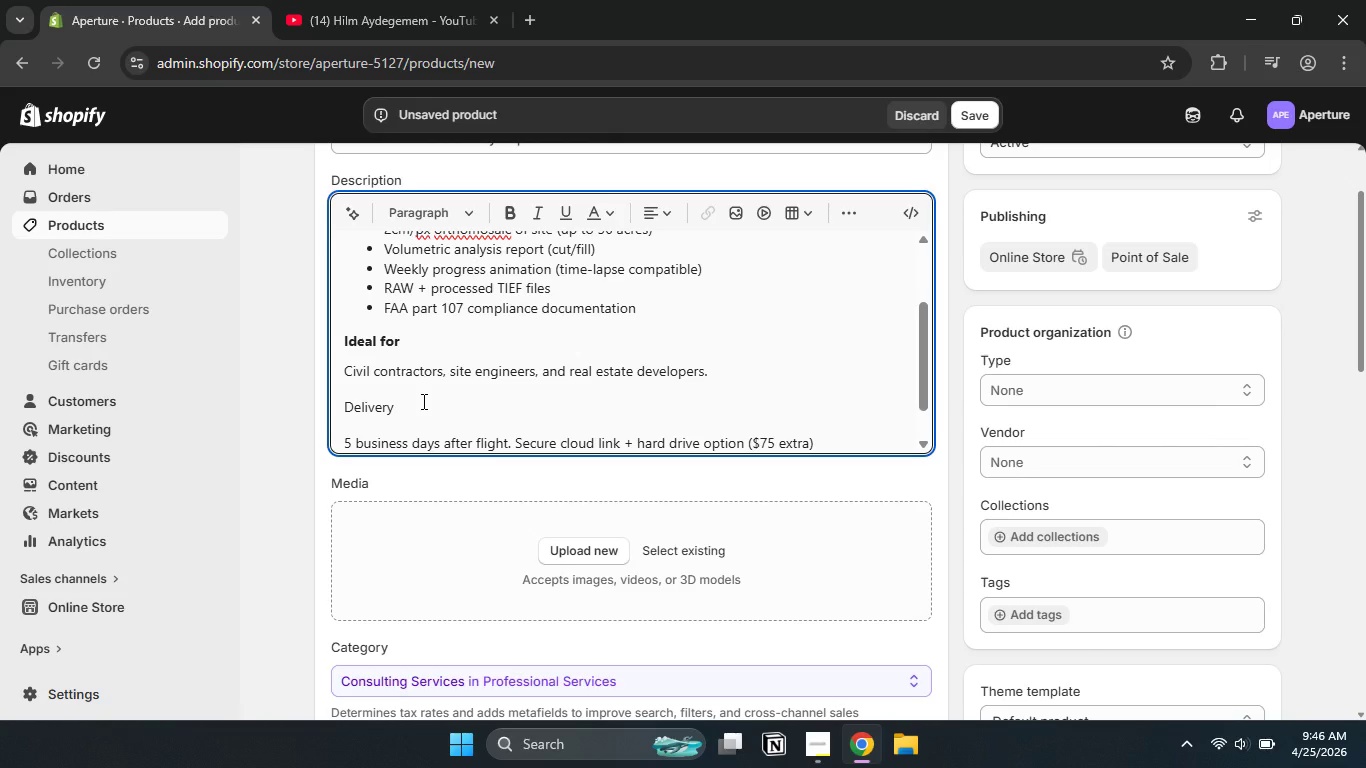 
key(NumpadDecimal)
 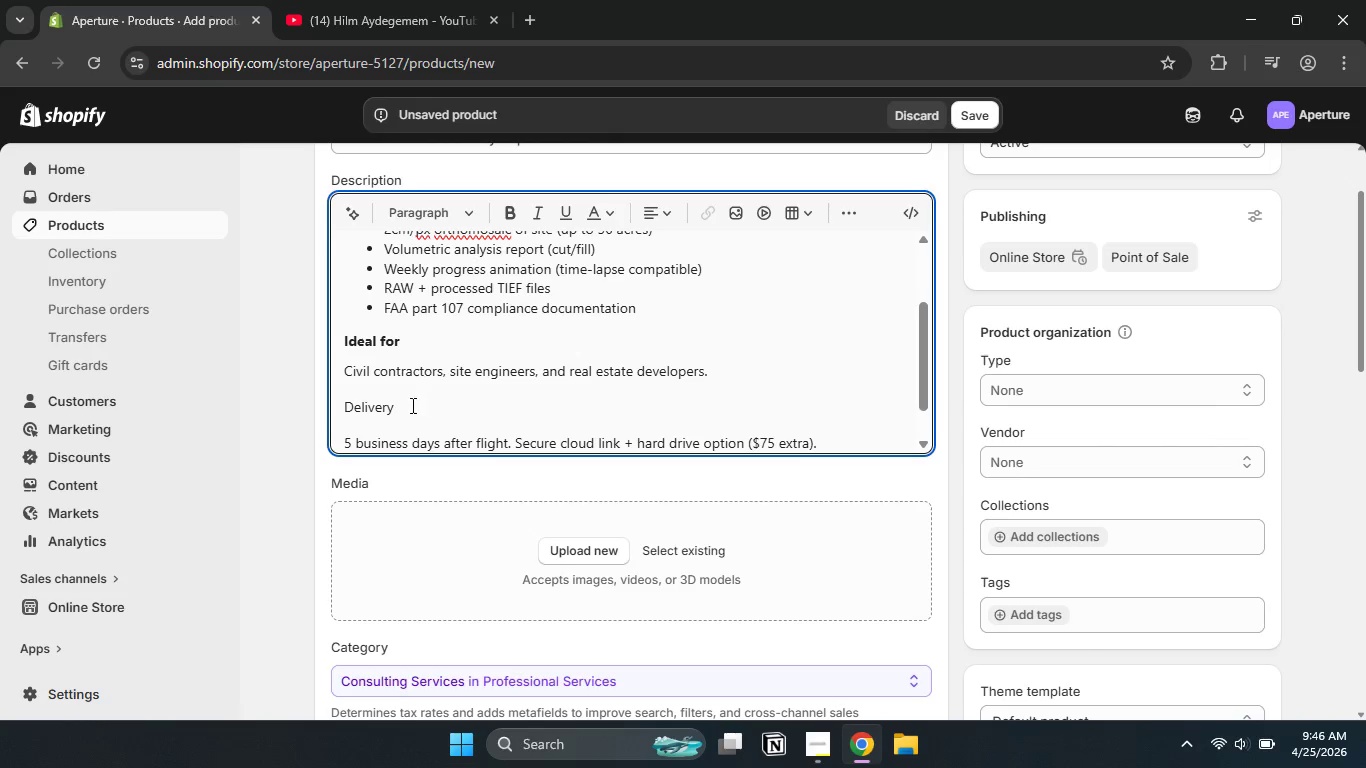 
left_click_drag(start_coordinate=[409, 406], to_coordinate=[316, 398])
 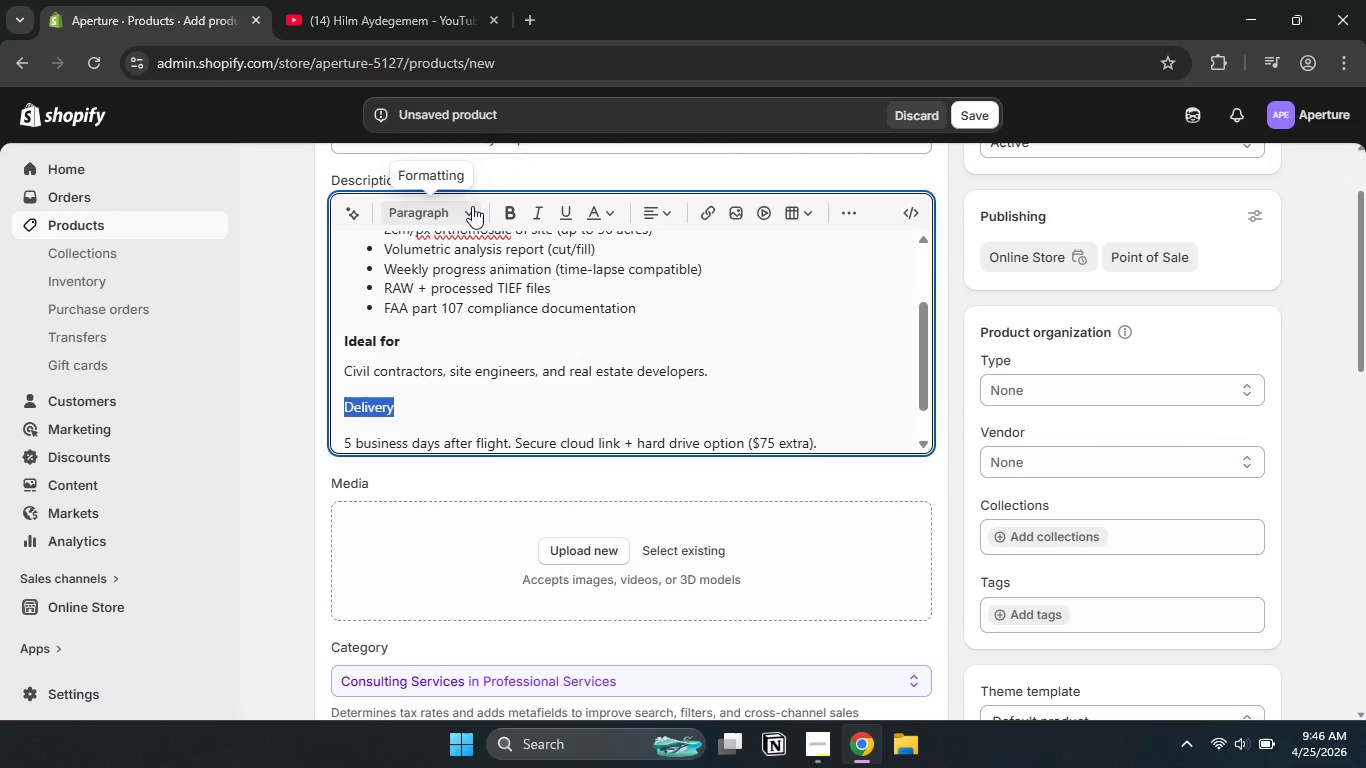 
left_click([472, 207])
 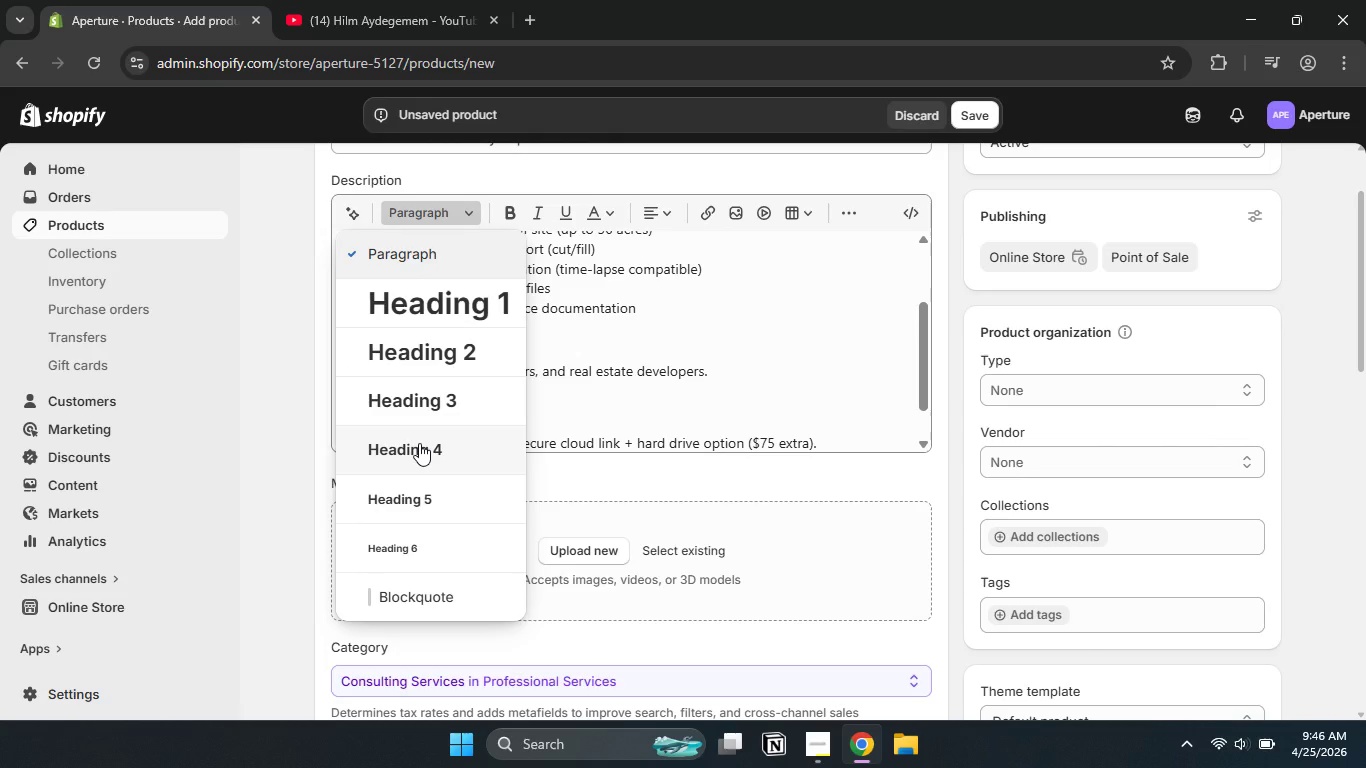 
left_click([419, 443])
 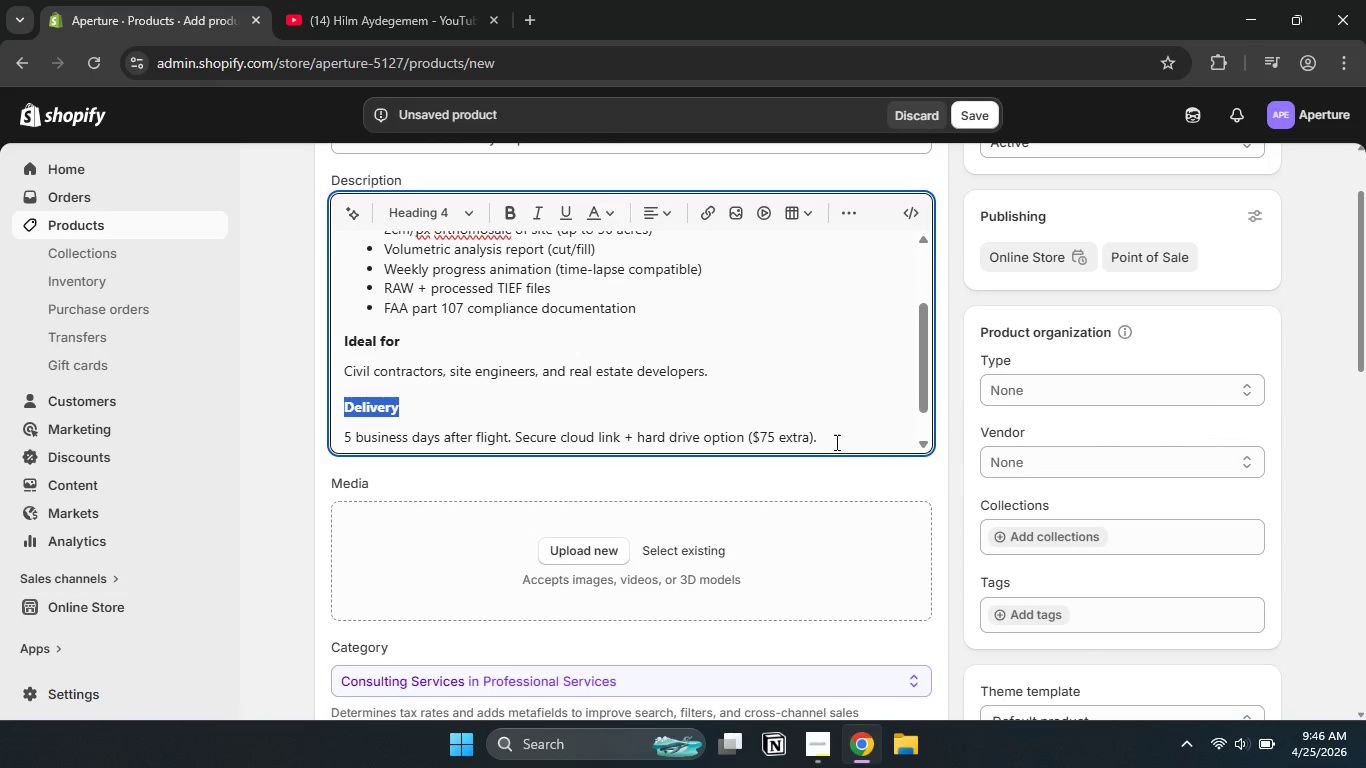 
left_click([834, 437])
 